 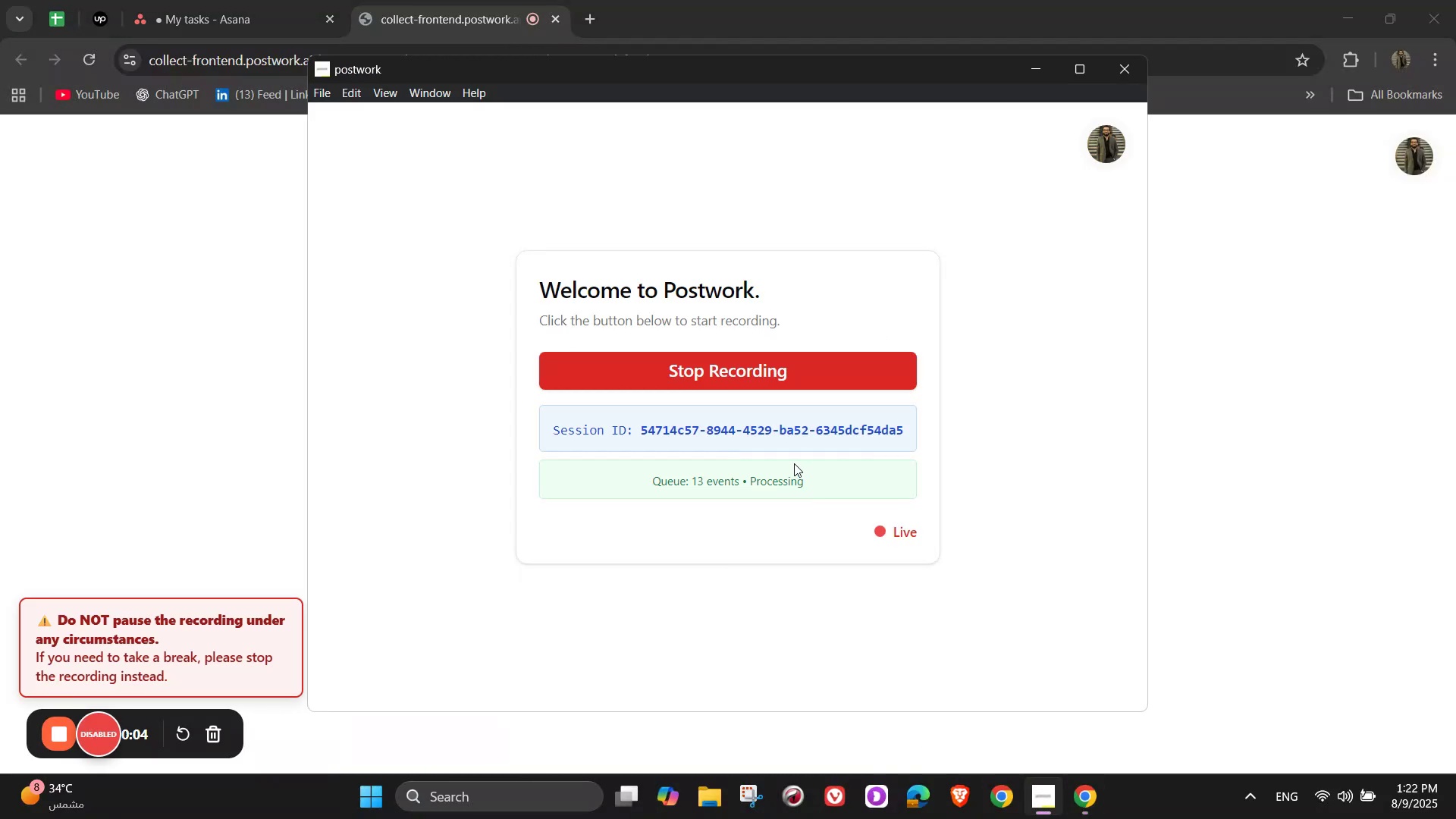 
left_click([221, 319])
 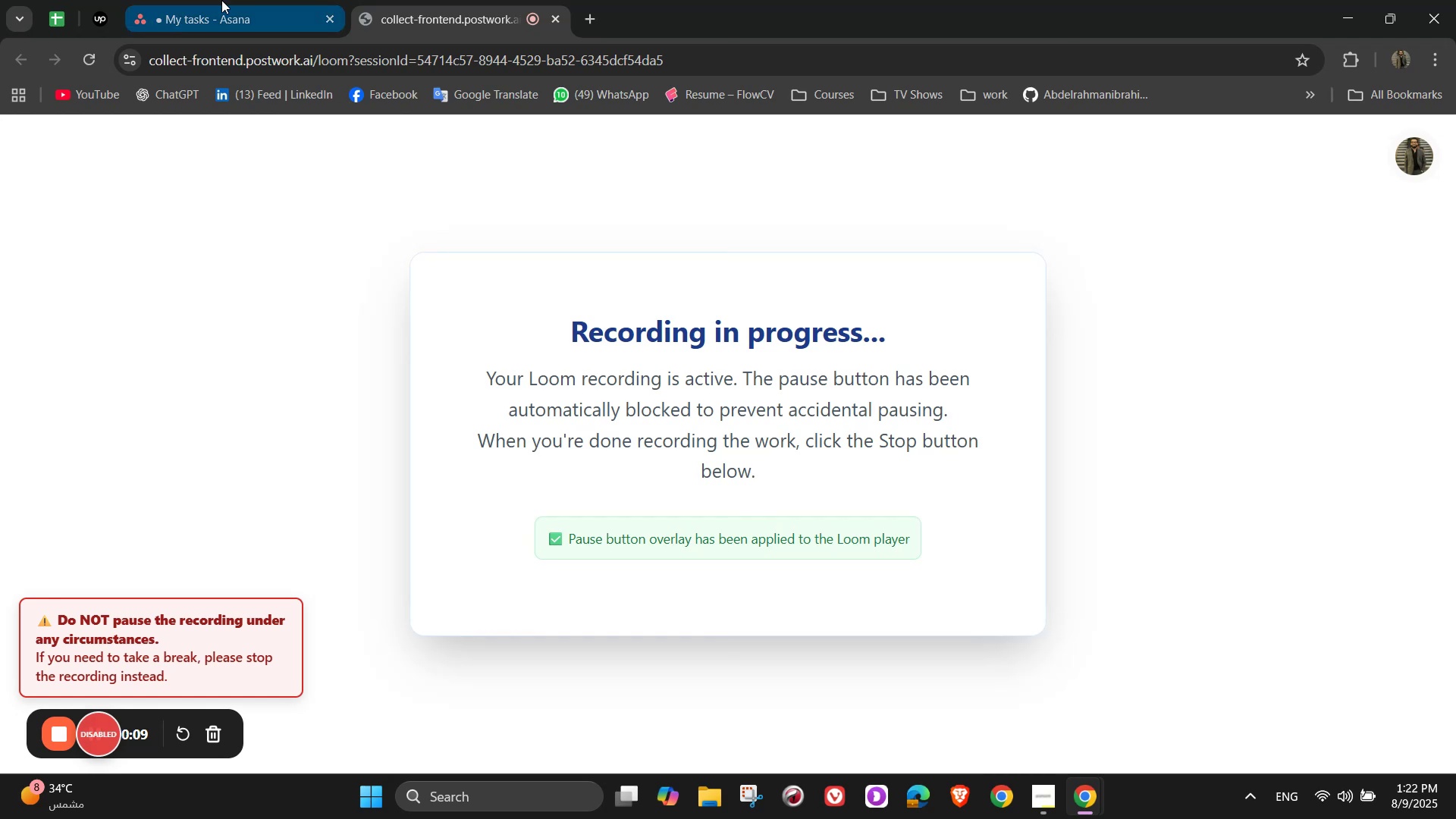 
left_click([222, 0])
 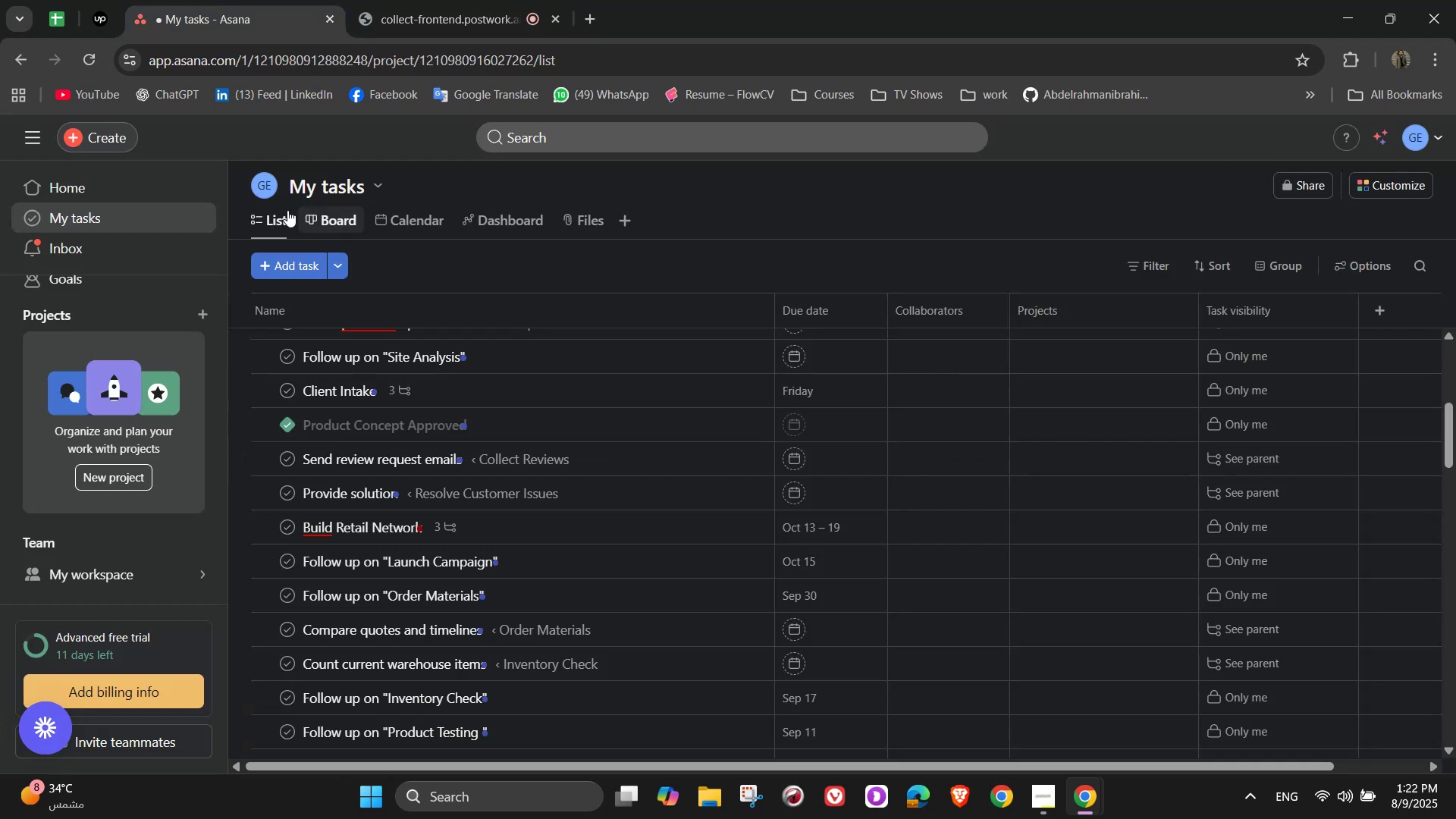 
scroll: coordinate [192, 259], scroll_direction: up, amount: 4.0
 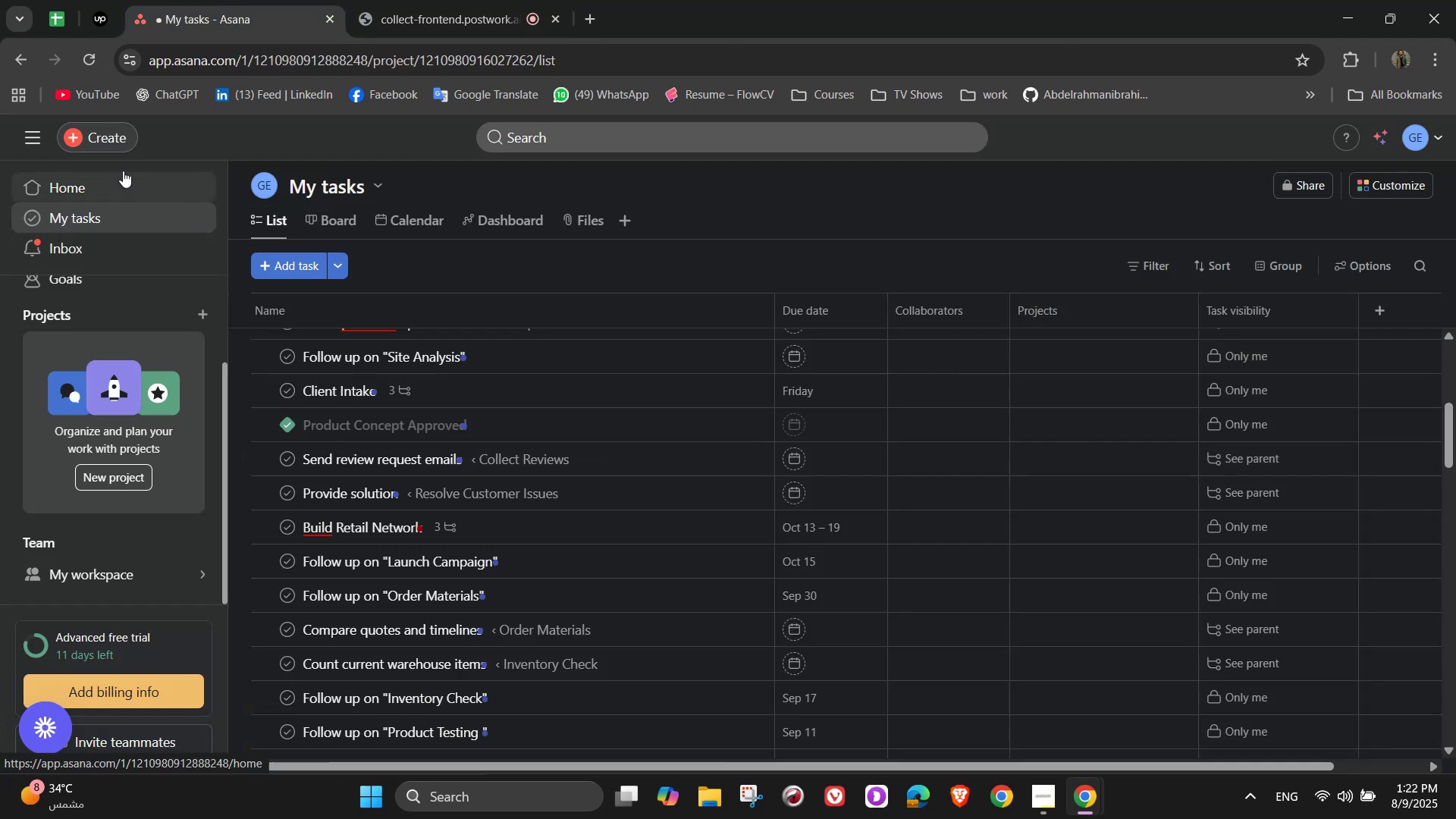 
left_click([108, 142])
 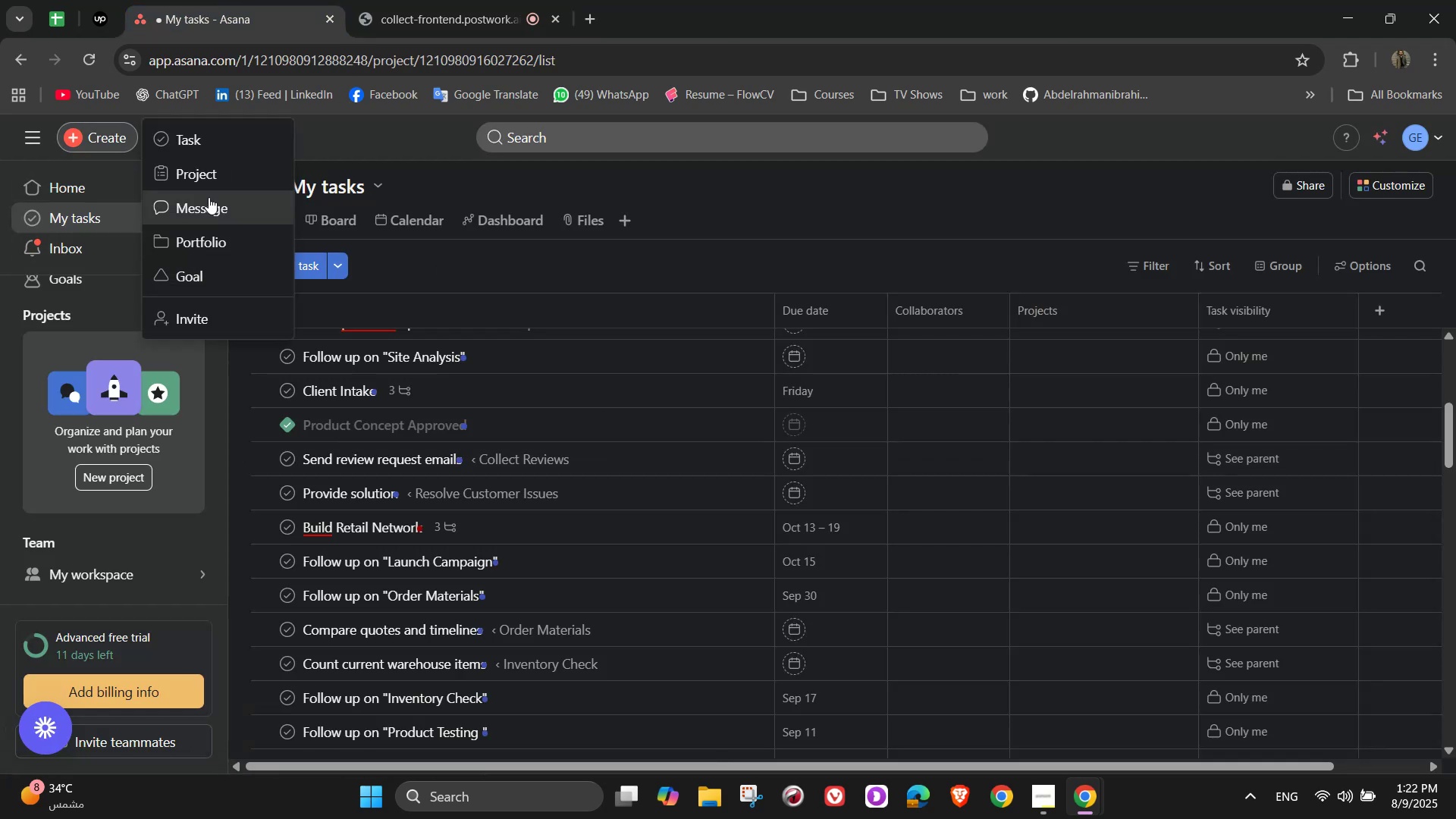 
left_click([220, 177])
 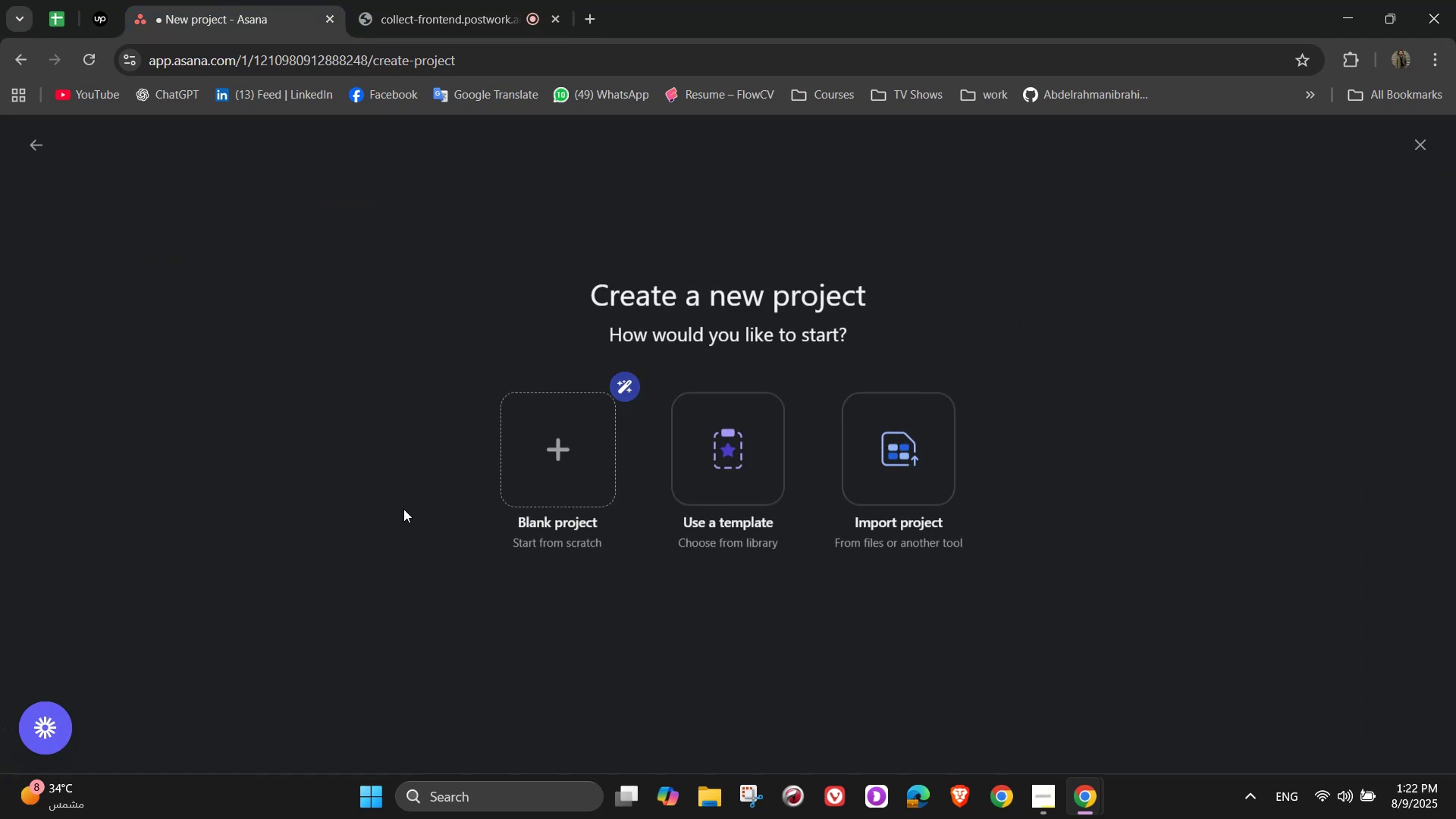 
left_click([530, 458])
 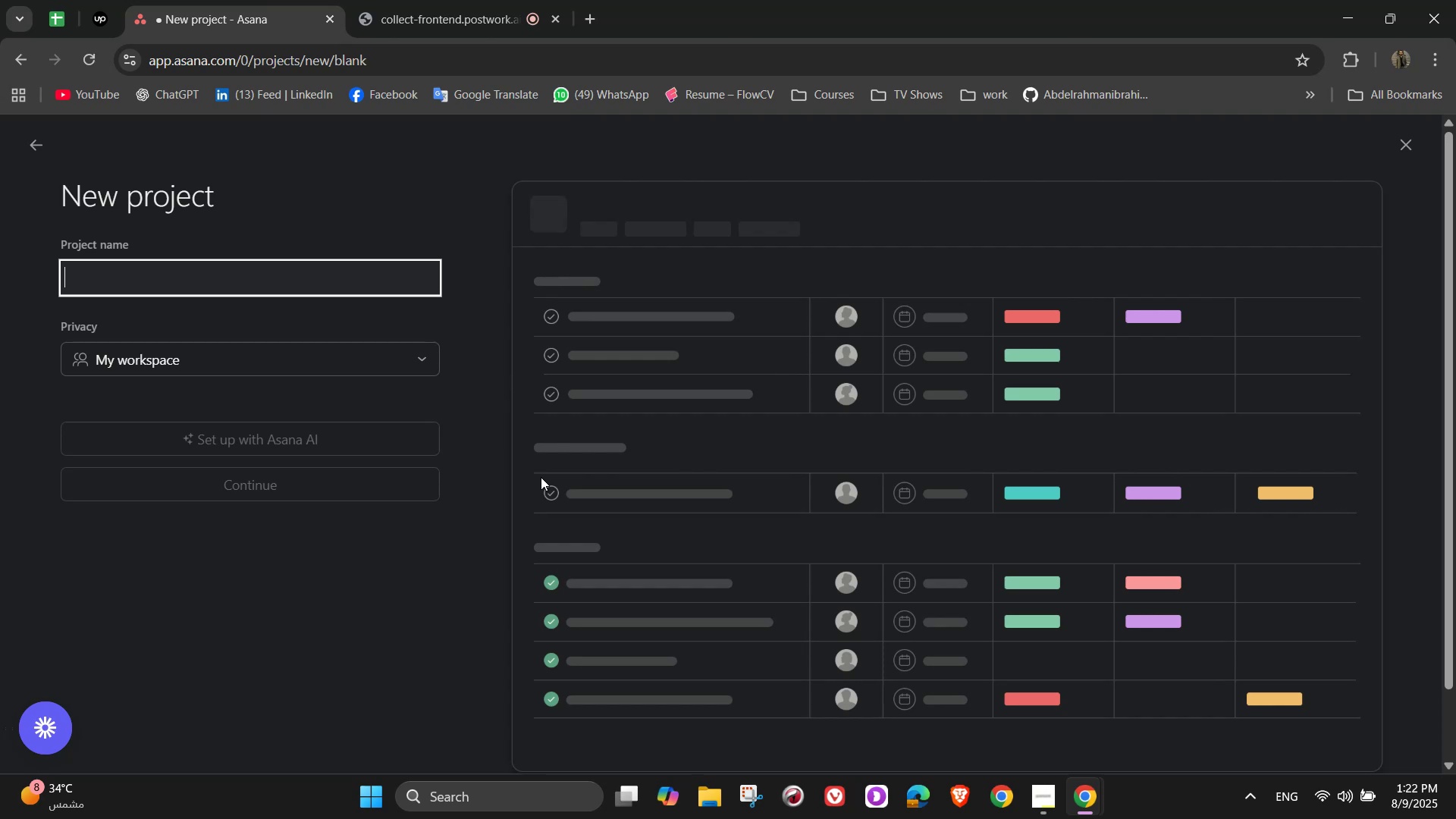 
wait(6.58)
 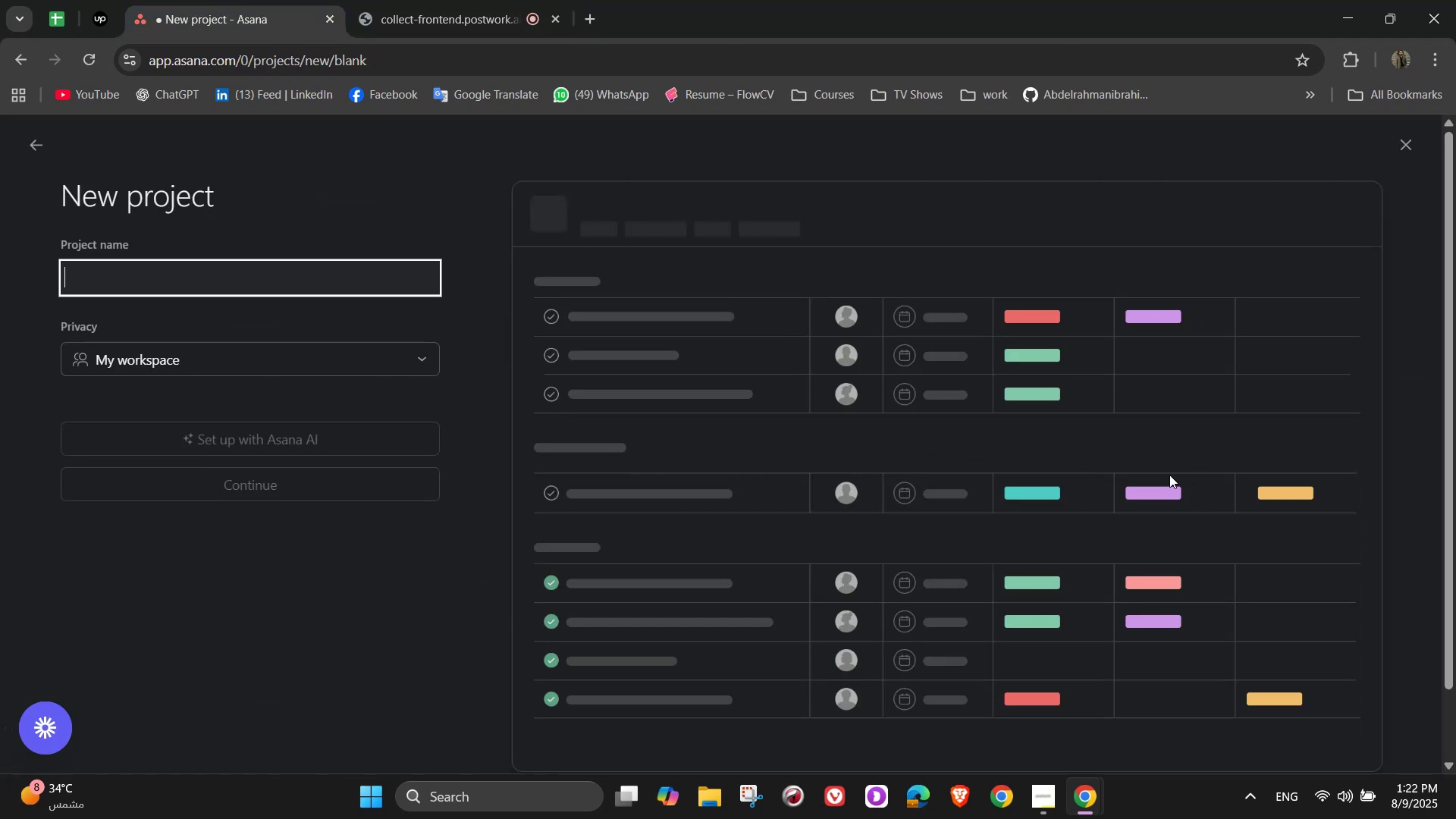 
type(Pet Care & S)
 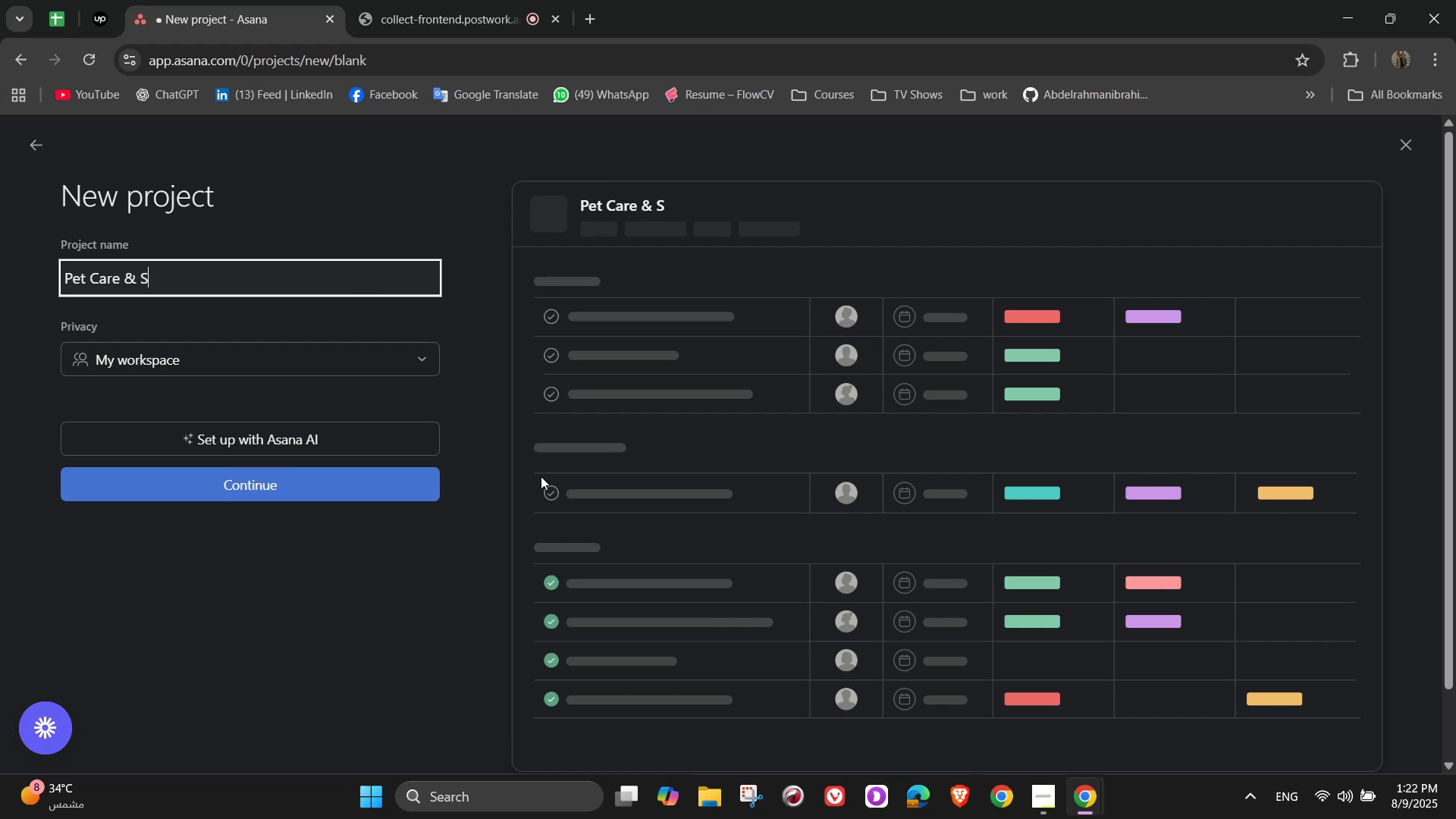 
type(uppl)
 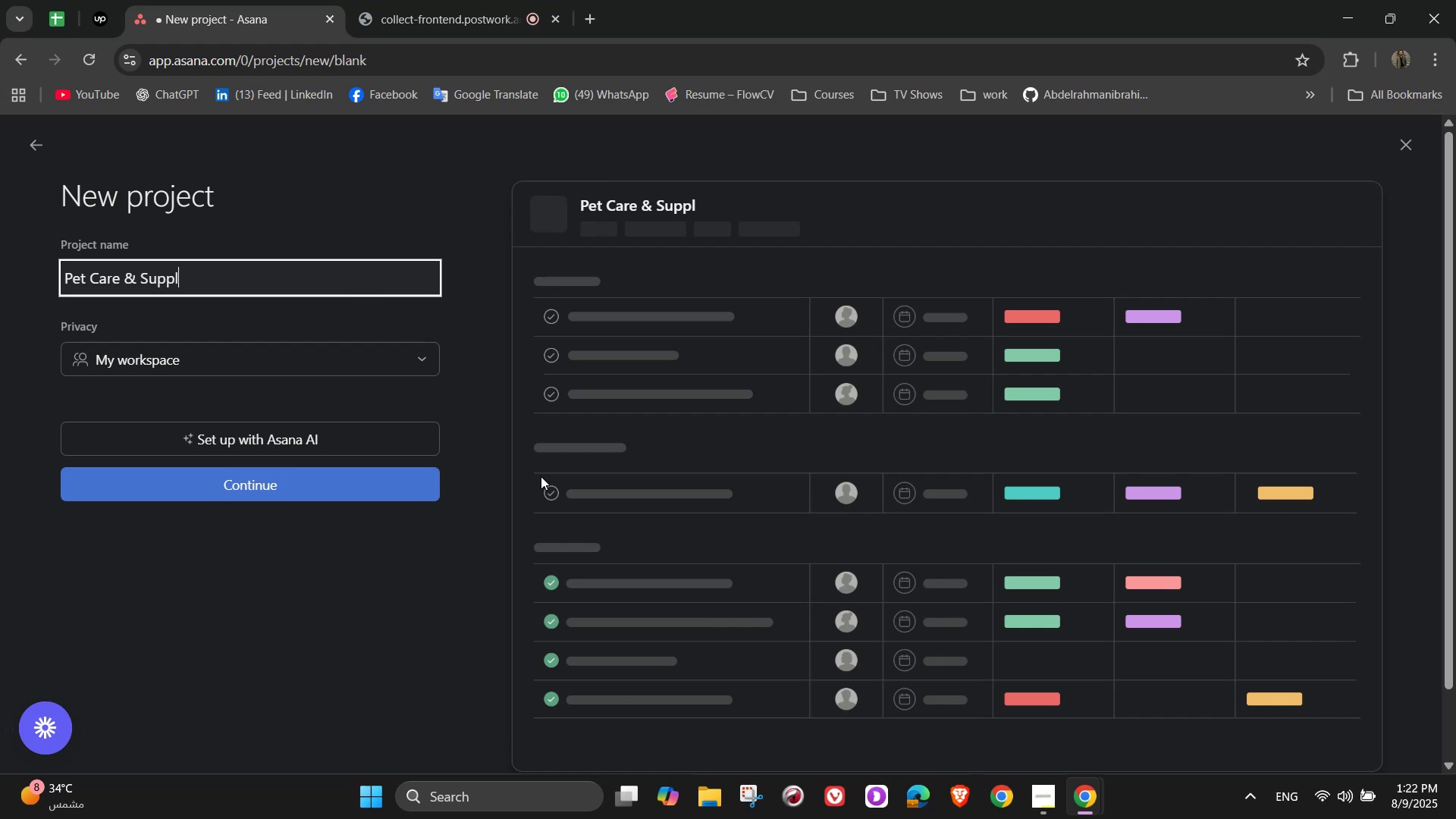 
wait(6.19)
 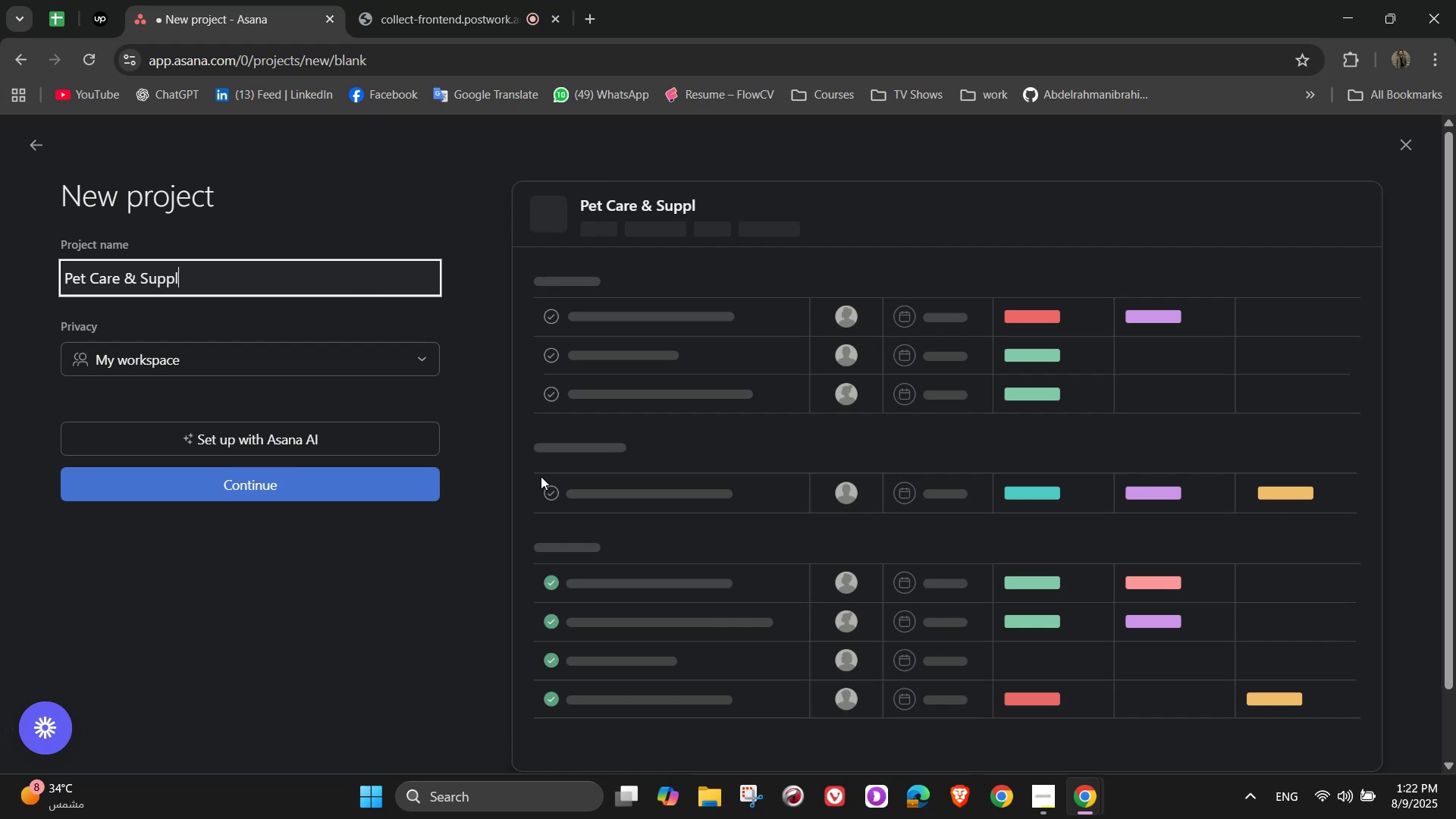 
type(ies)
 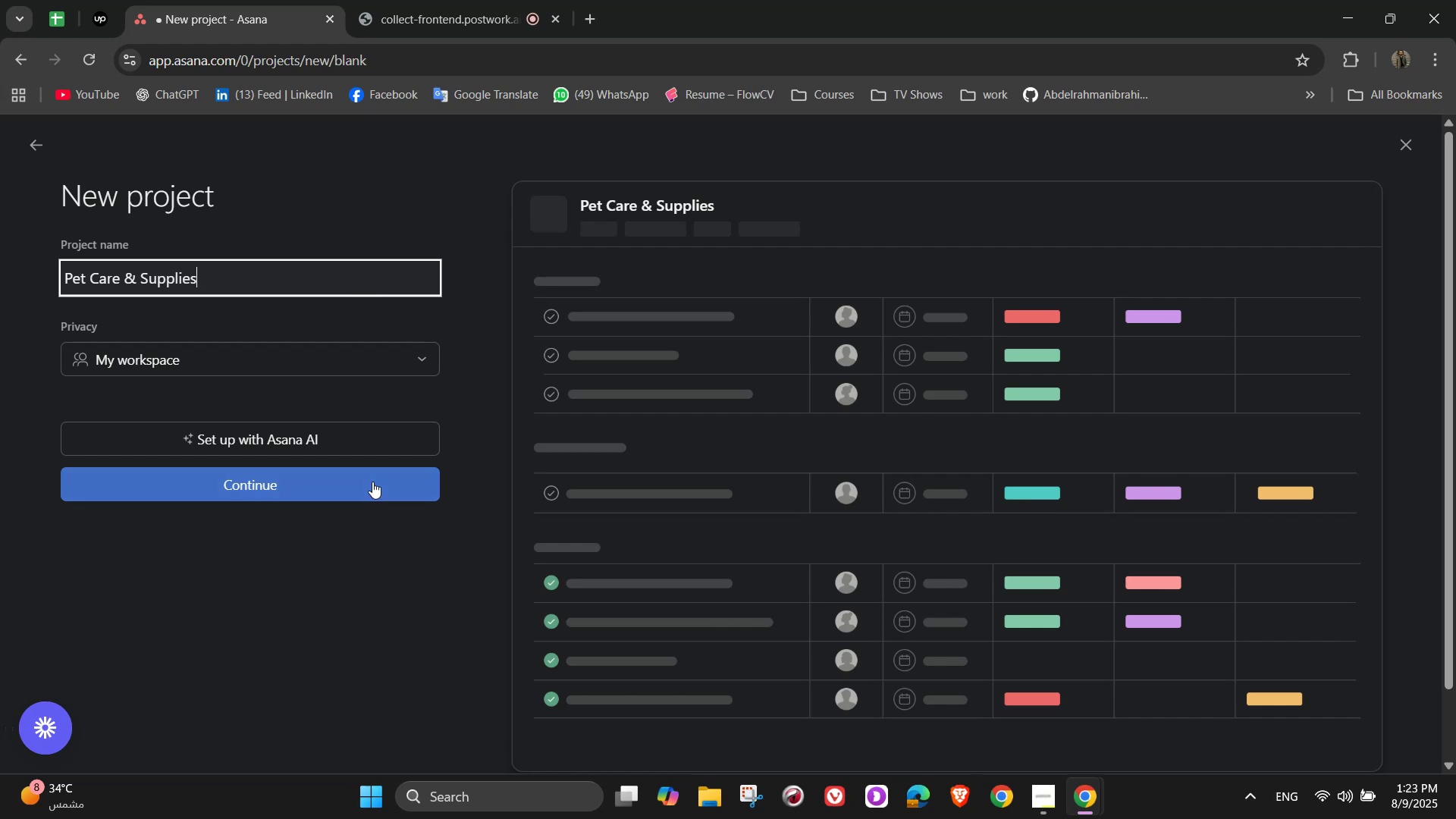 
wait(24.35)
 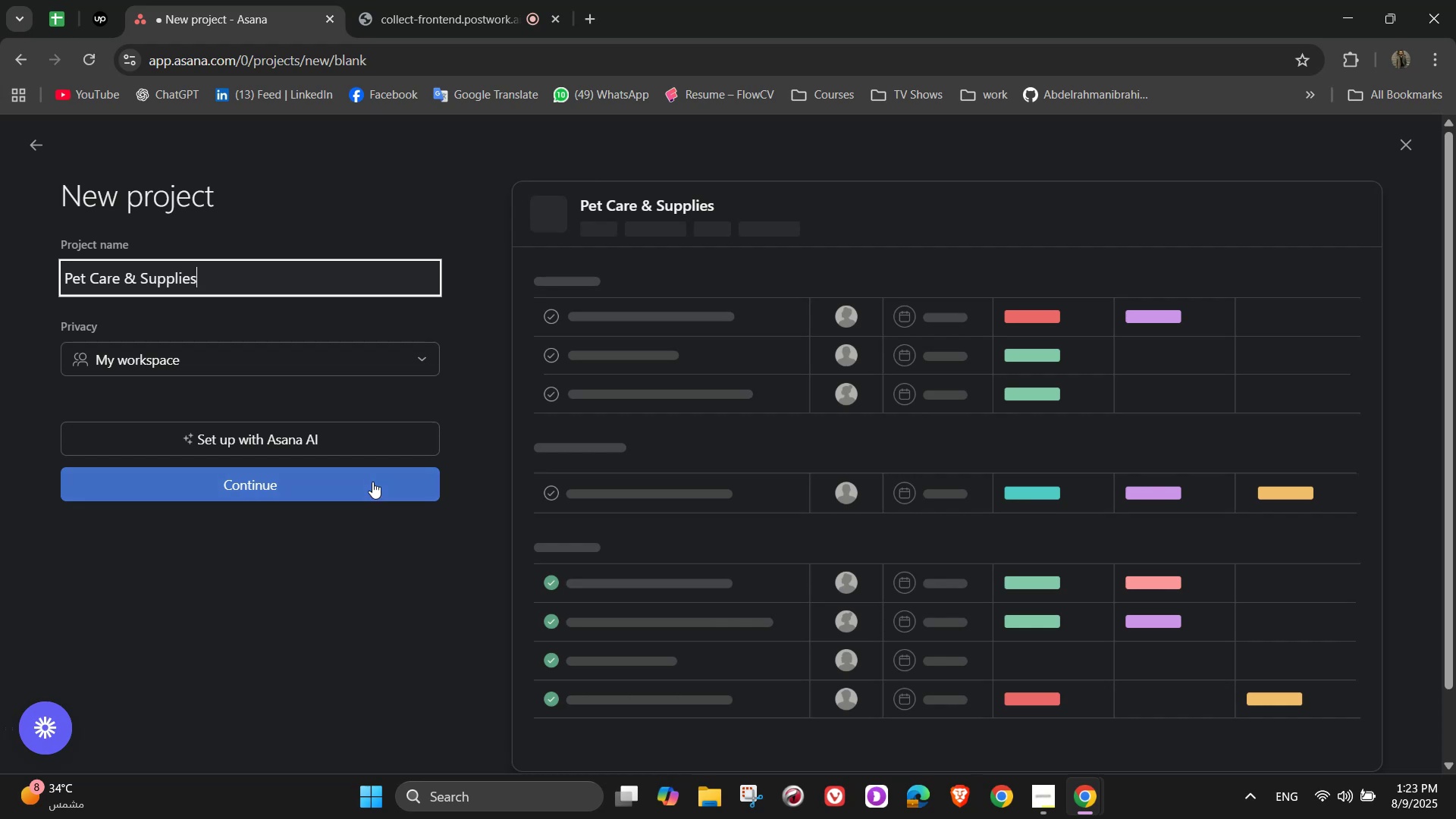 
left_click([540, 690])
 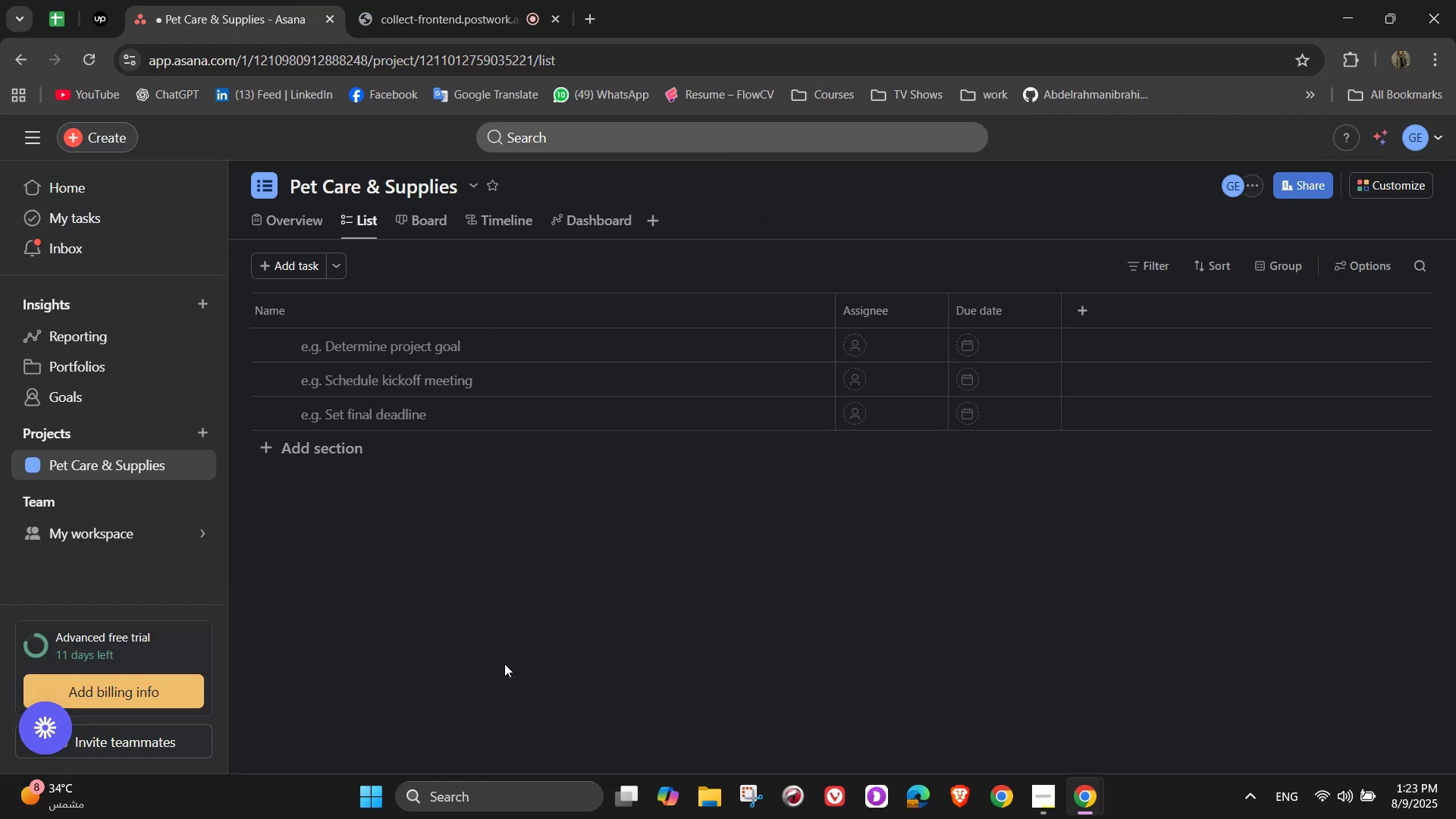 
wait(11.07)
 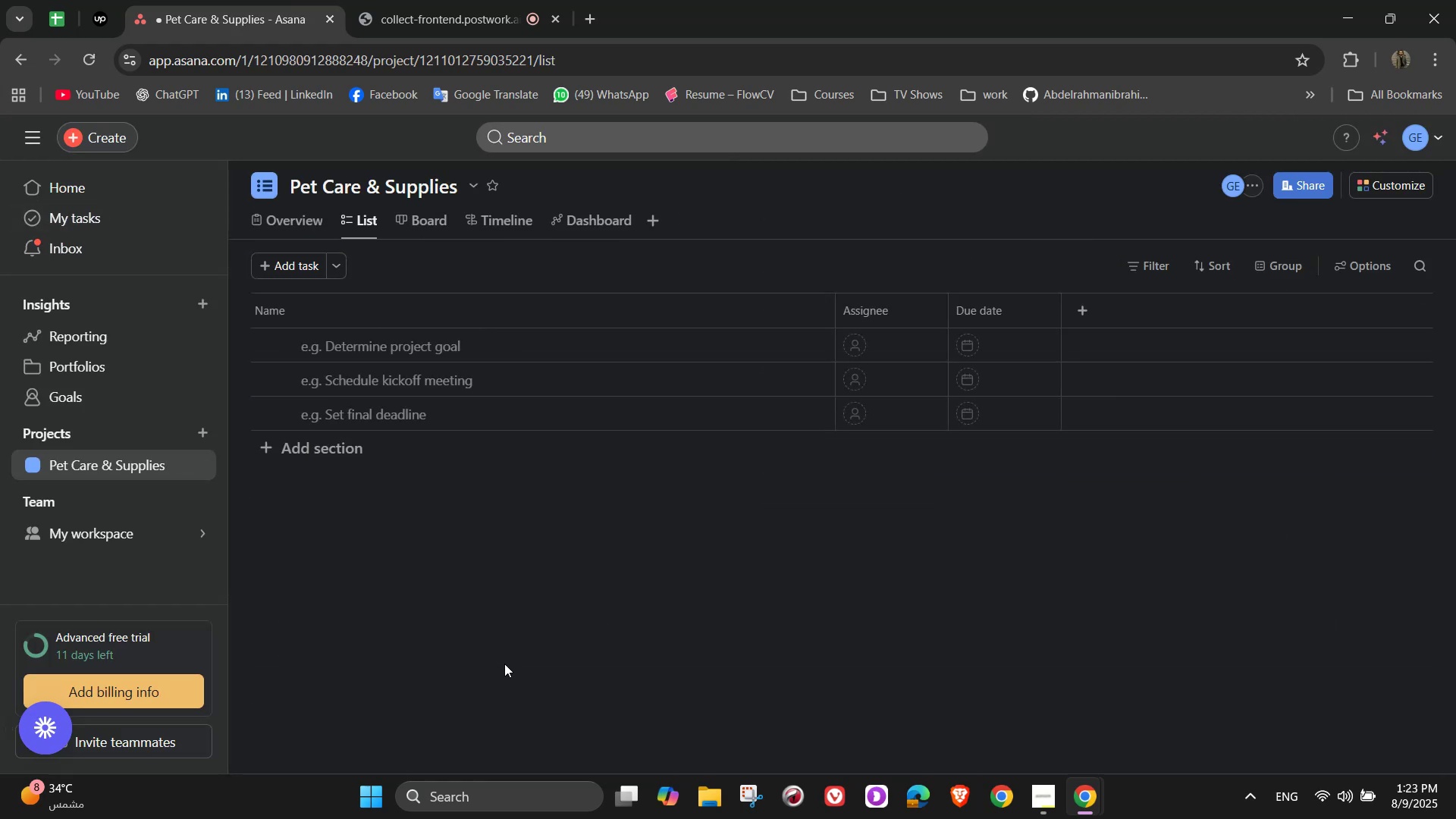 
left_click([356, 451])
 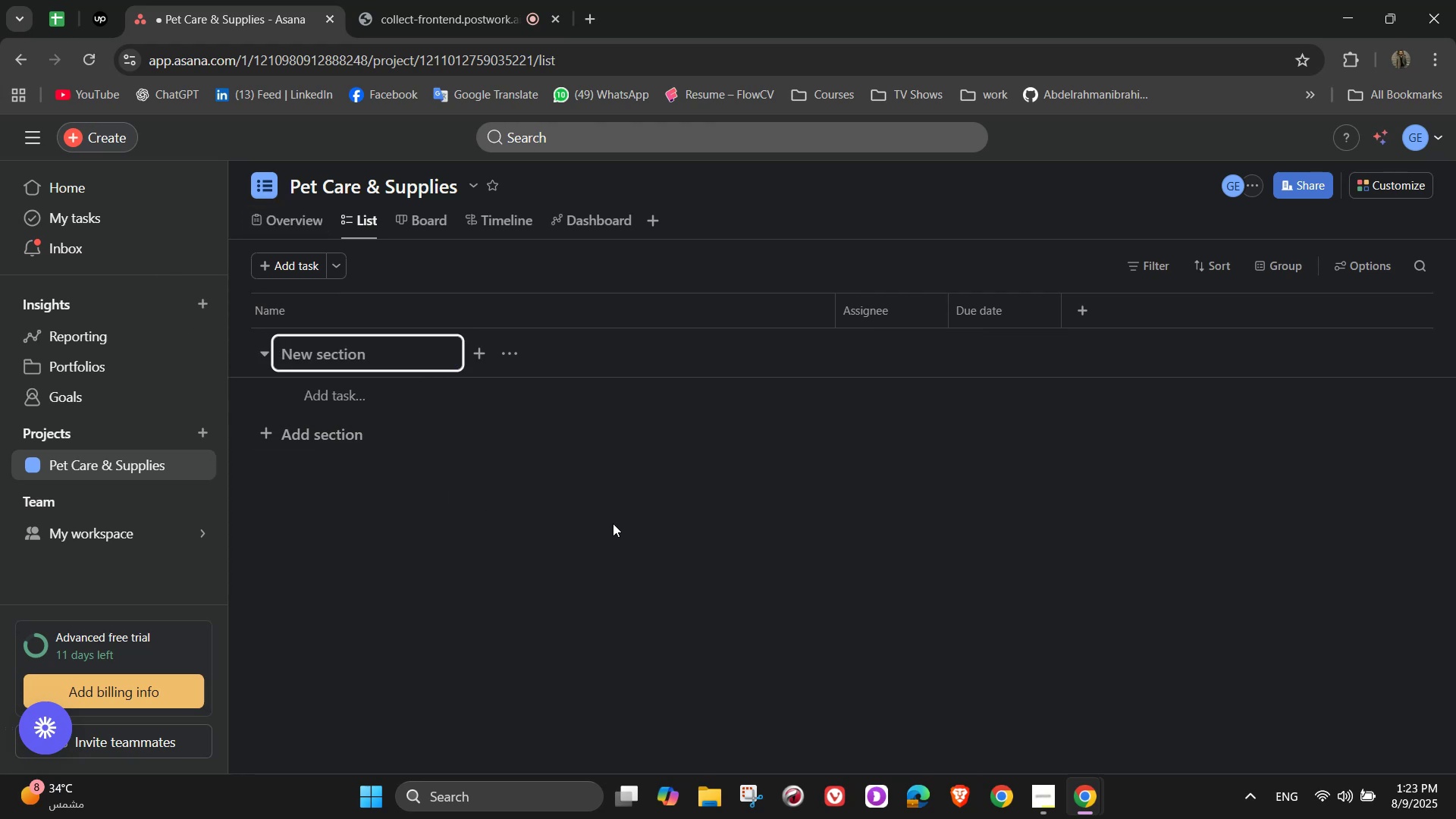 
type(Pri)
key(Backspace)
type(oduct Deve)
 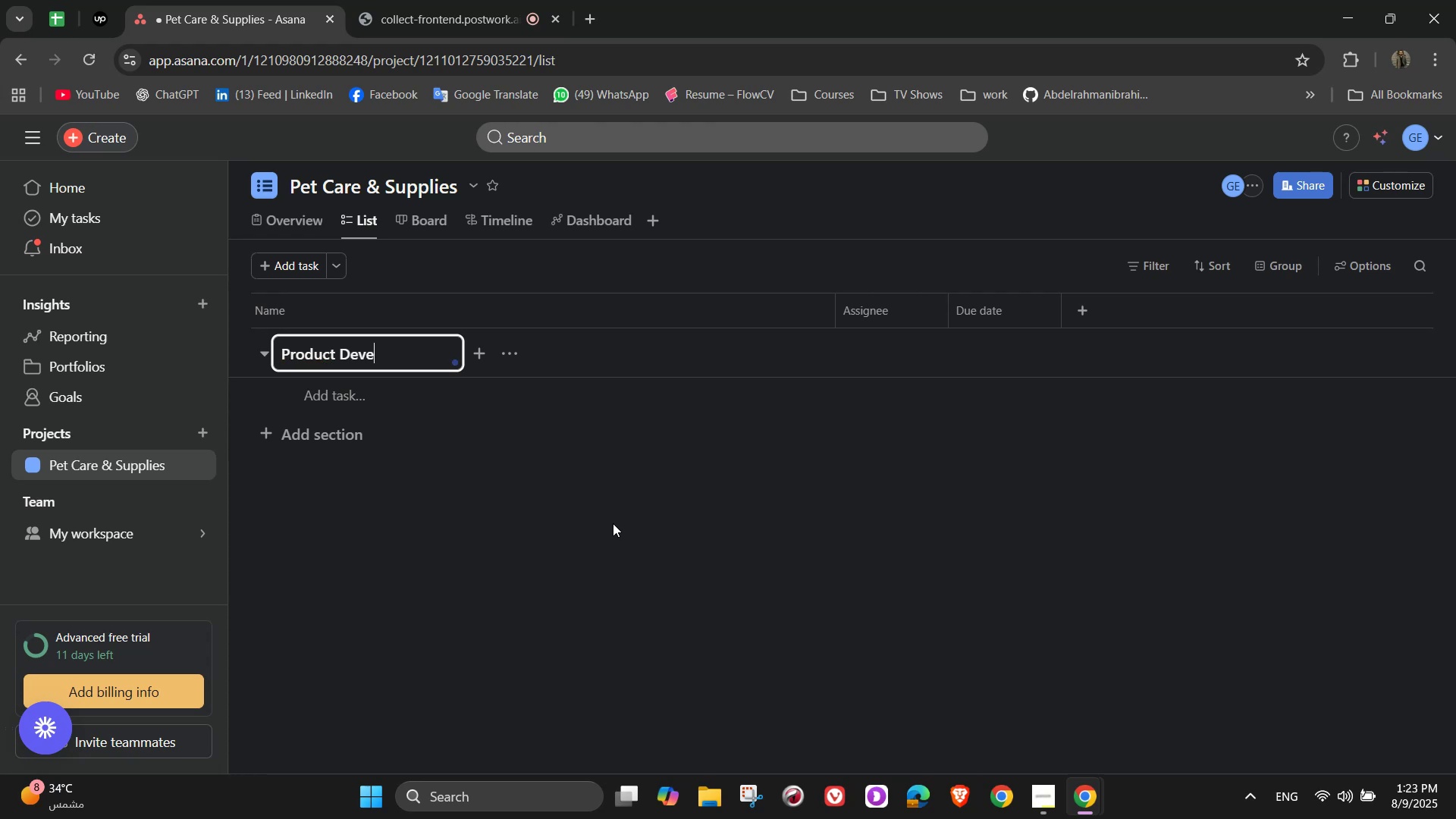 
type(lope)
 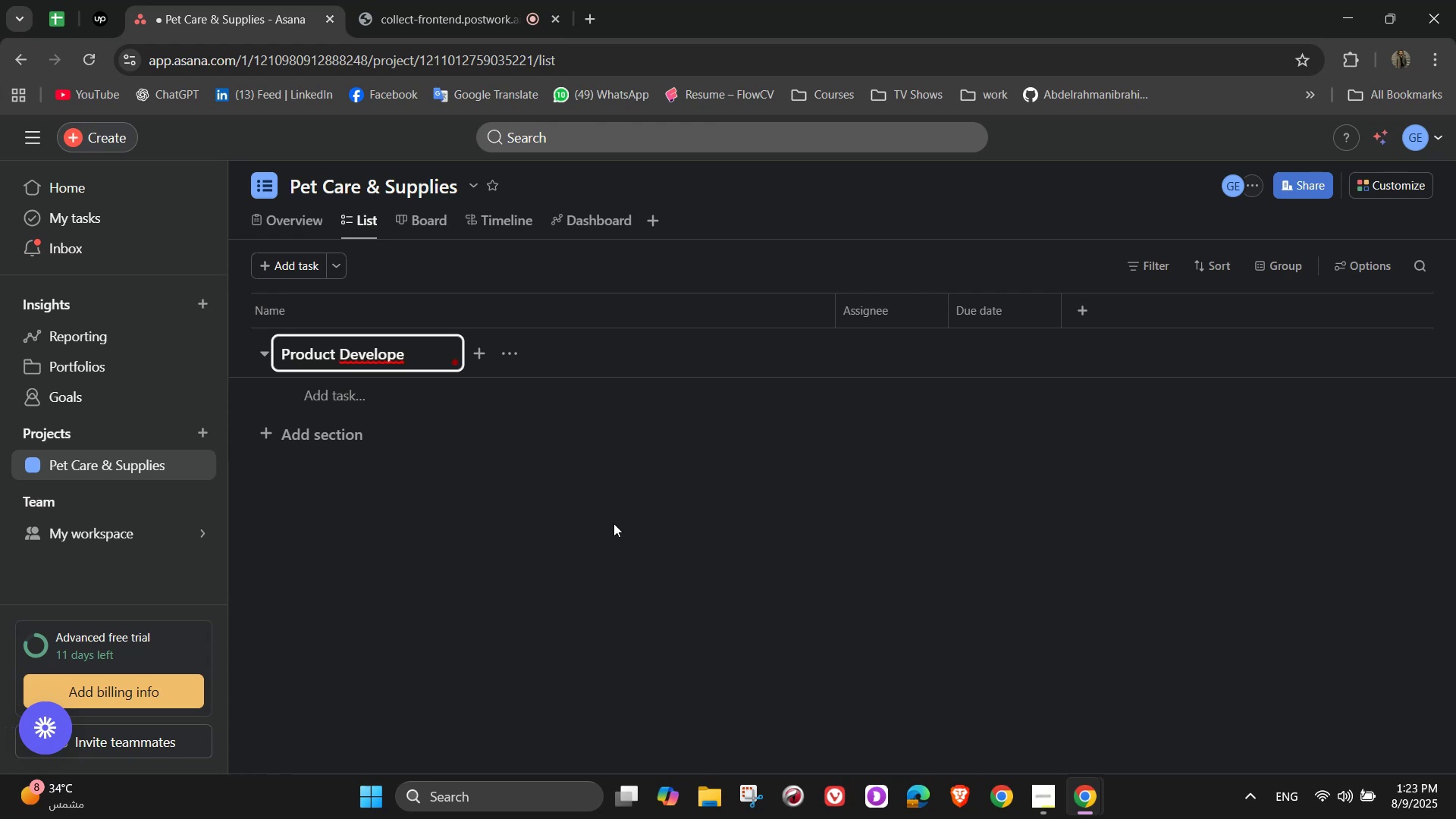 
wait(6.97)
 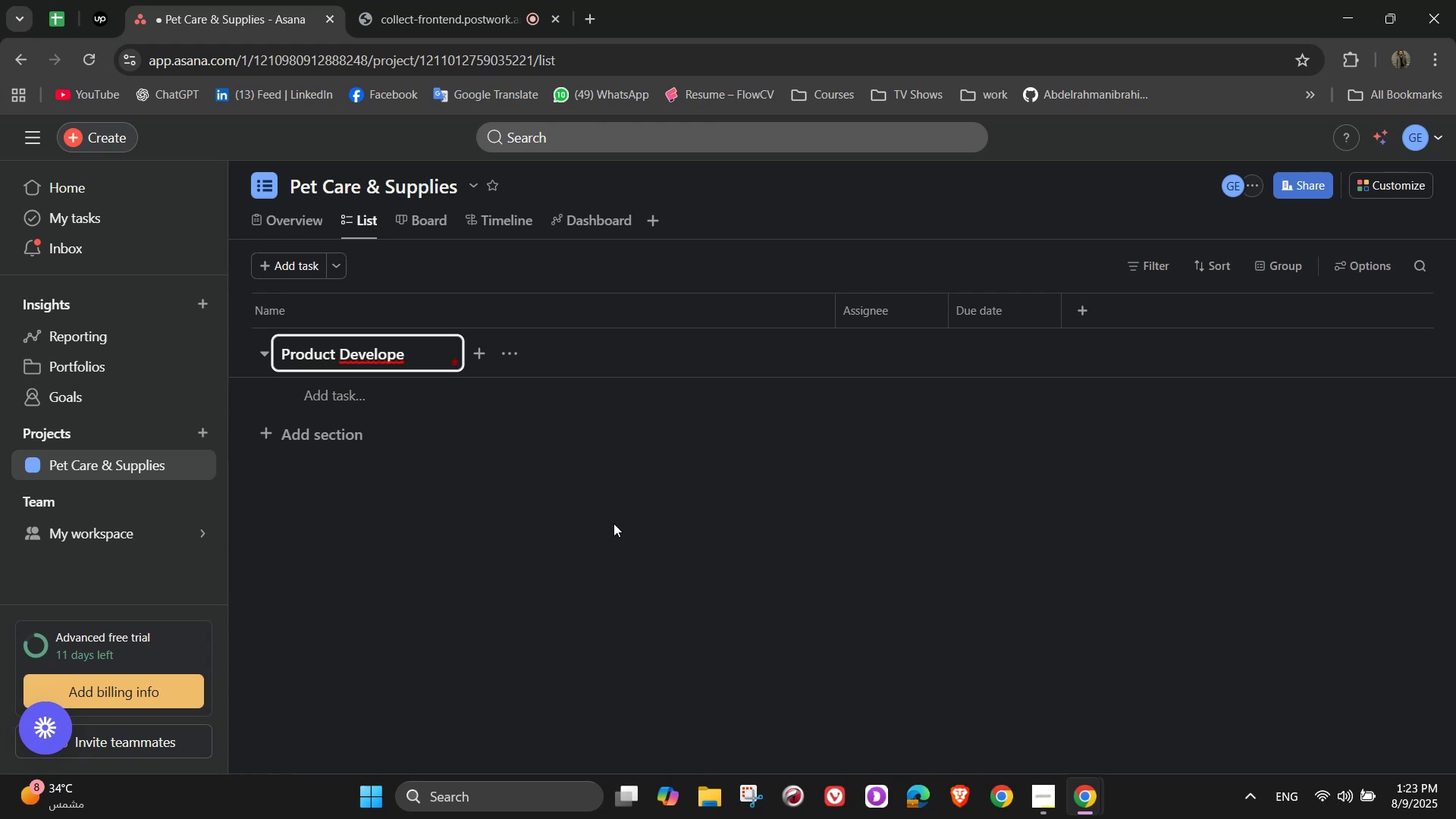 
key(Backspace)
type(ment & Inventory)
 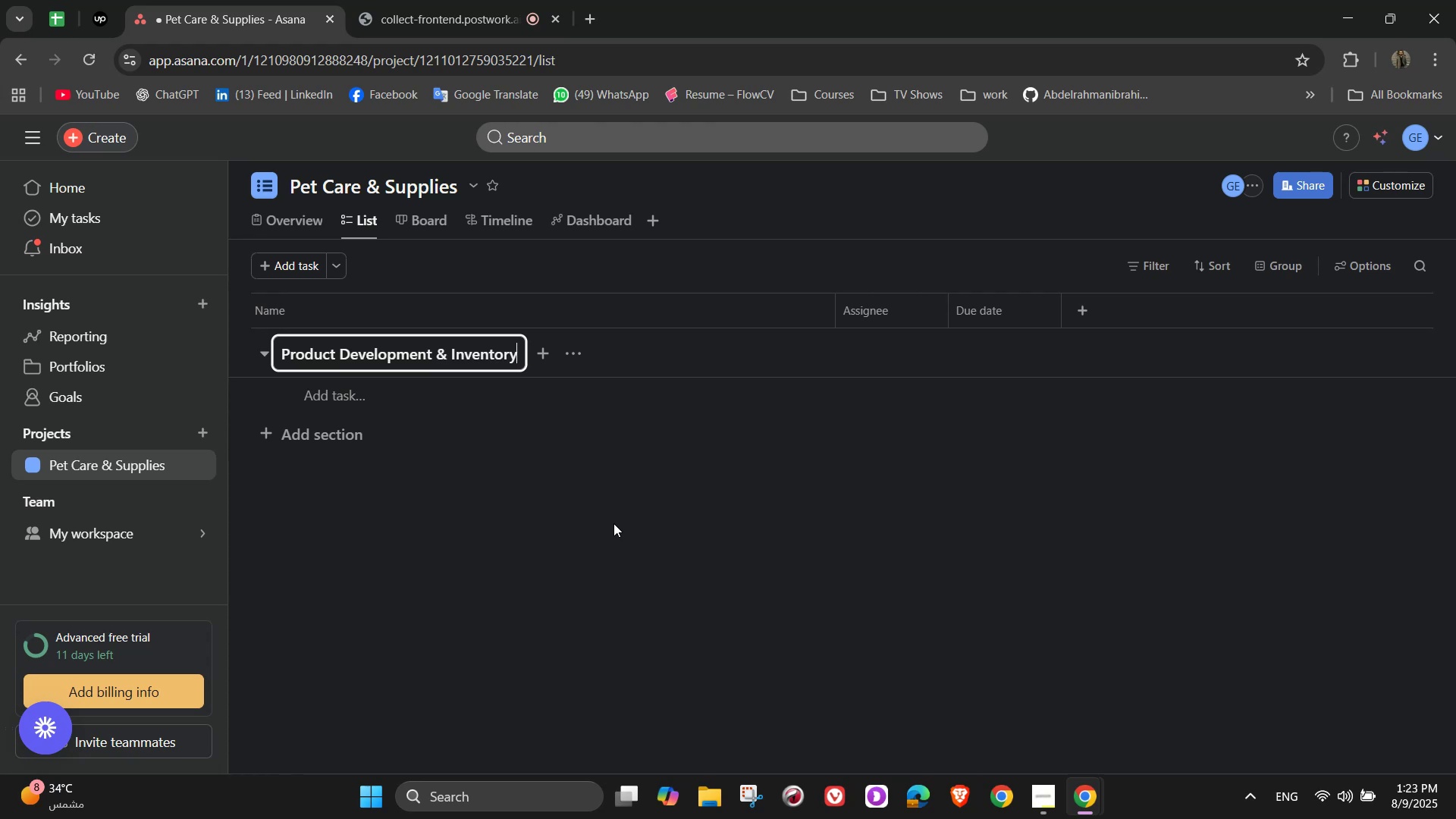 
wait(10.78)
 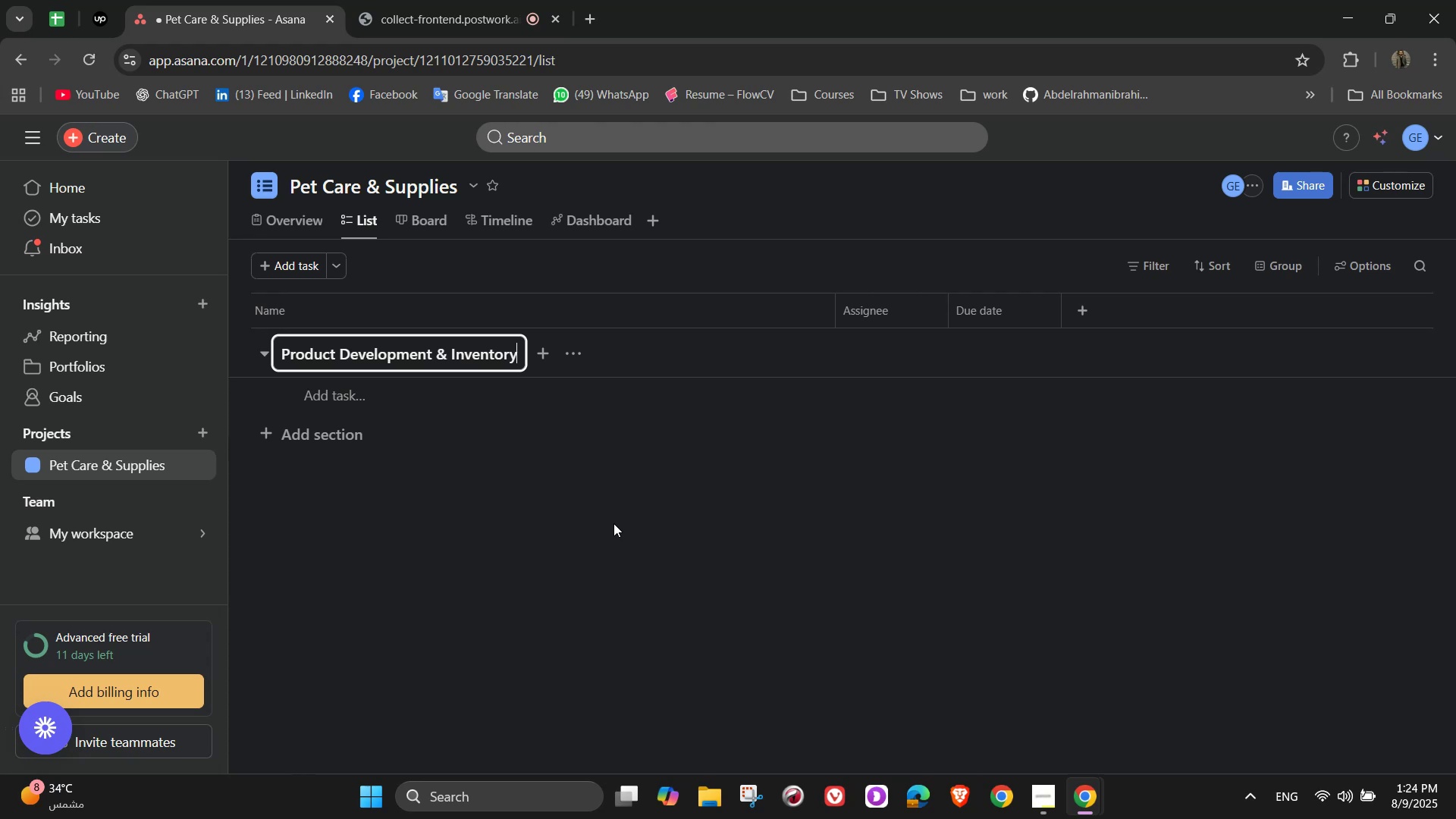 
left_click([306, 440])
 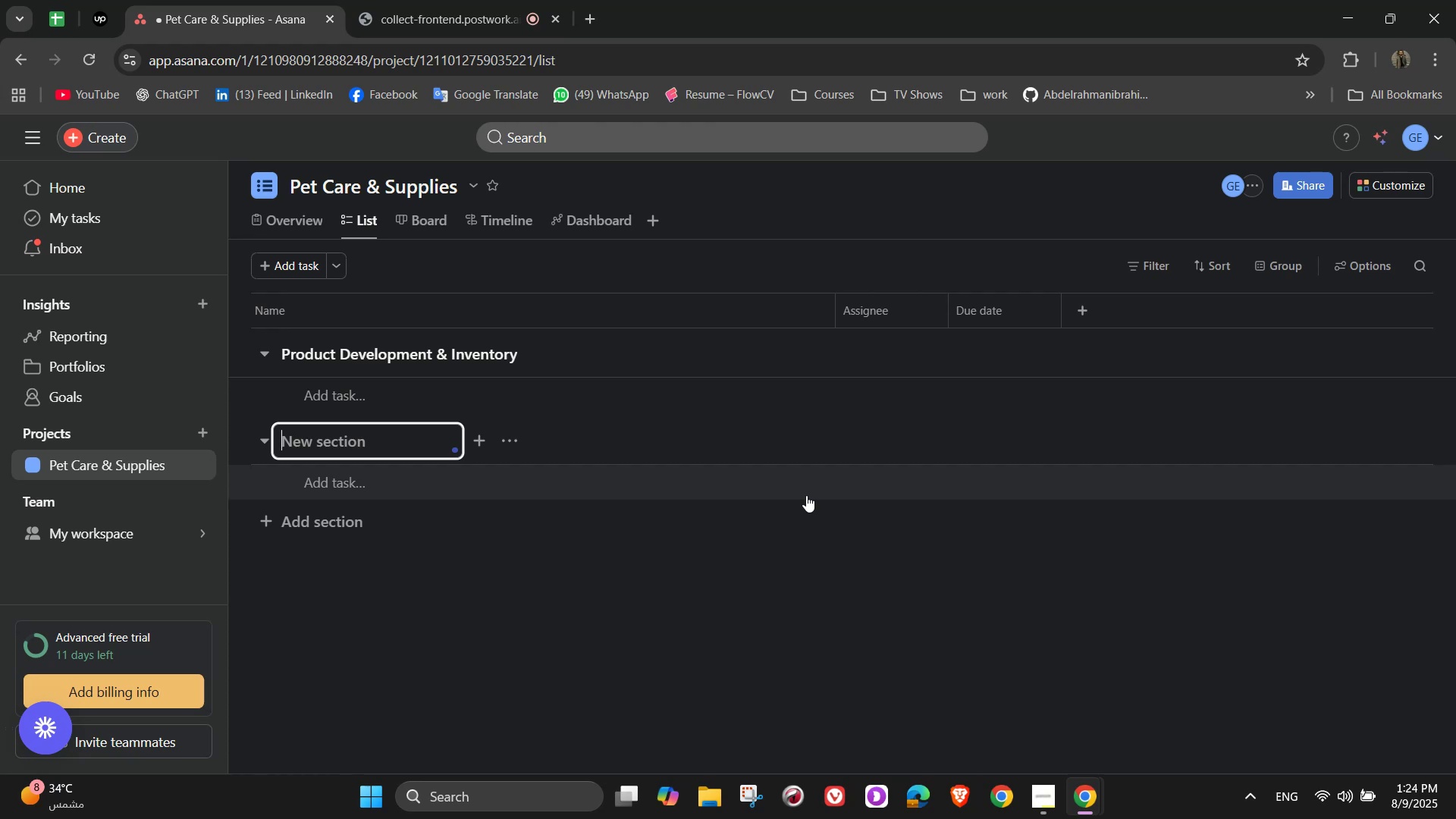 
wait(23.08)
 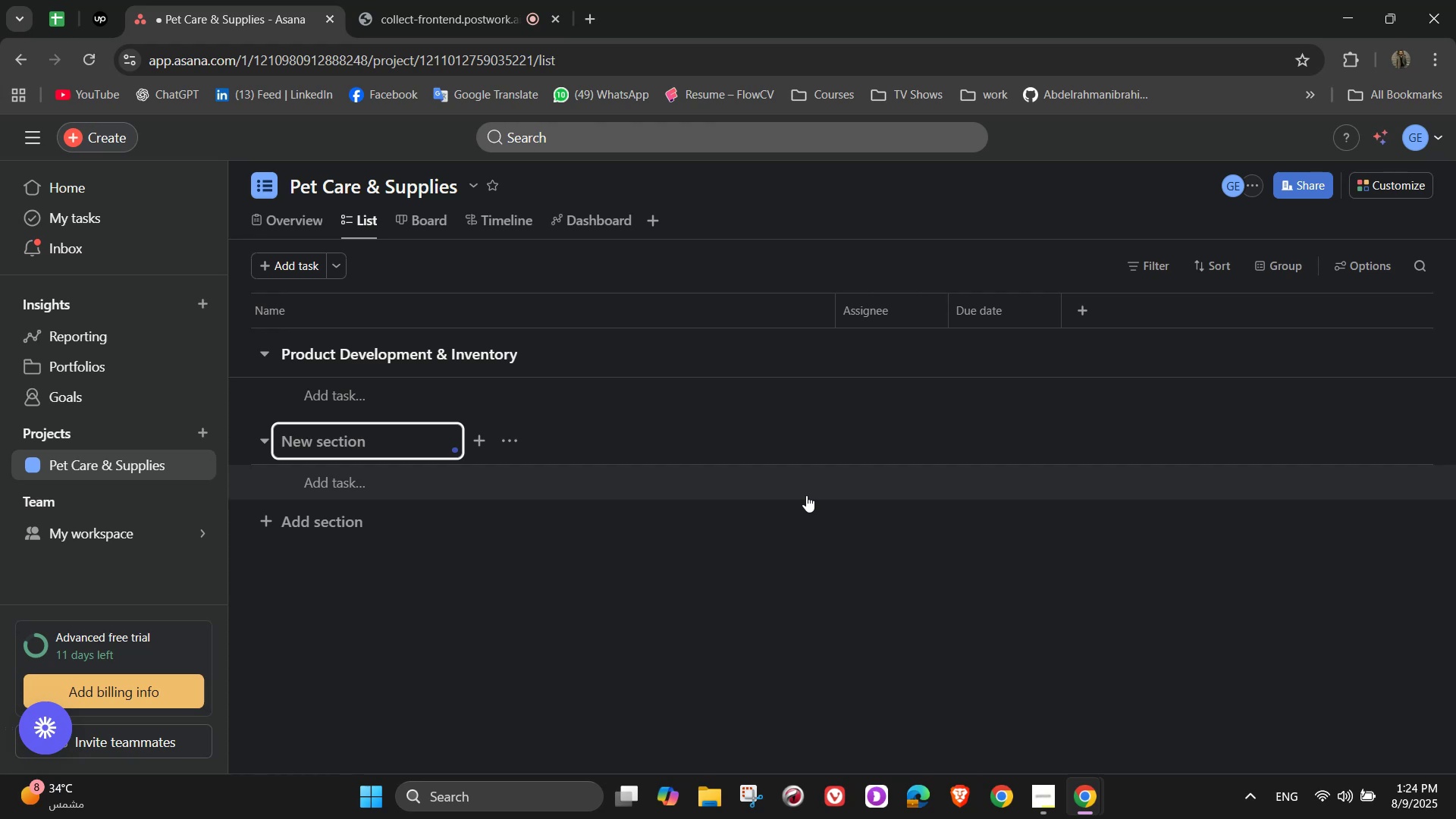 
type(Services & Scheduling)
 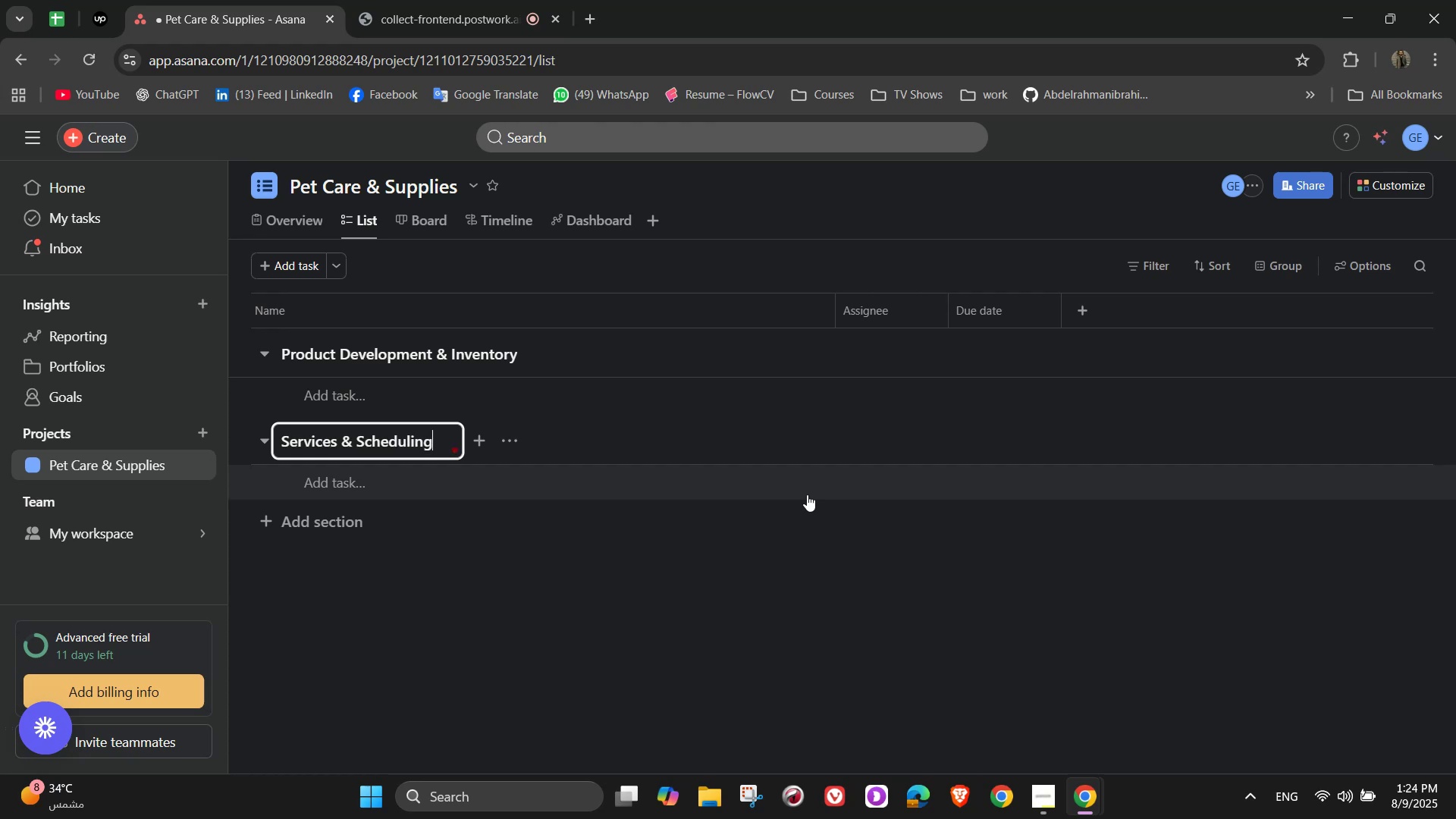 
left_click([350, 522])
 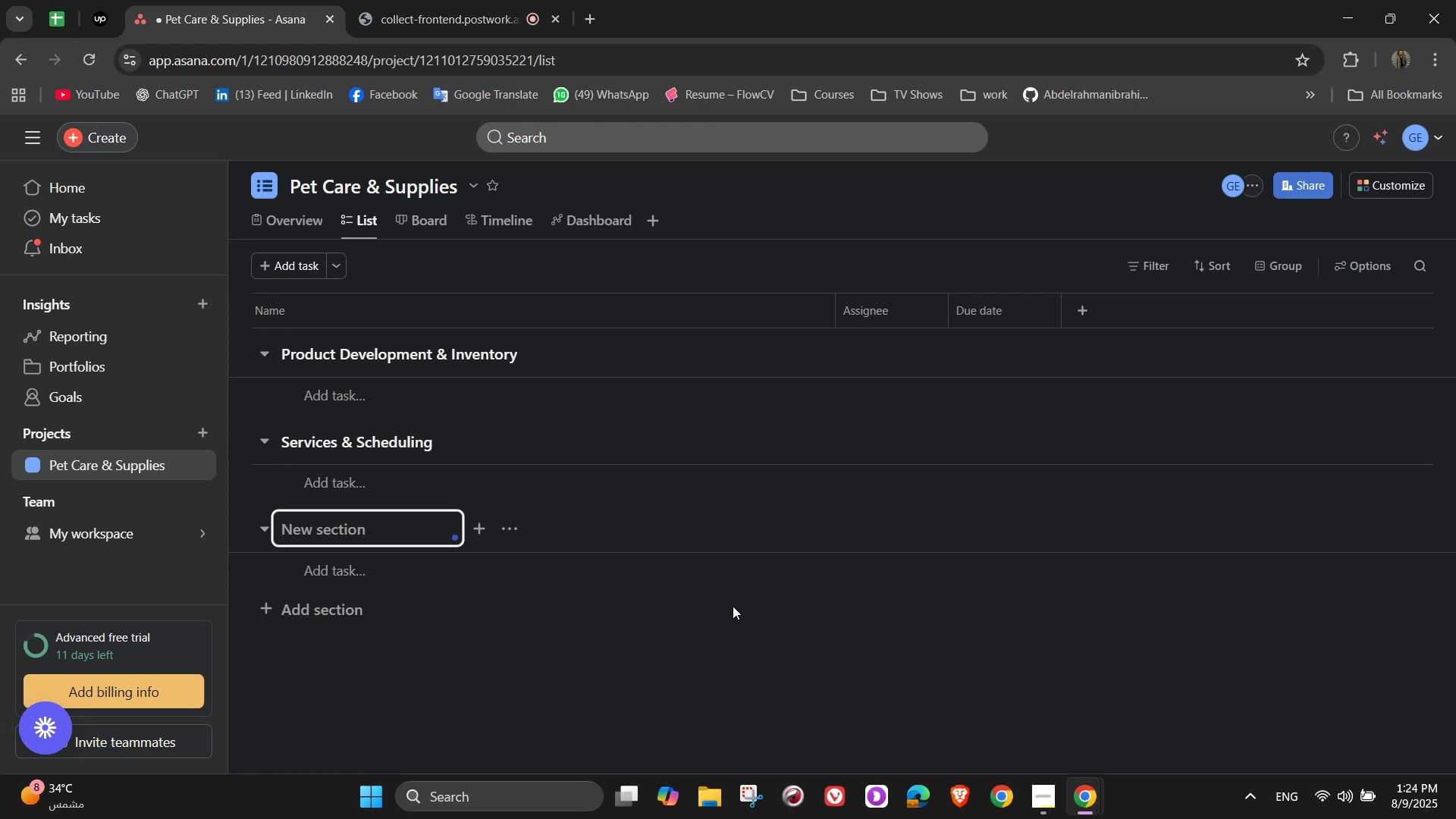 
wait(10.35)
 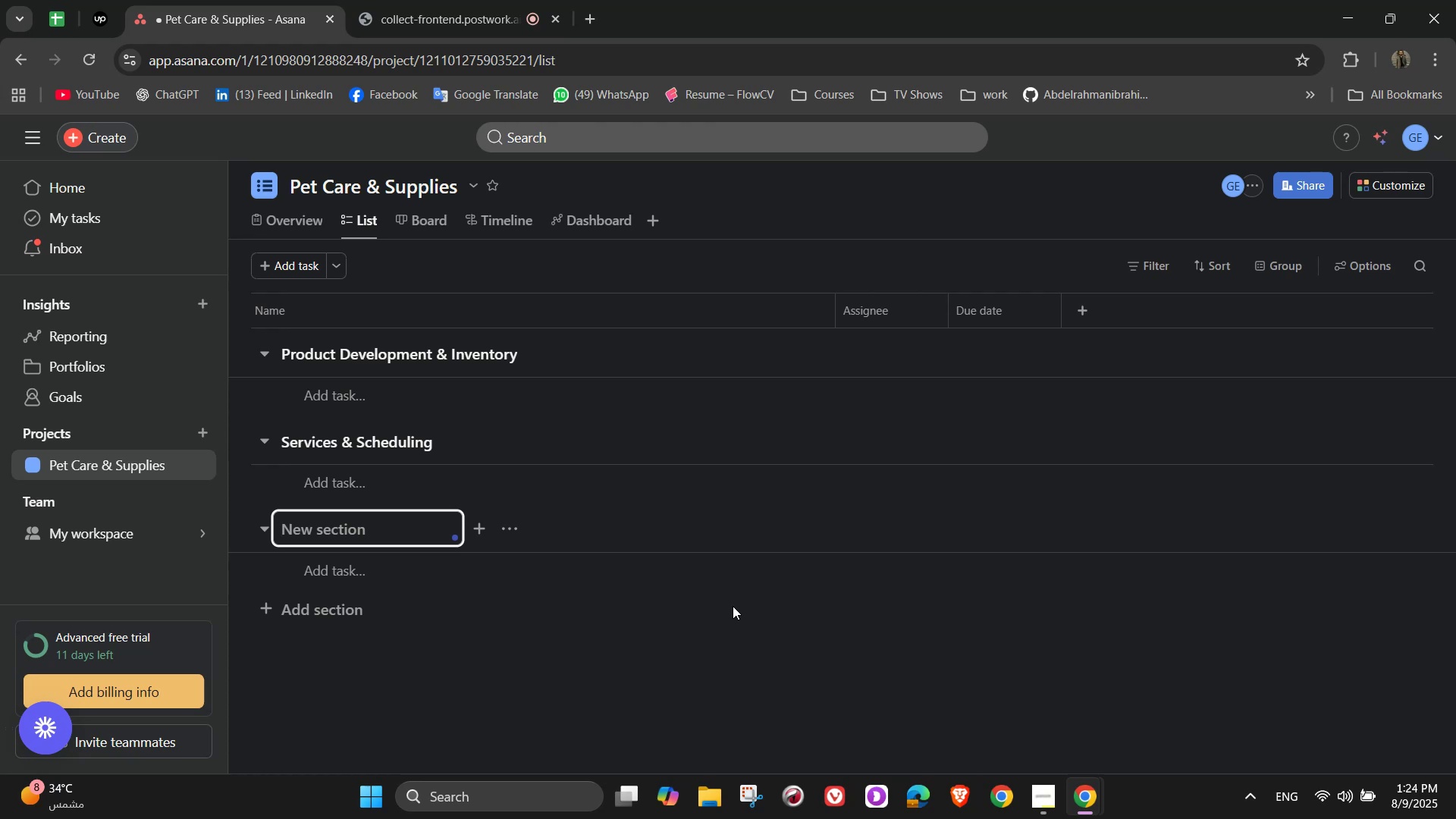 
type(Marketing & Customer Engagement)
 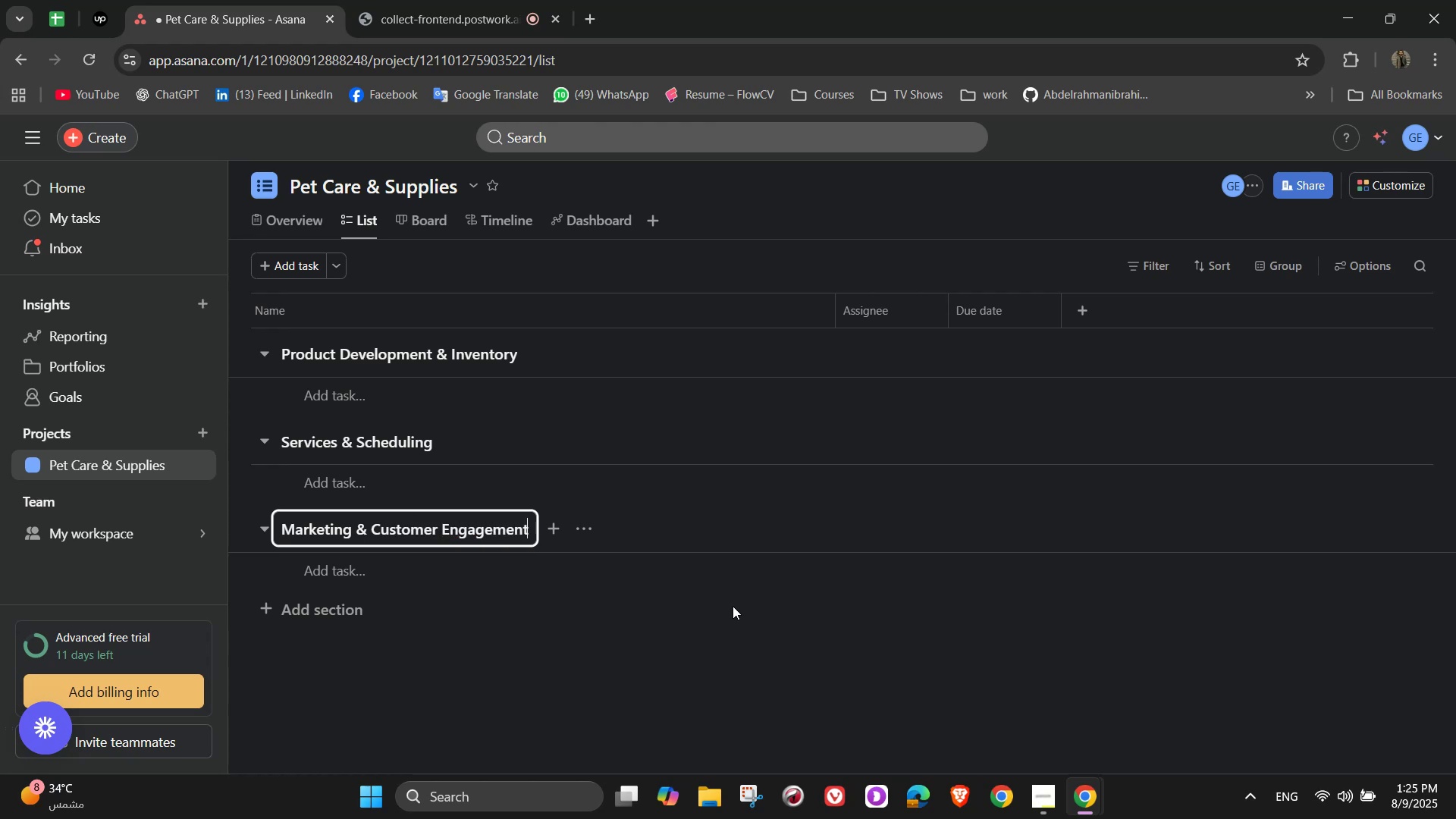 
left_click([314, 615])
 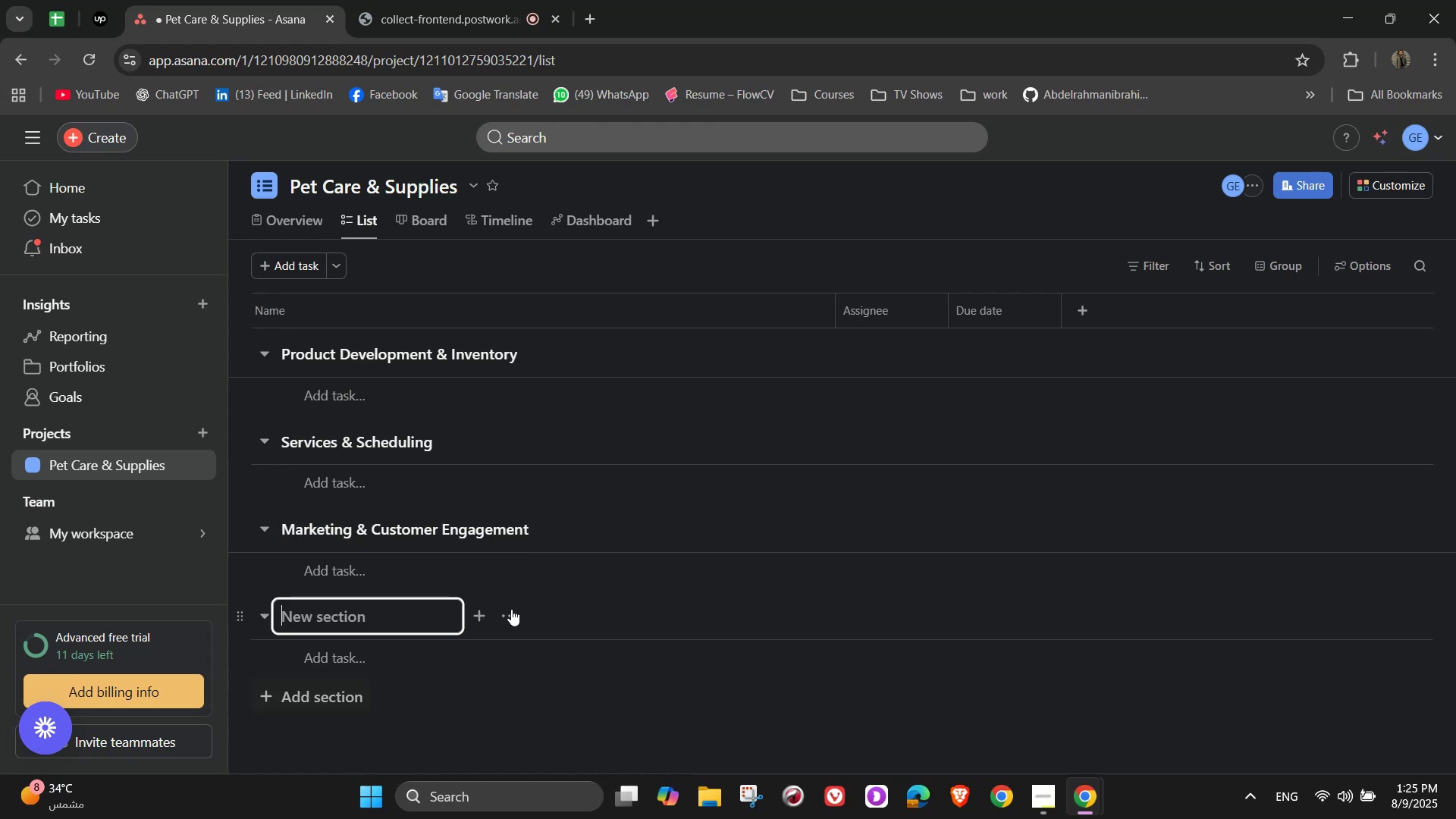 
scroll: coordinate [736, 595], scroll_direction: down, amount: 2.0
 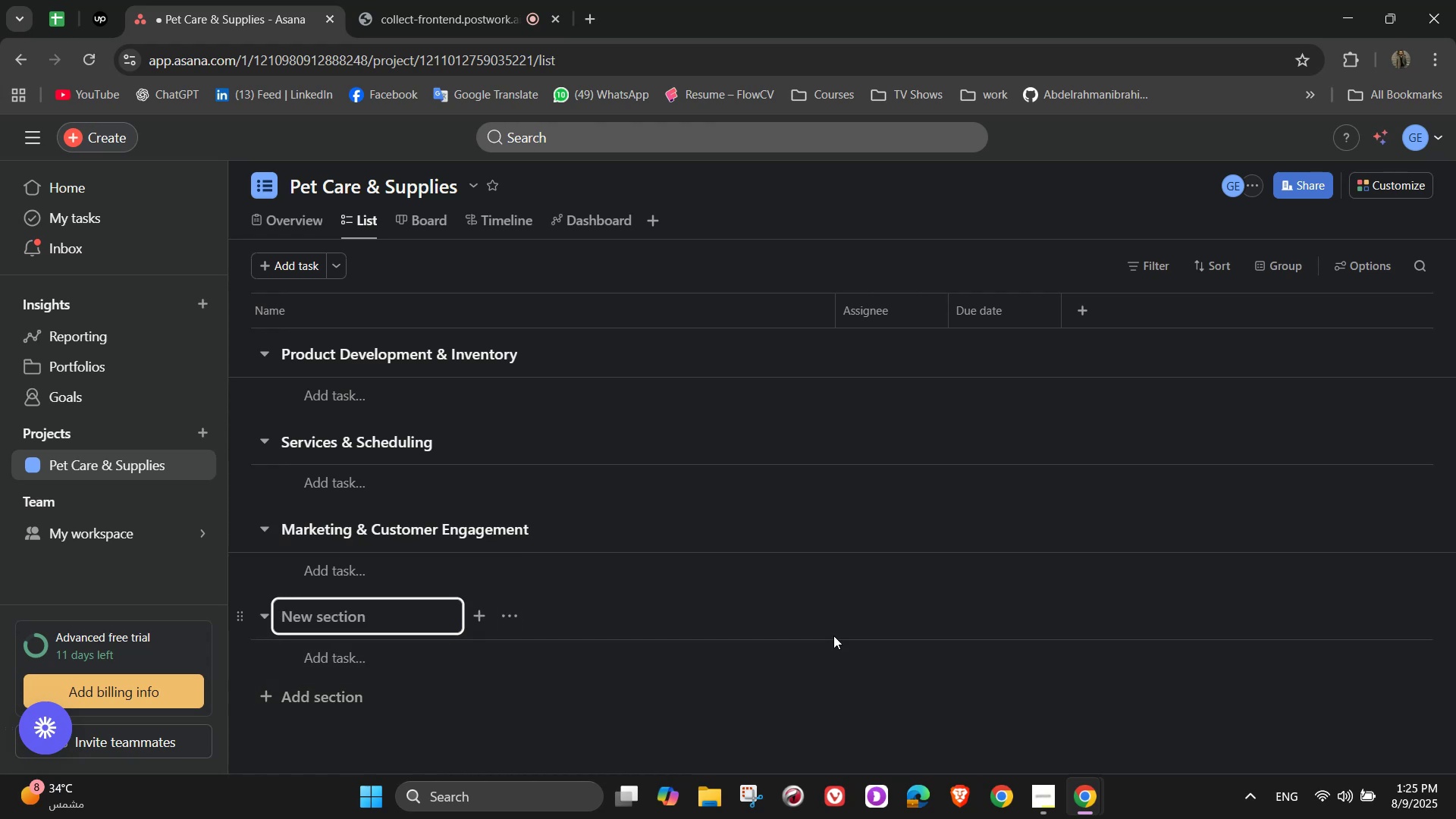 
type(Customer Support & Operation )
key(Backspace)
type(s)
 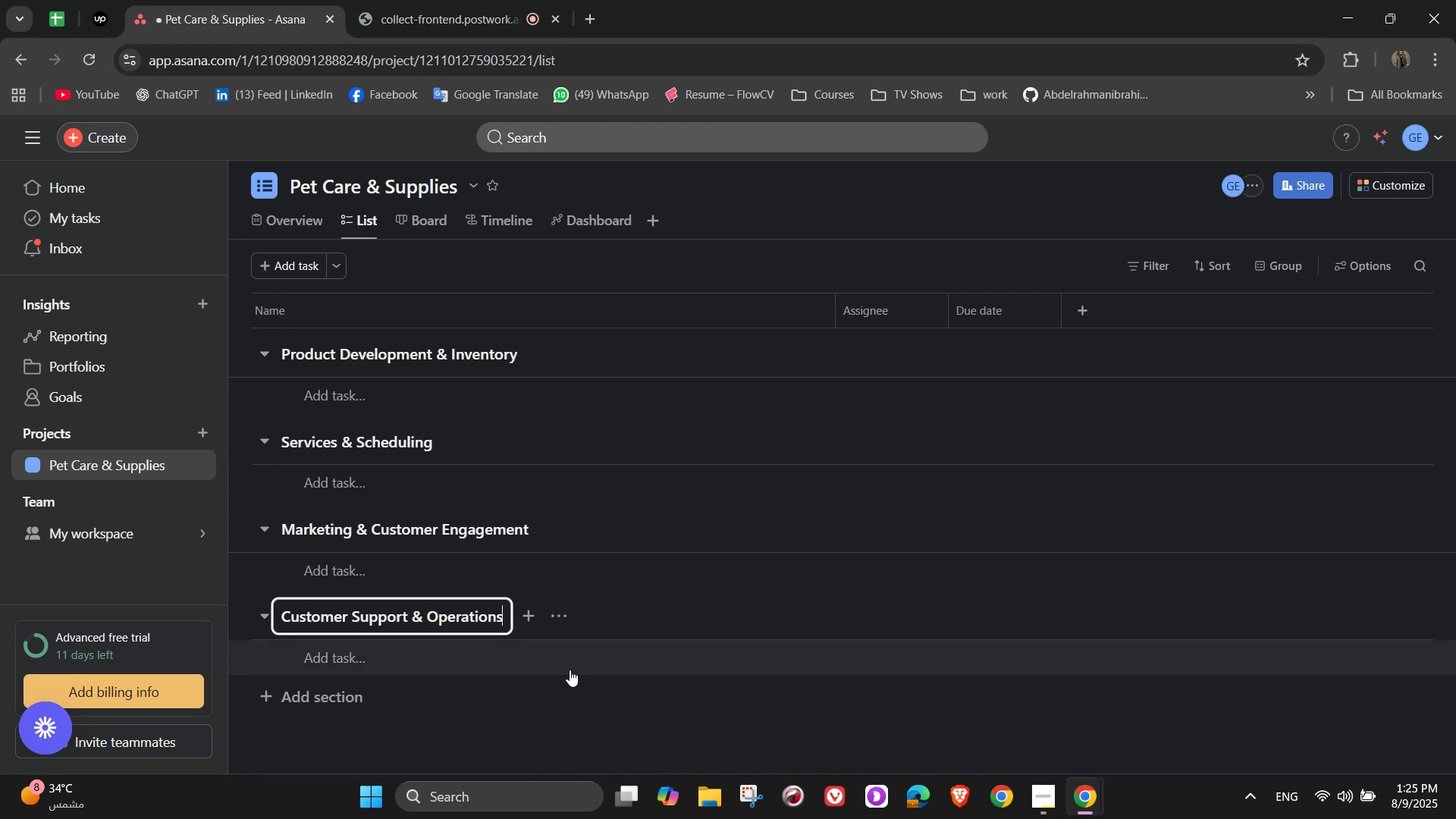 
wait(15.67)
 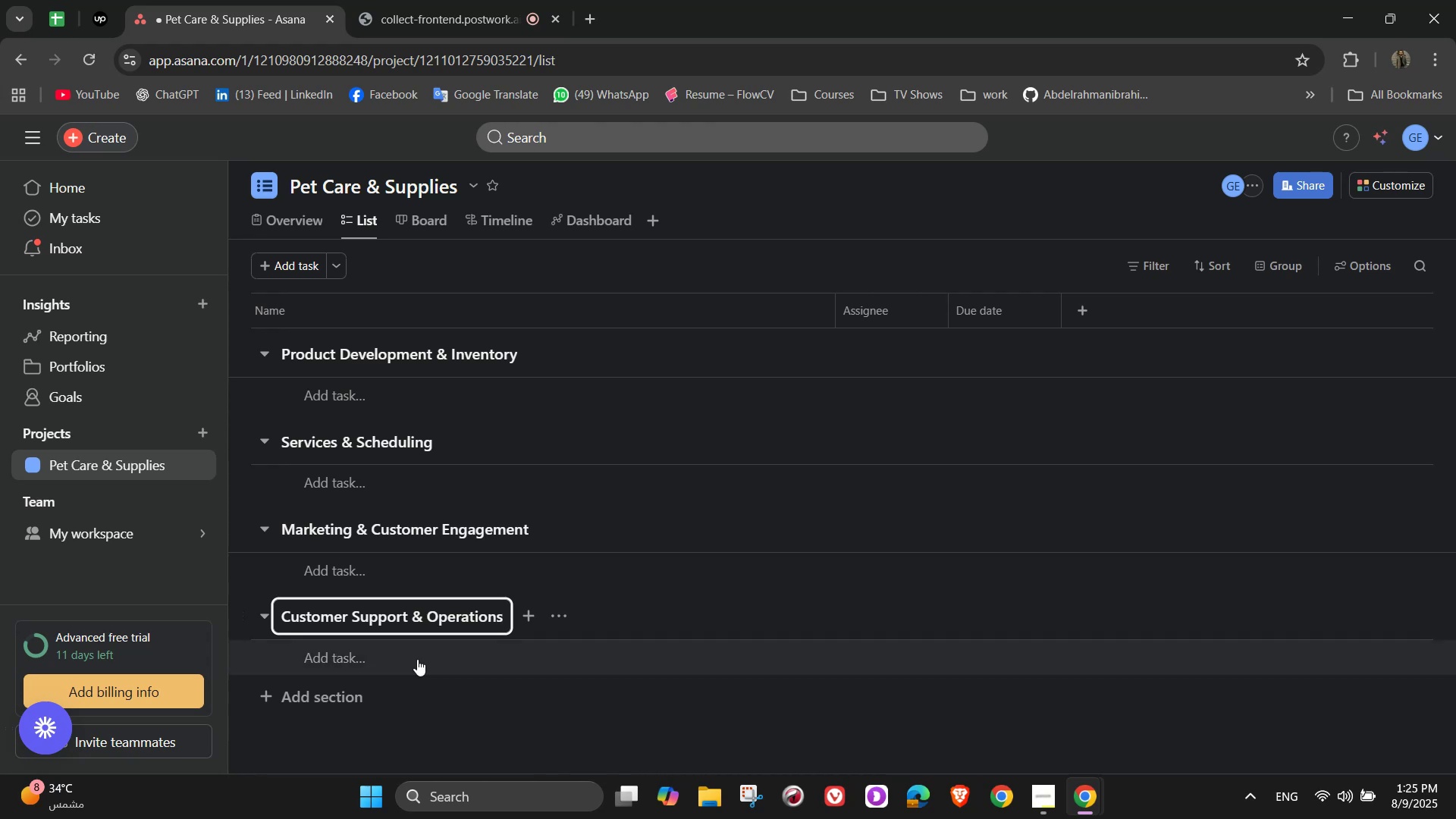 
scroll: coordinate [476, 573], scroll_direction: up, amount: 3.0
 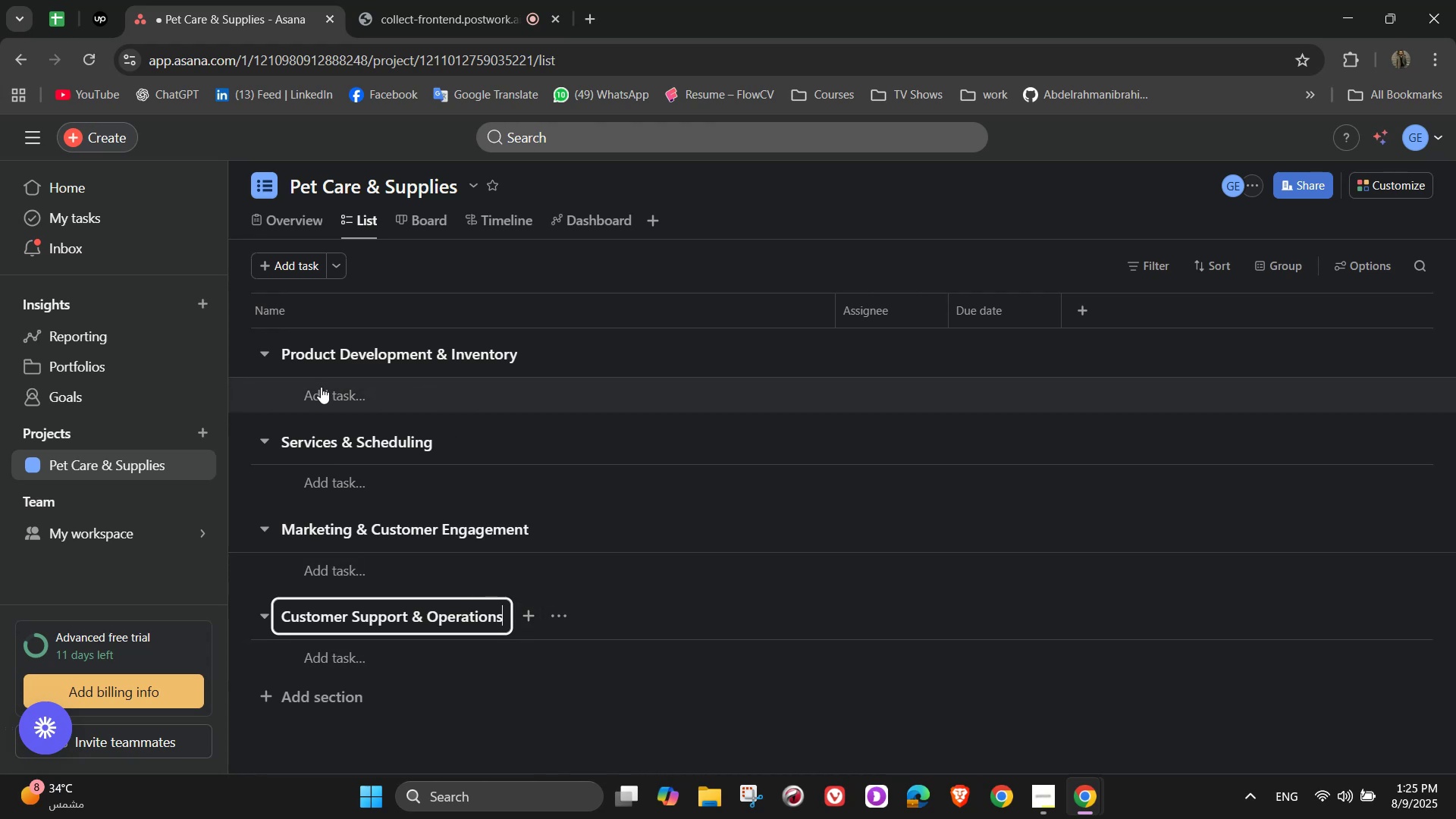 
left_click([321, 390])
 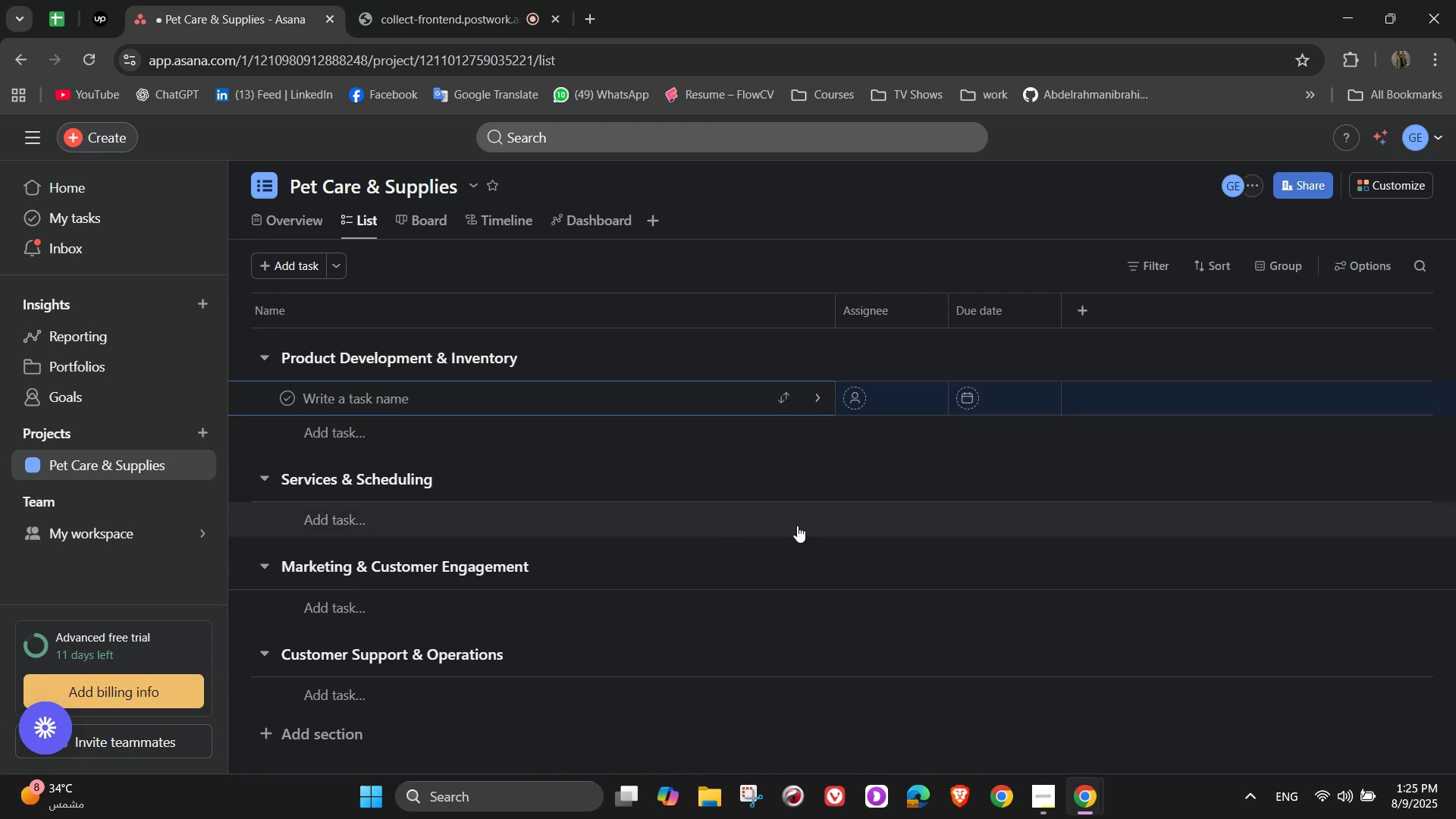 
type(Source New Products)
 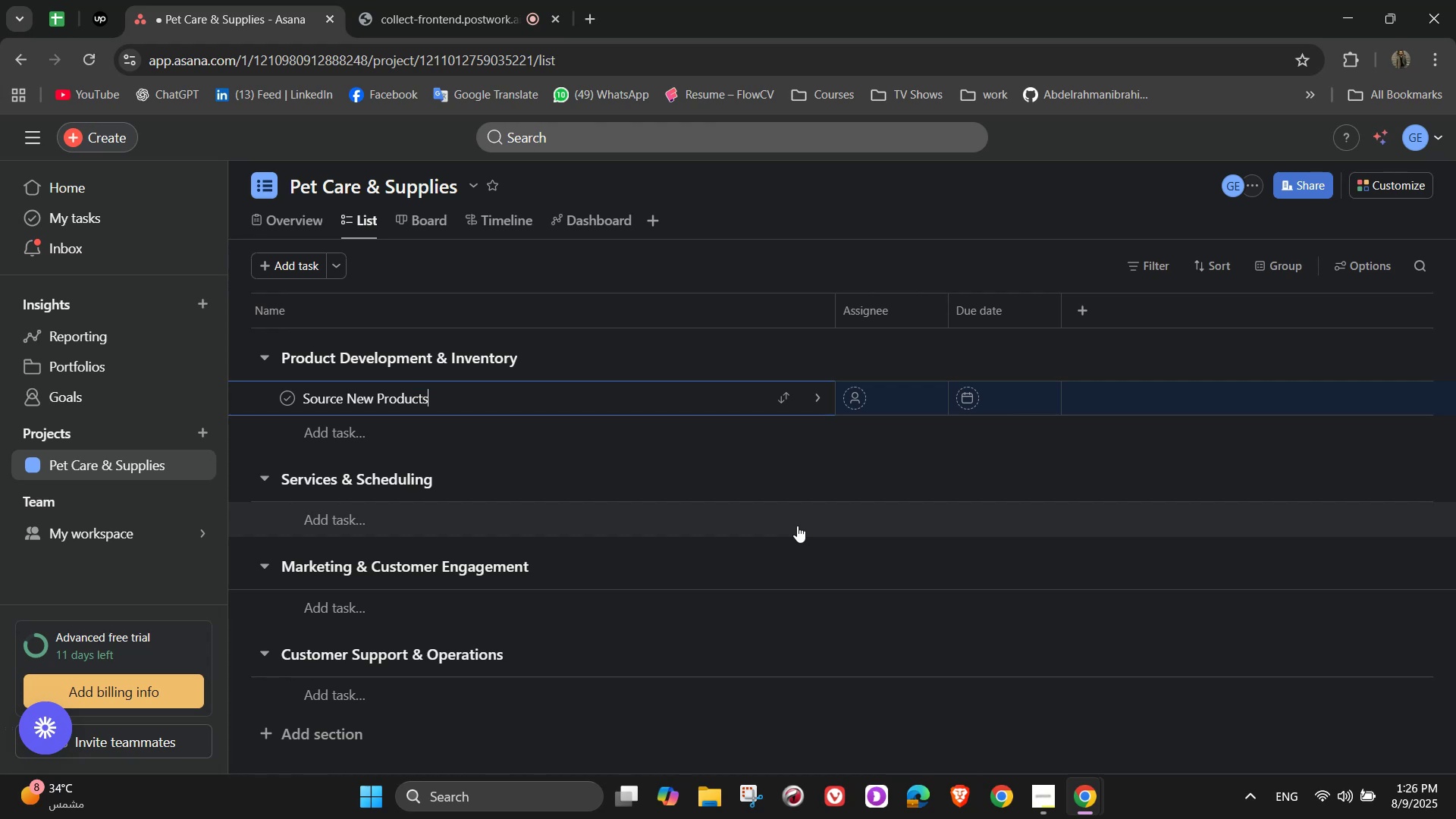 
key(Enter)
 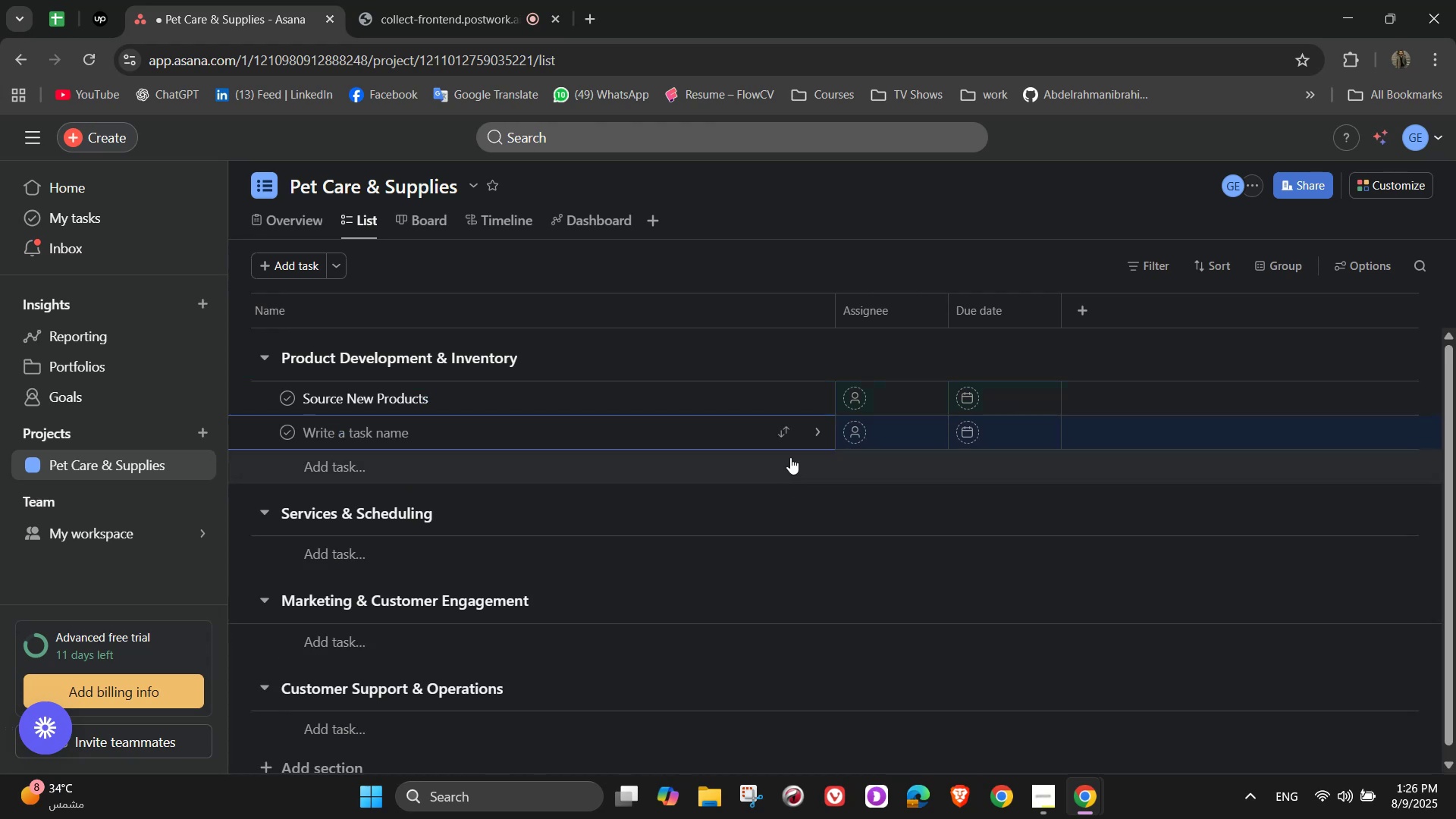 
left_click([815, 403])
 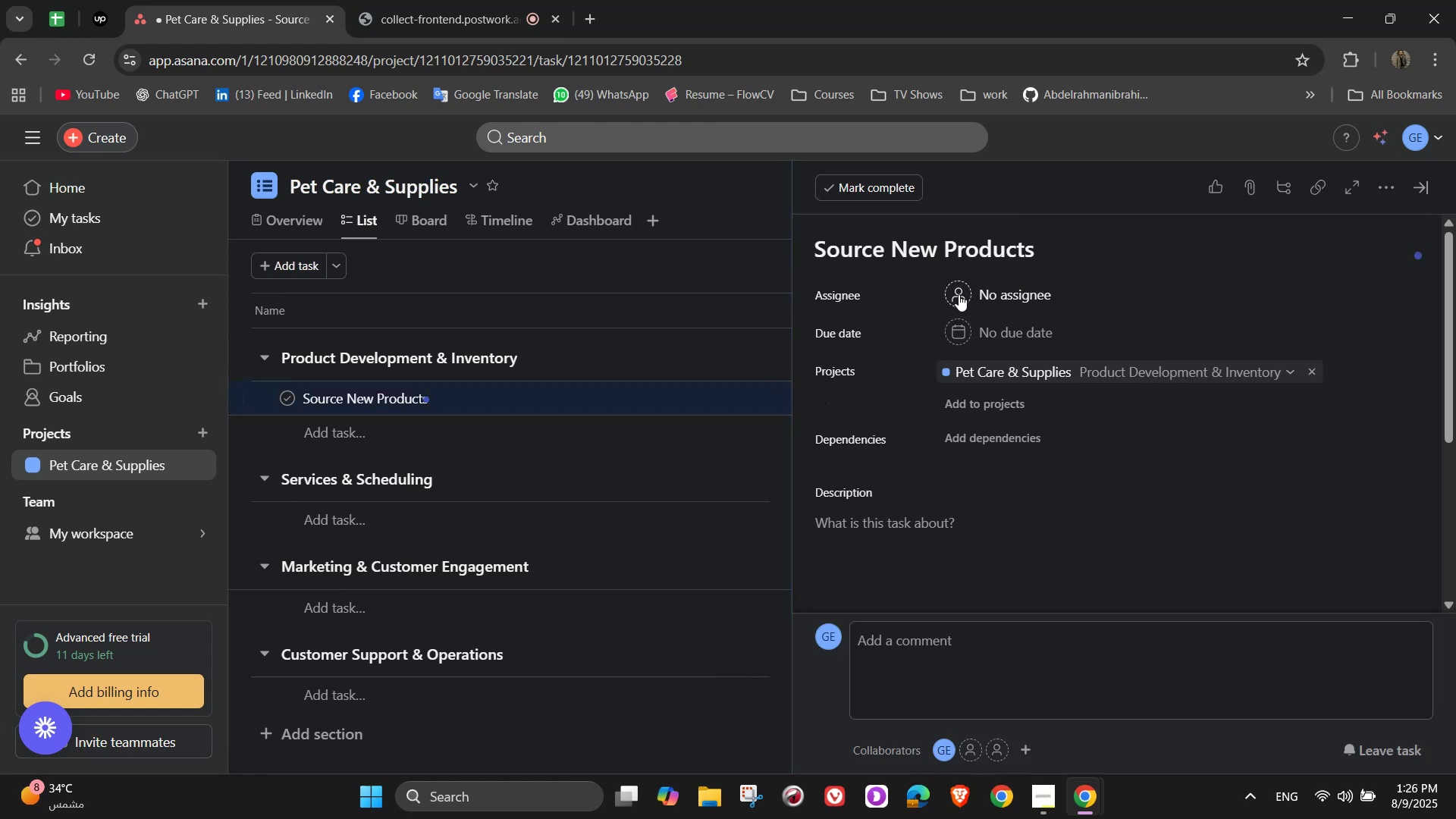 
wait(7.75)
 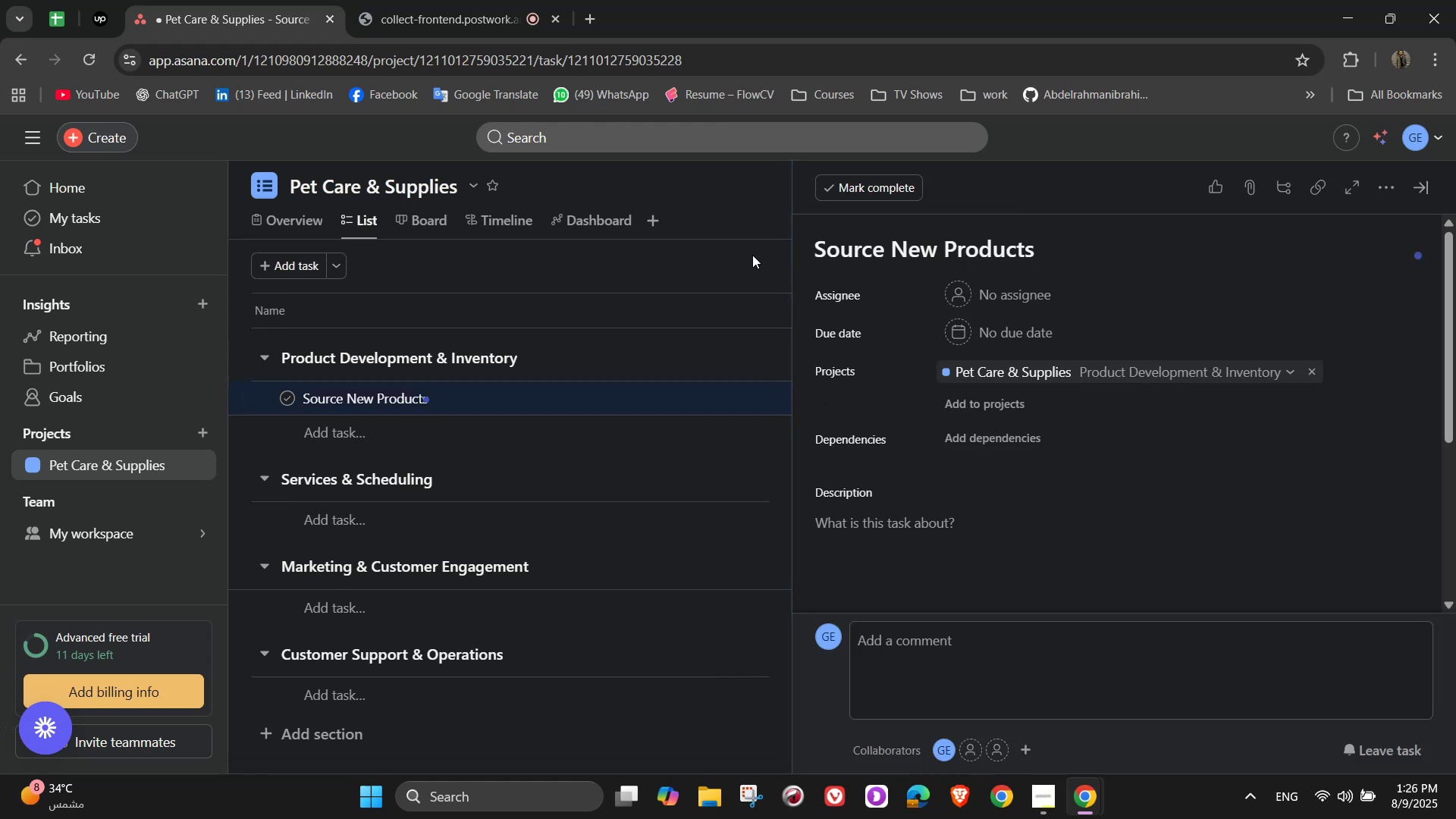 
mouse_move([1035, 317])
 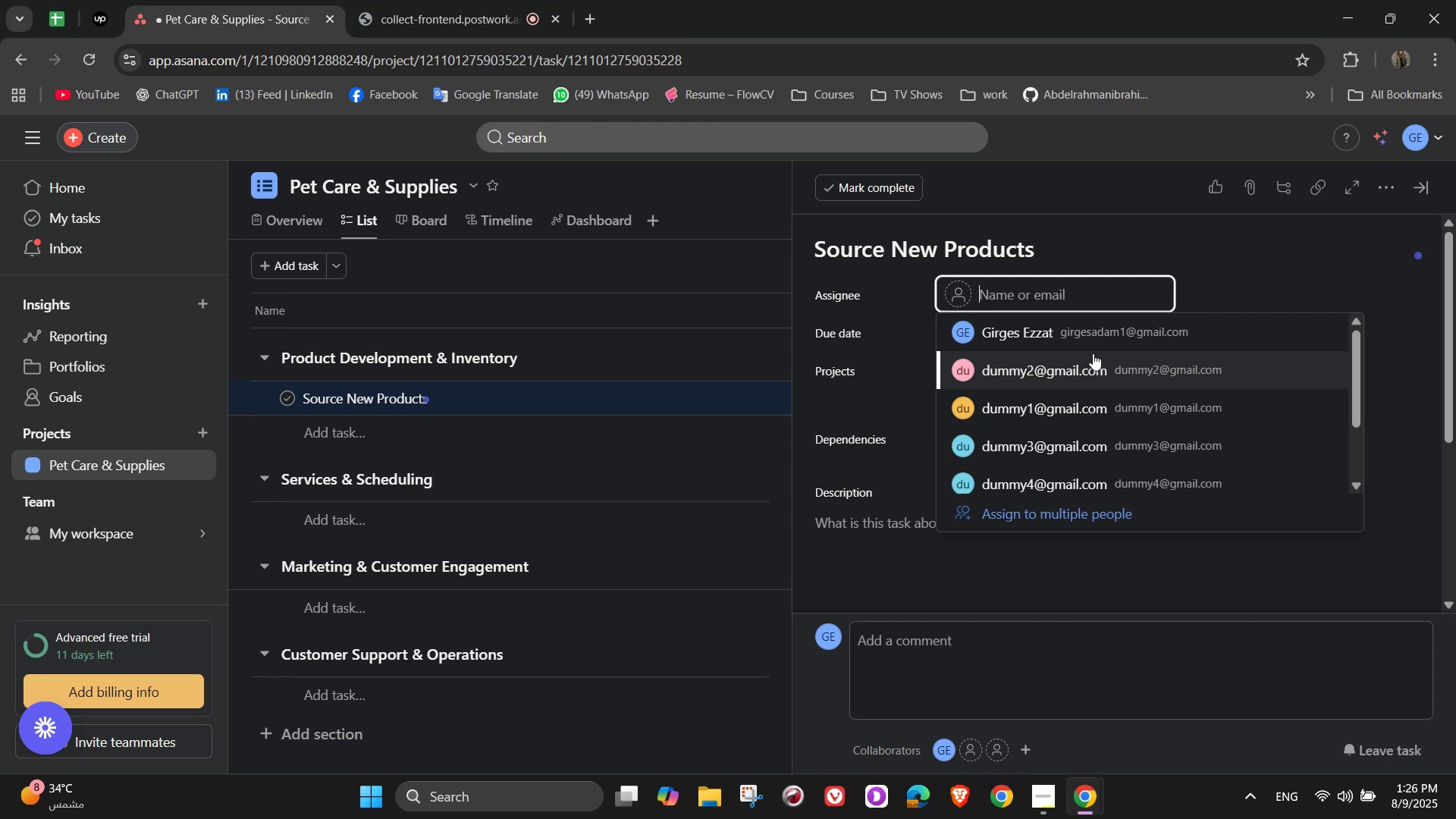 
wait(9.38)
 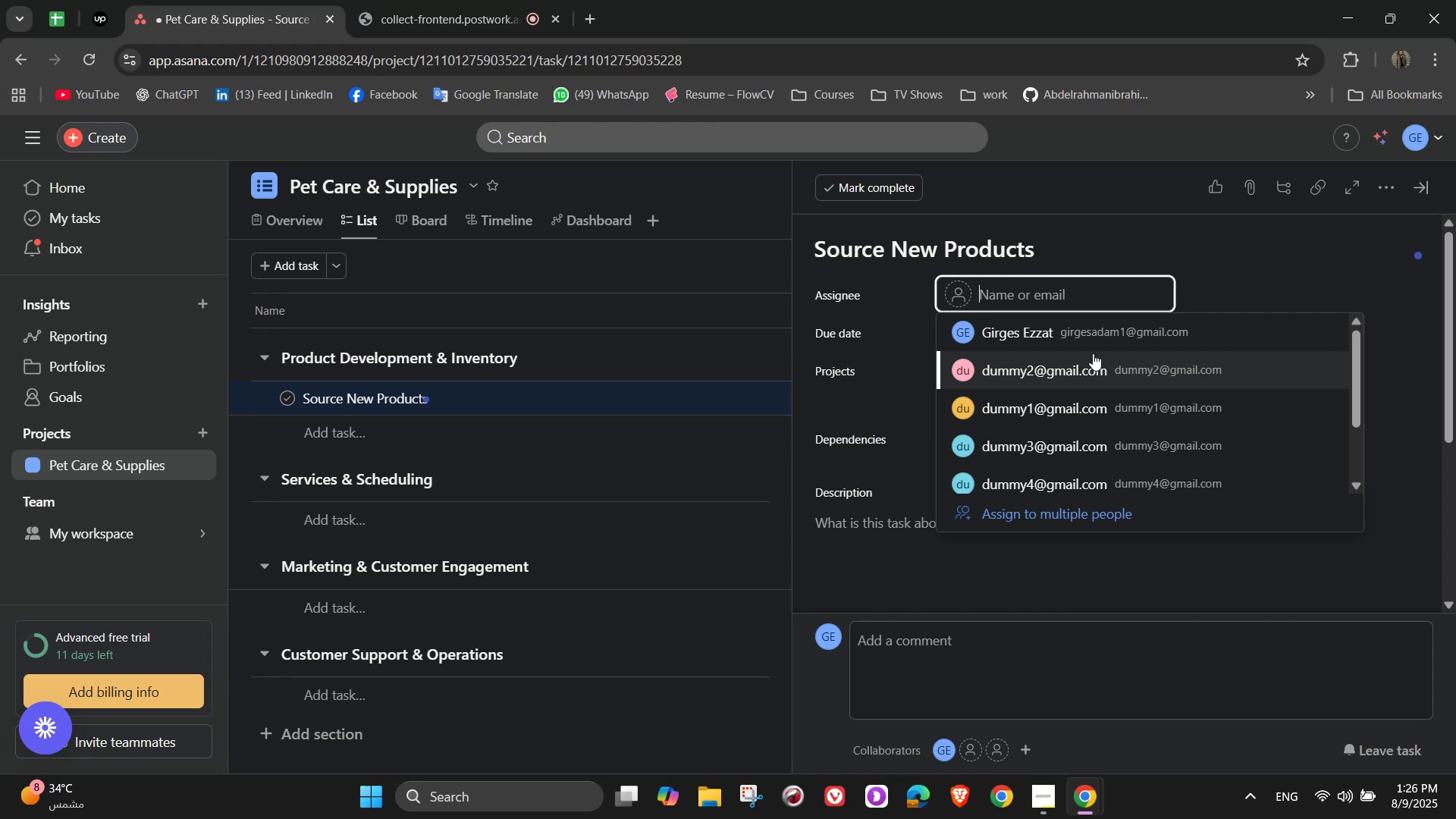 
left_click([1162, 340])
 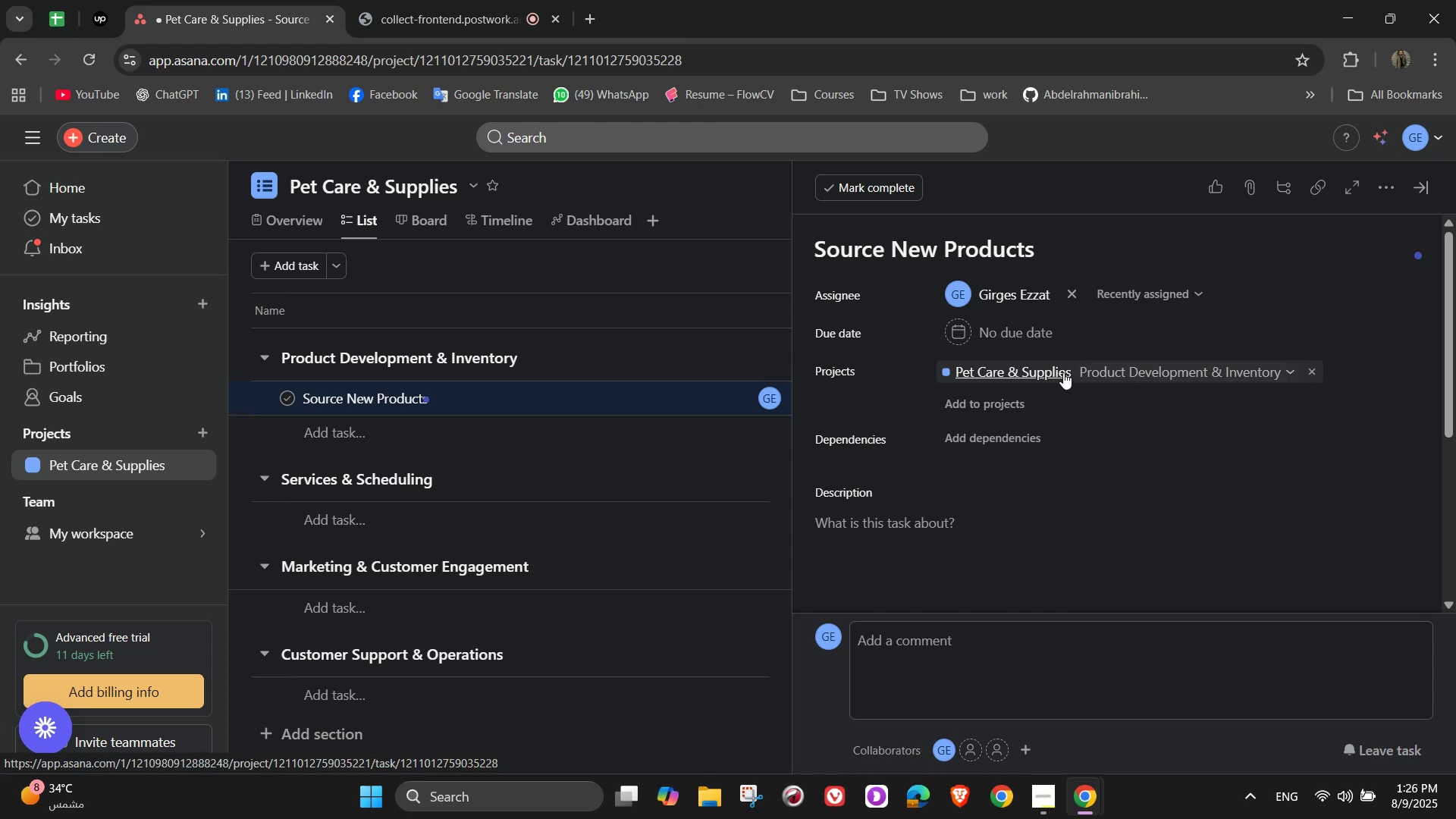 
wait(8.6)
 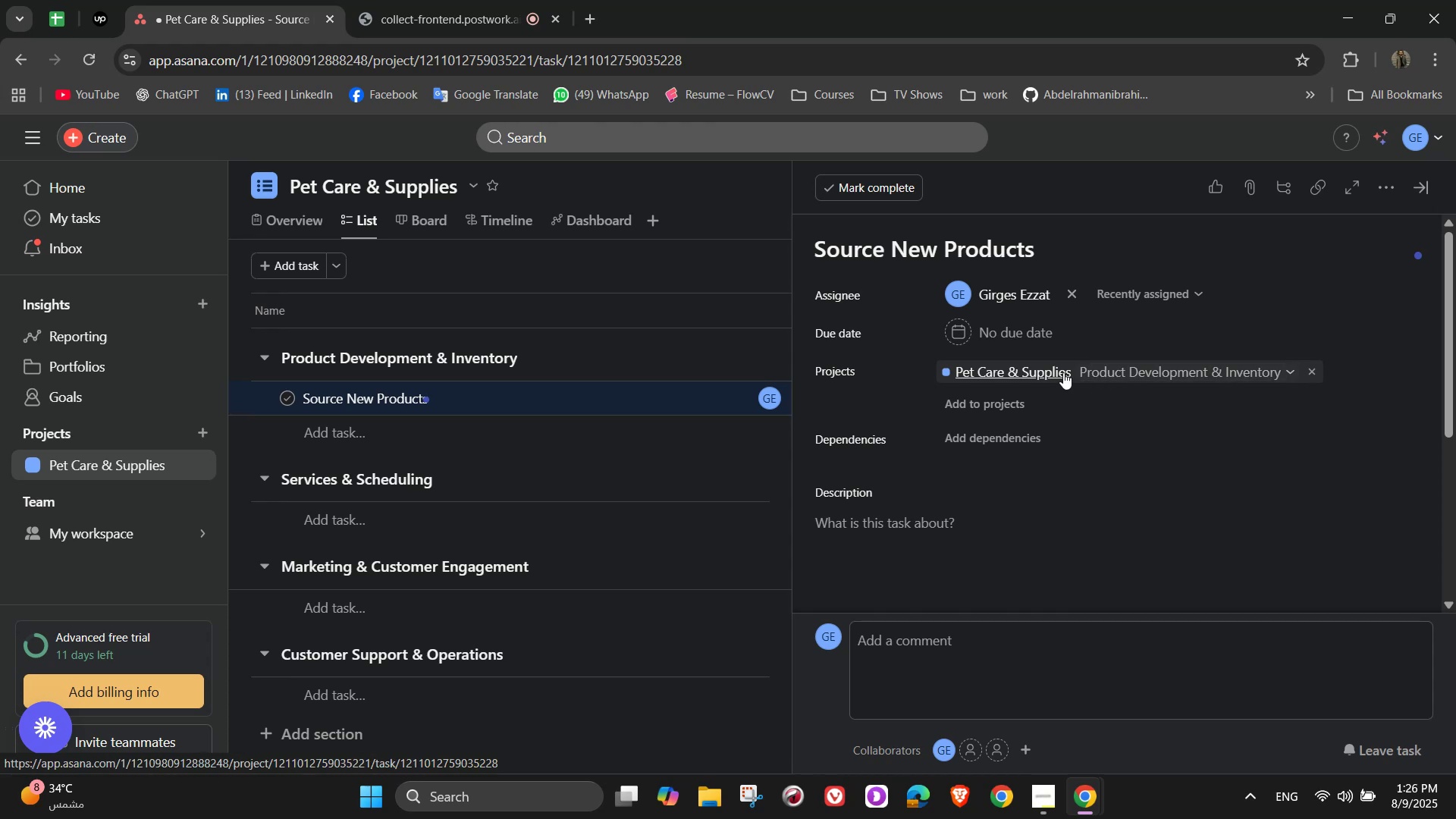 
left_click([1064, 566])
 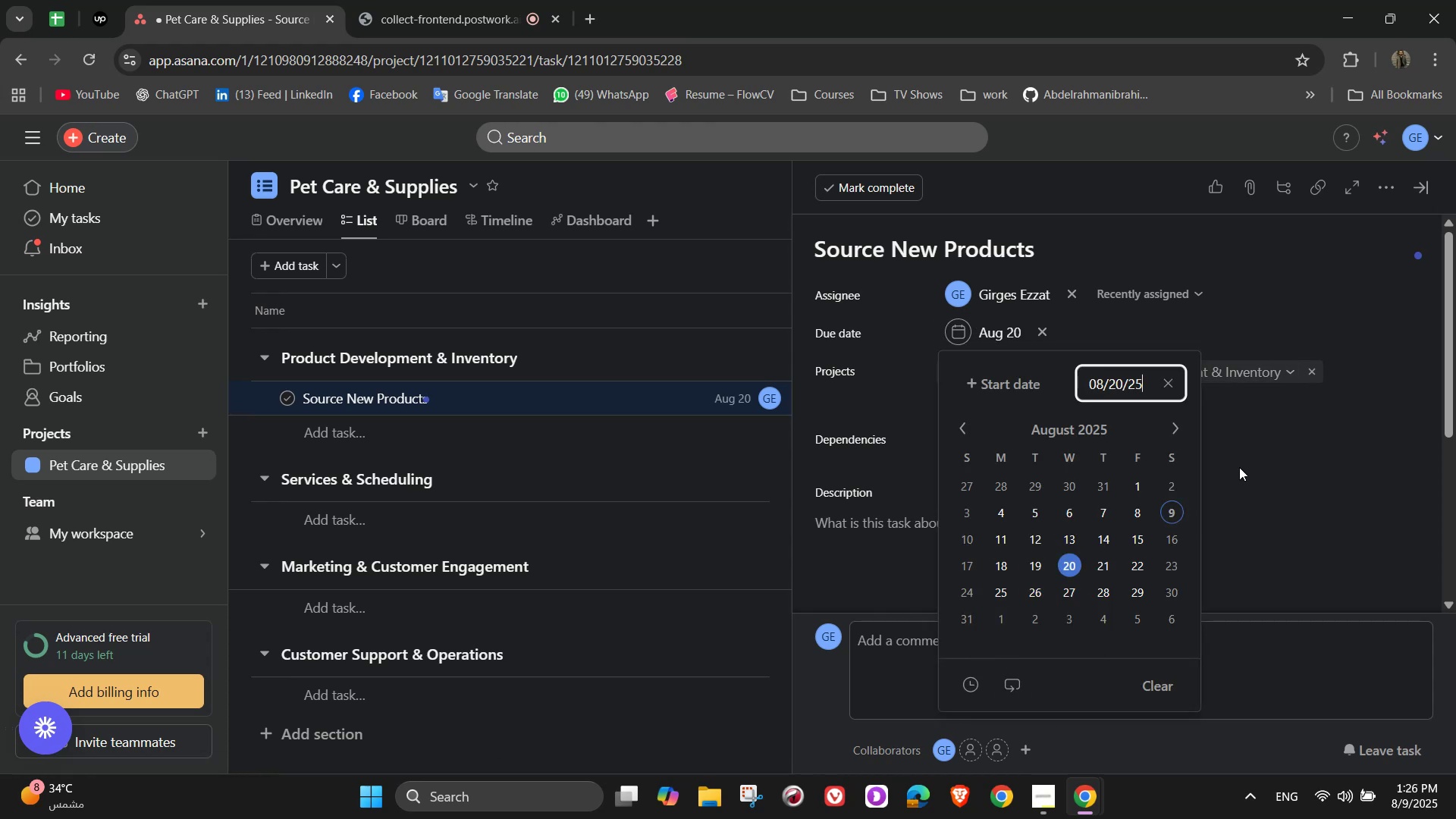 
left_click([1253, 449])
 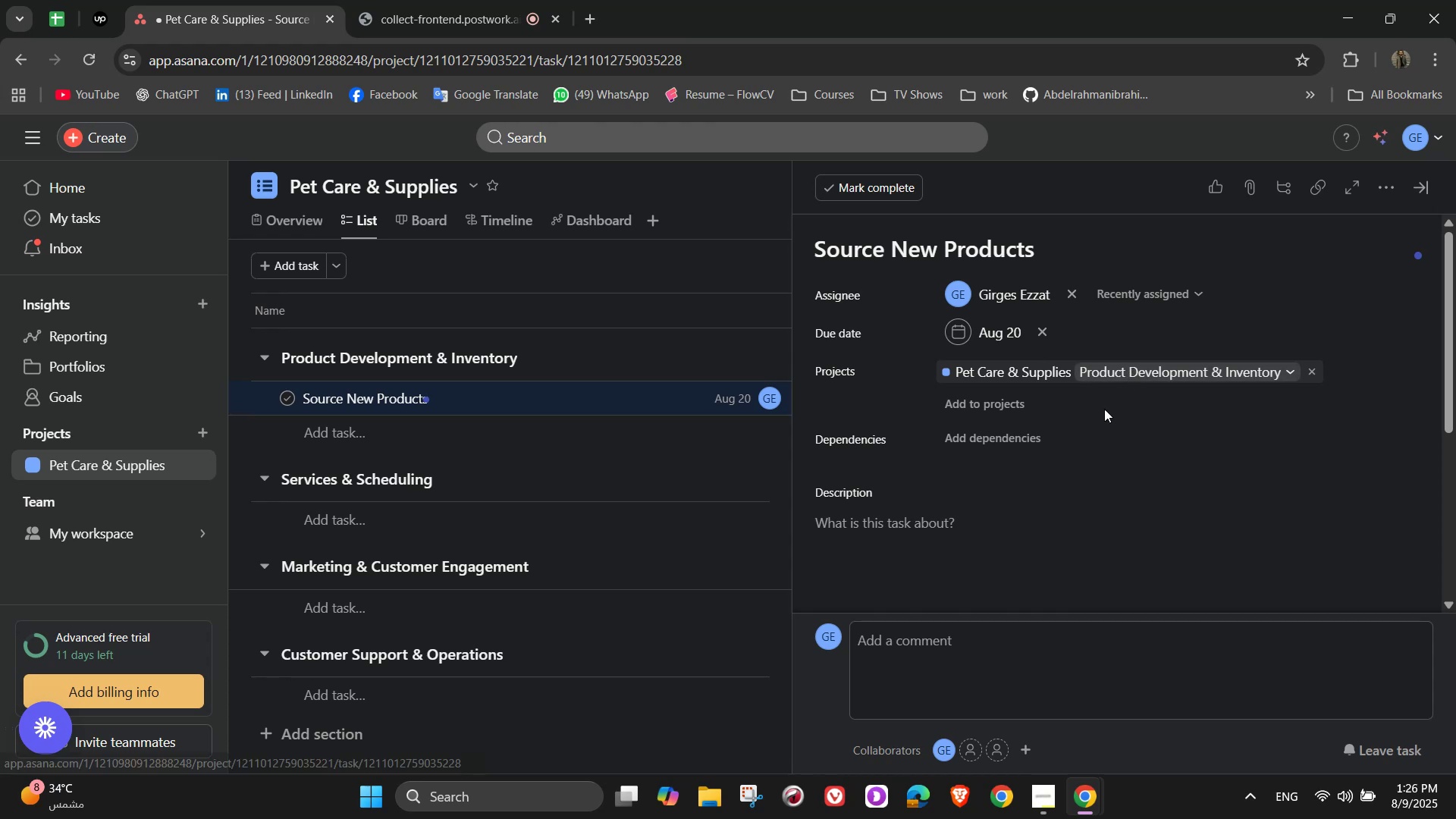 
wait(5.69)
 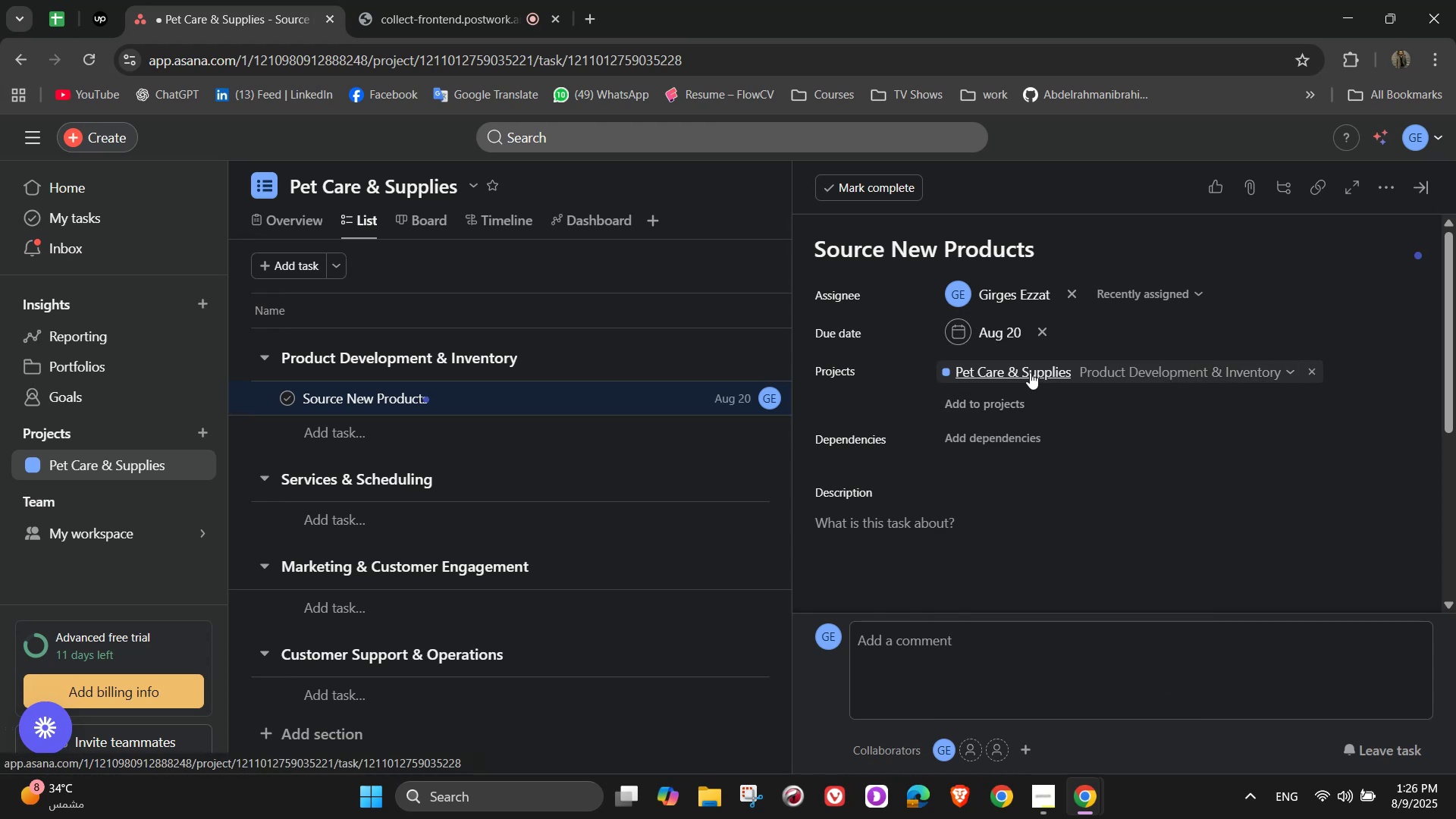 
scroll: coordinate [1245, 372], scroll_direction: down, amount: 1.0
 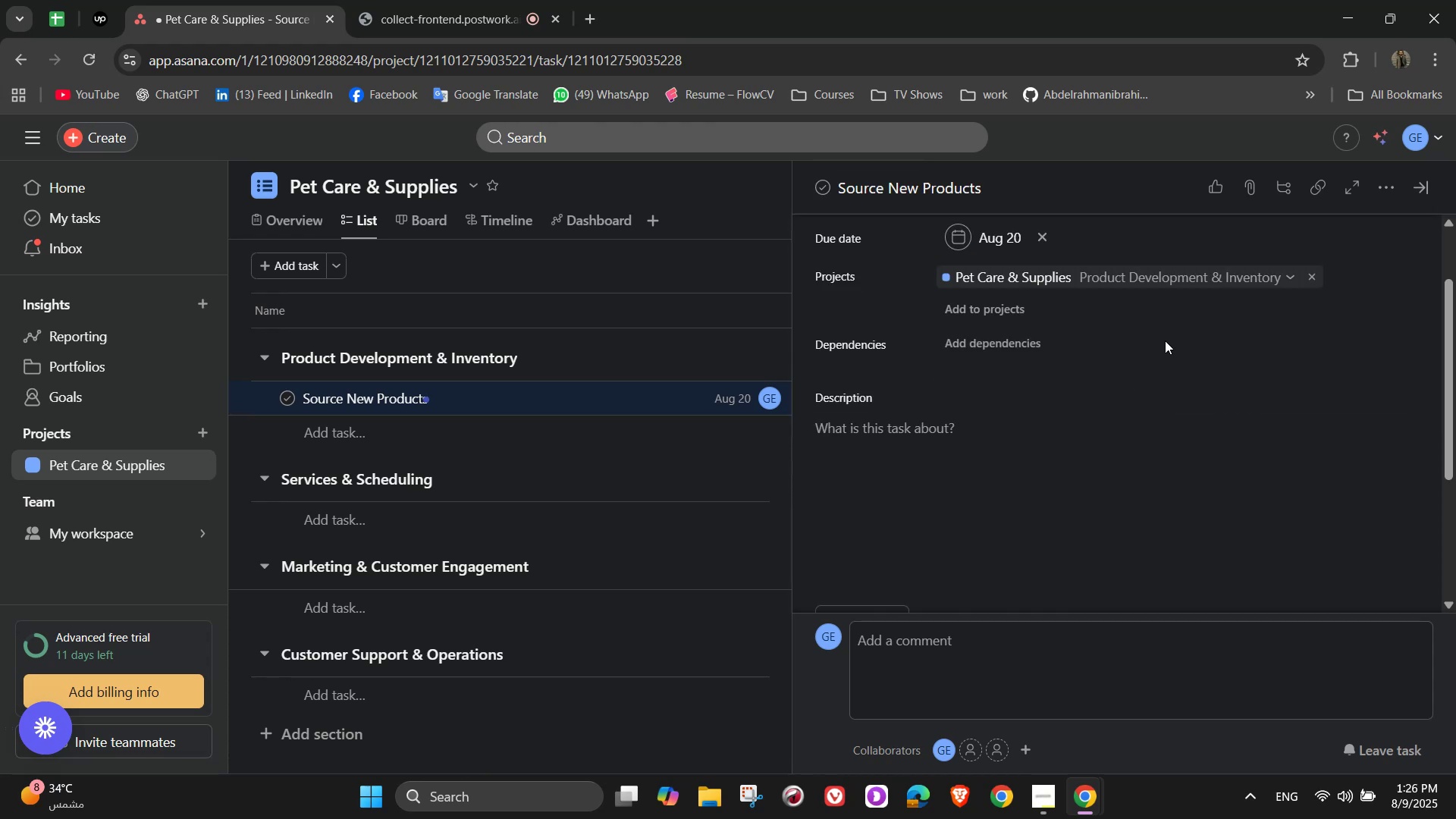 
left_click([1105, 430])
 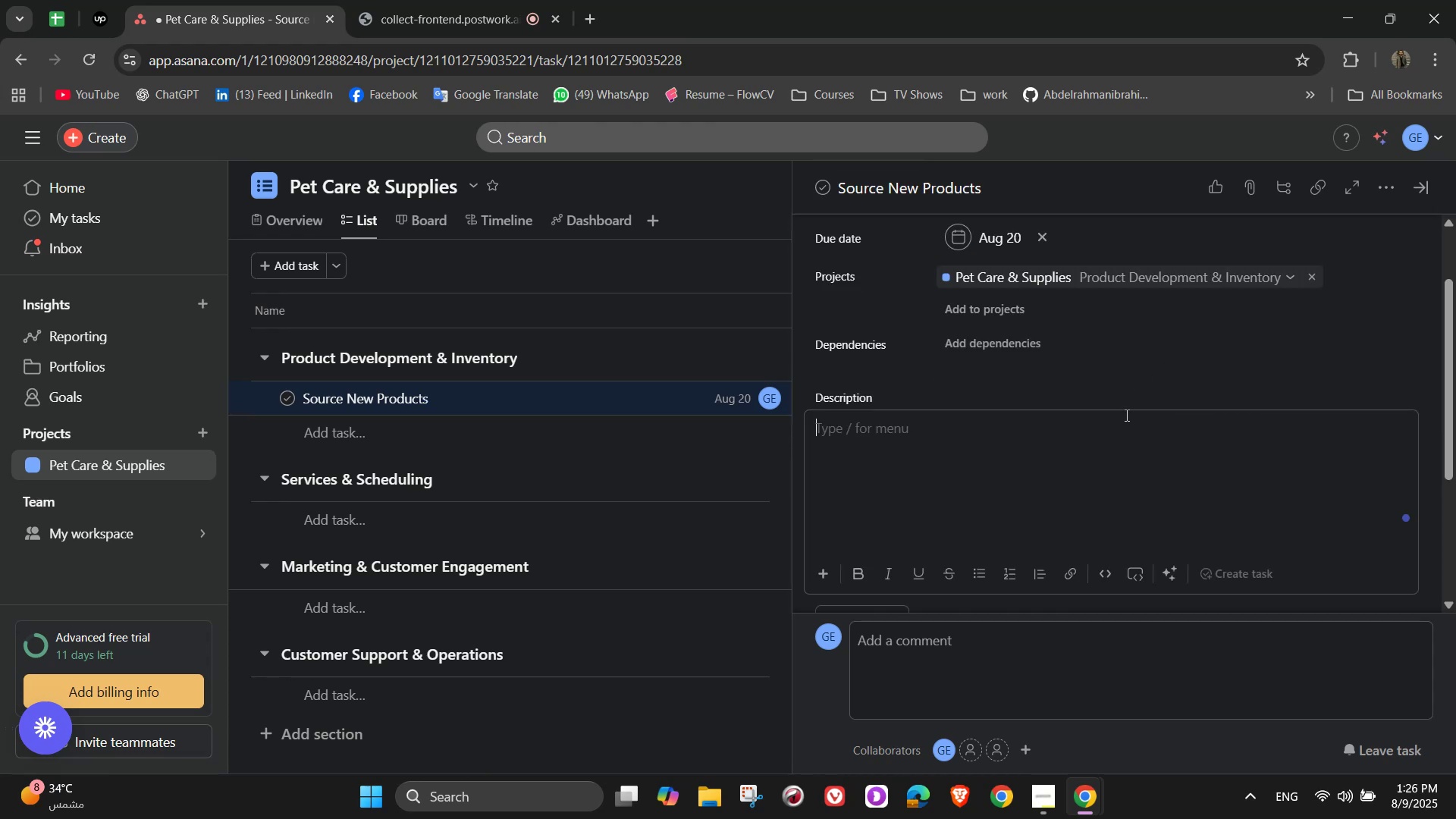 
scroll: coordinate [1125, 414], scroll_direction: up, amount: 2.0
 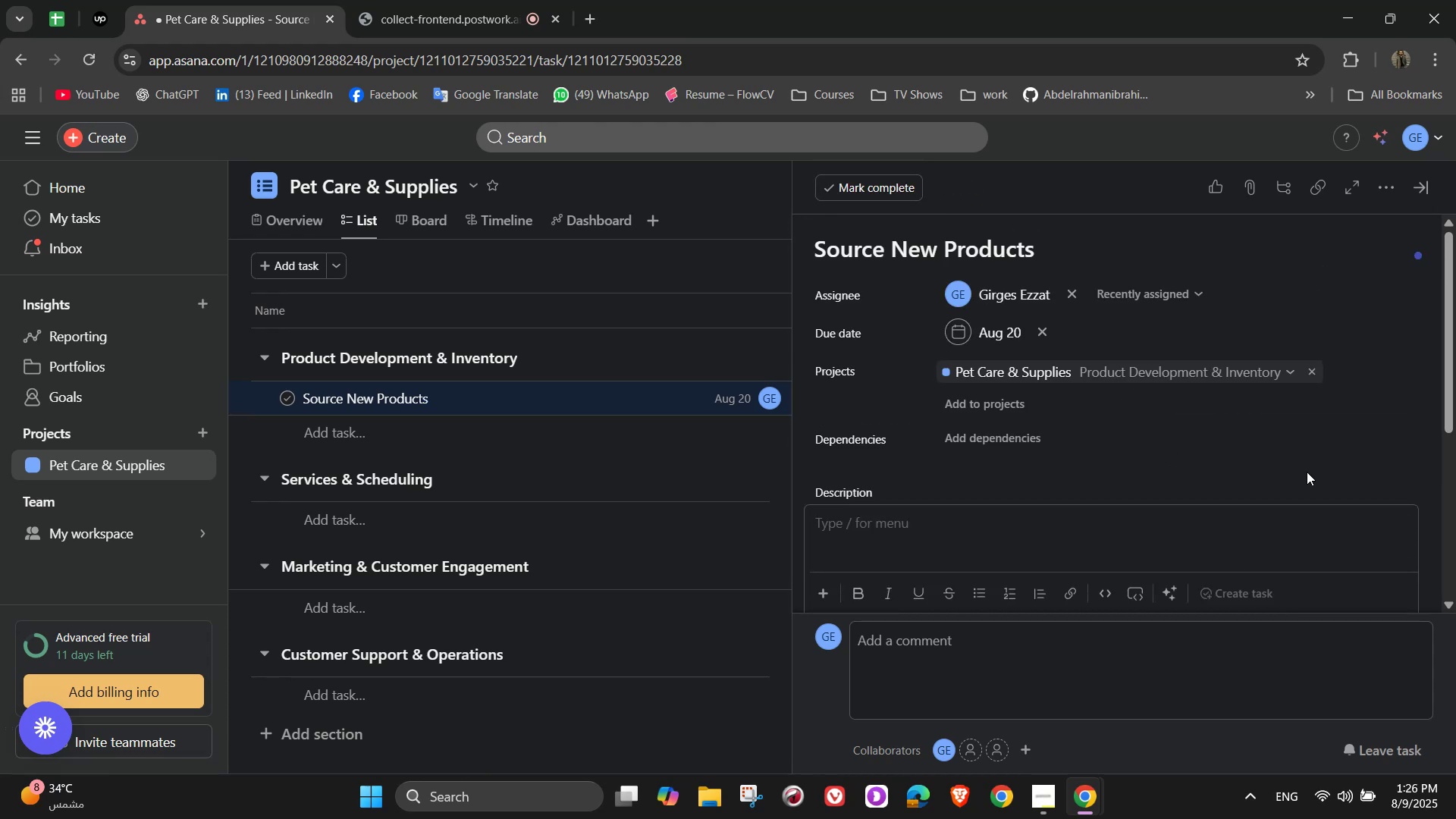 
type(Fi)
 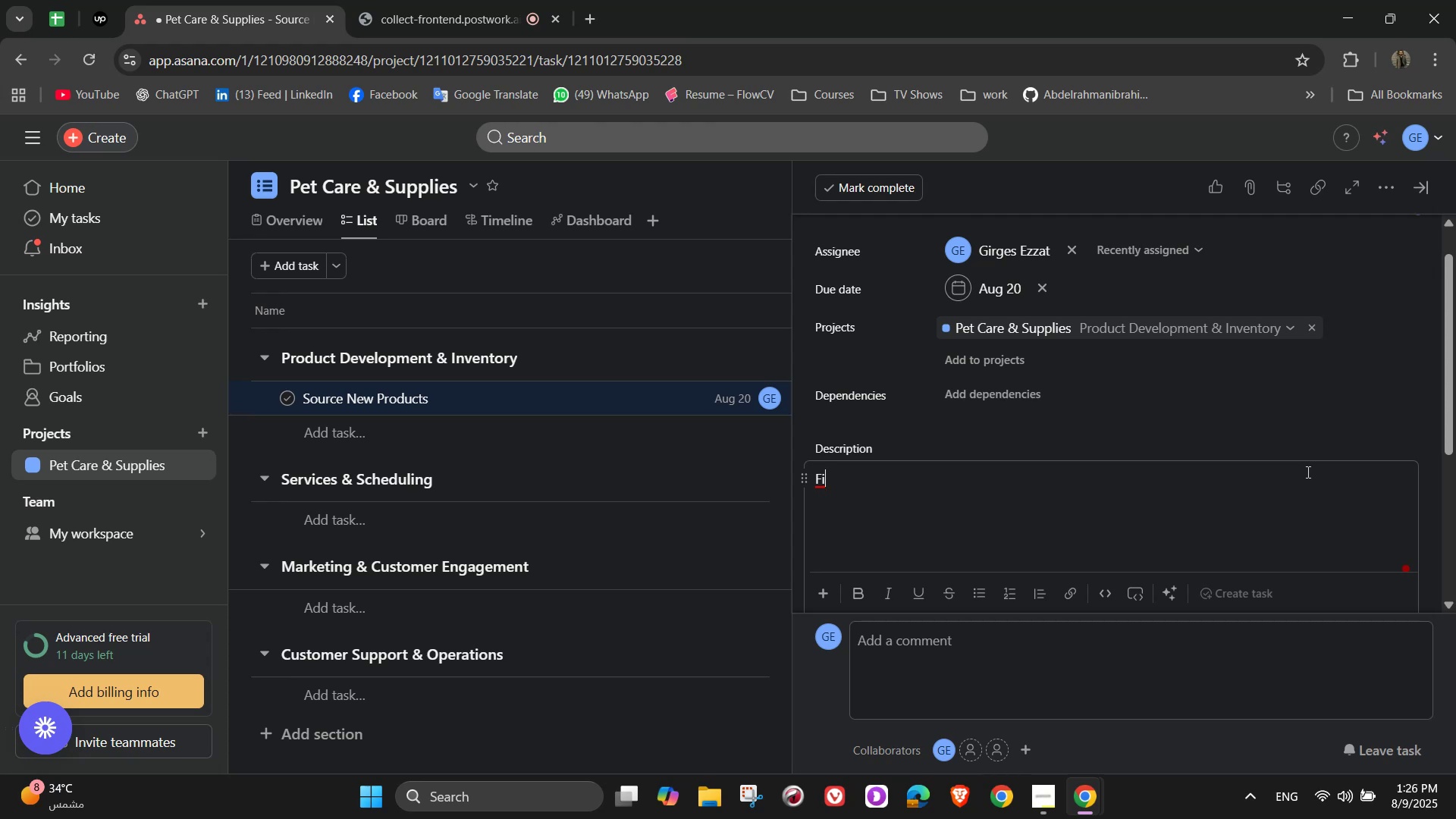 
type(nd innovative, safe )
key(Backspace)
type(, and di)
key(Backspace)
type(urable pet products)
 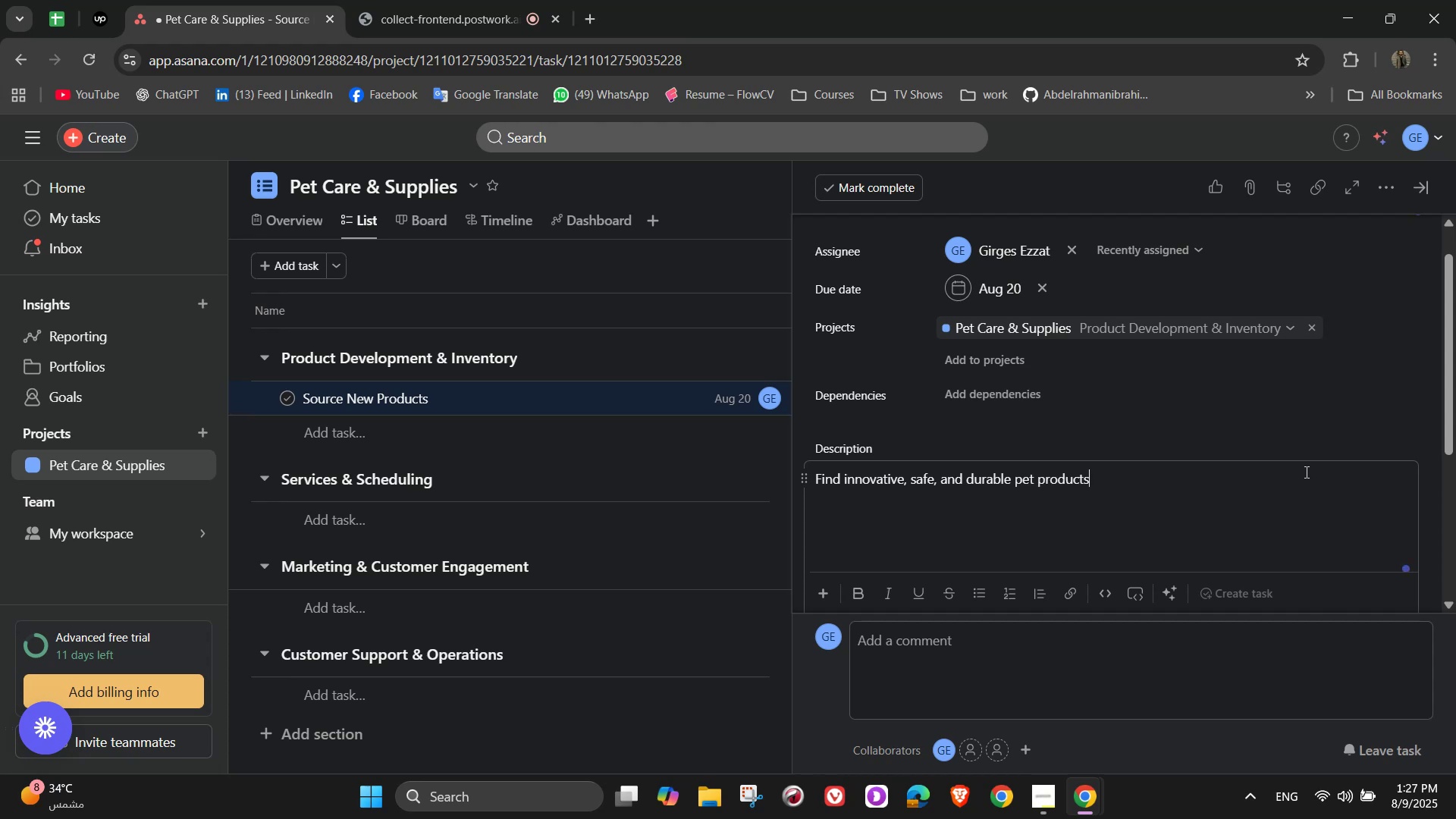 
scroll: coordinate [1239, 478], scroll_direction: up, amount: 1.0
 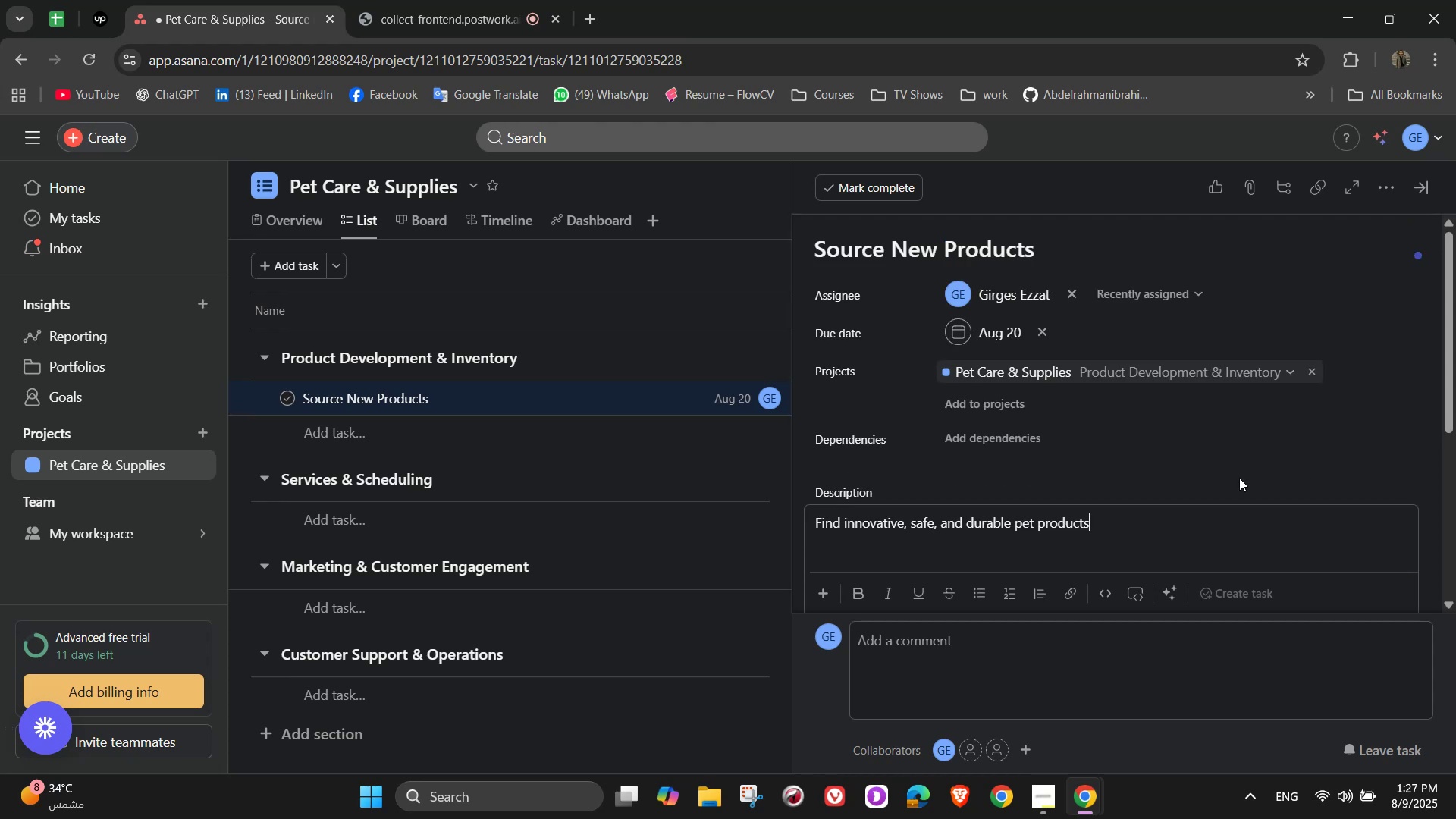 
scroll: coordinate [1238, 472], scroll_direction: down, amount: 3.0
 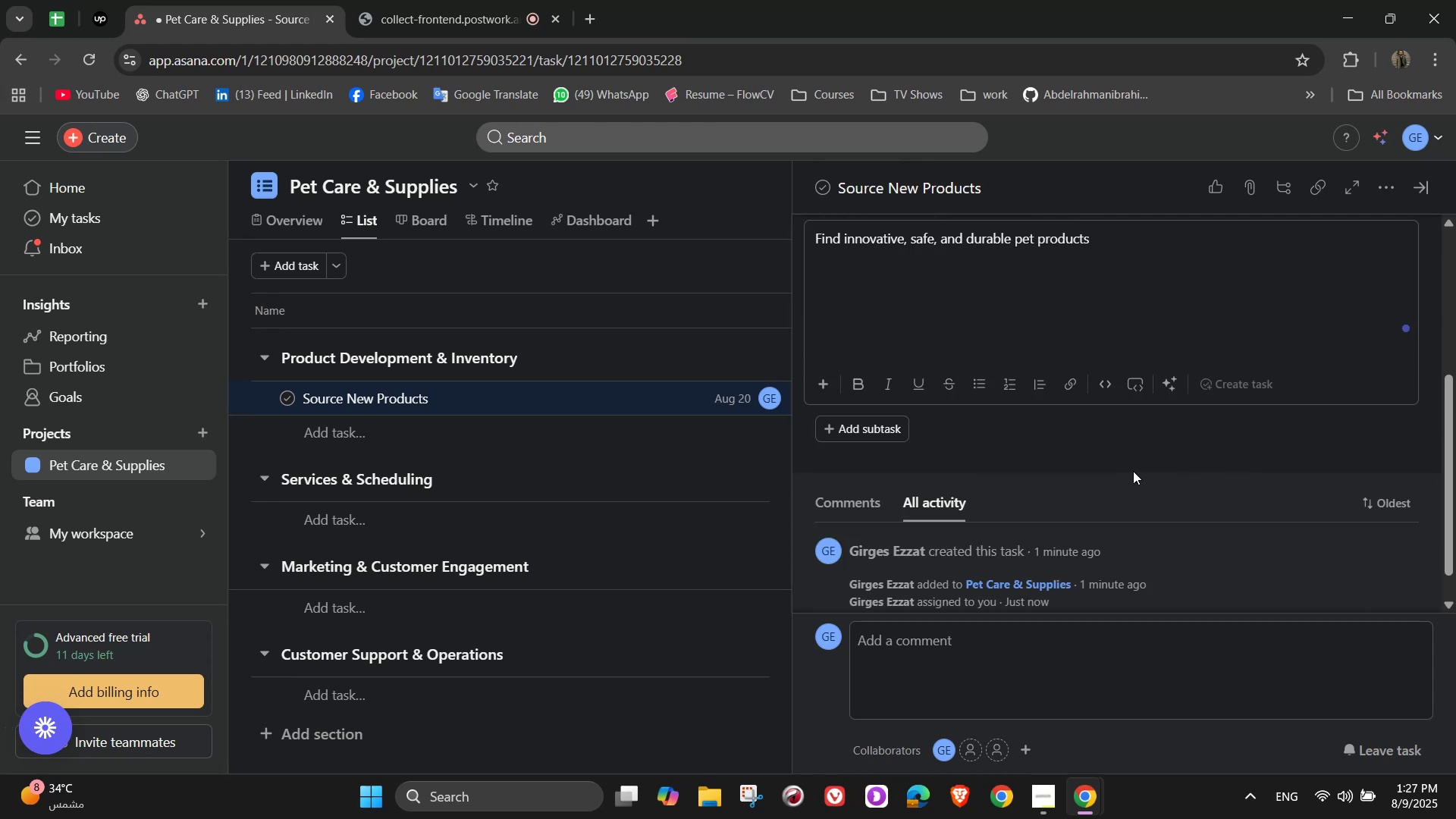 
left_click([1133, 471])
 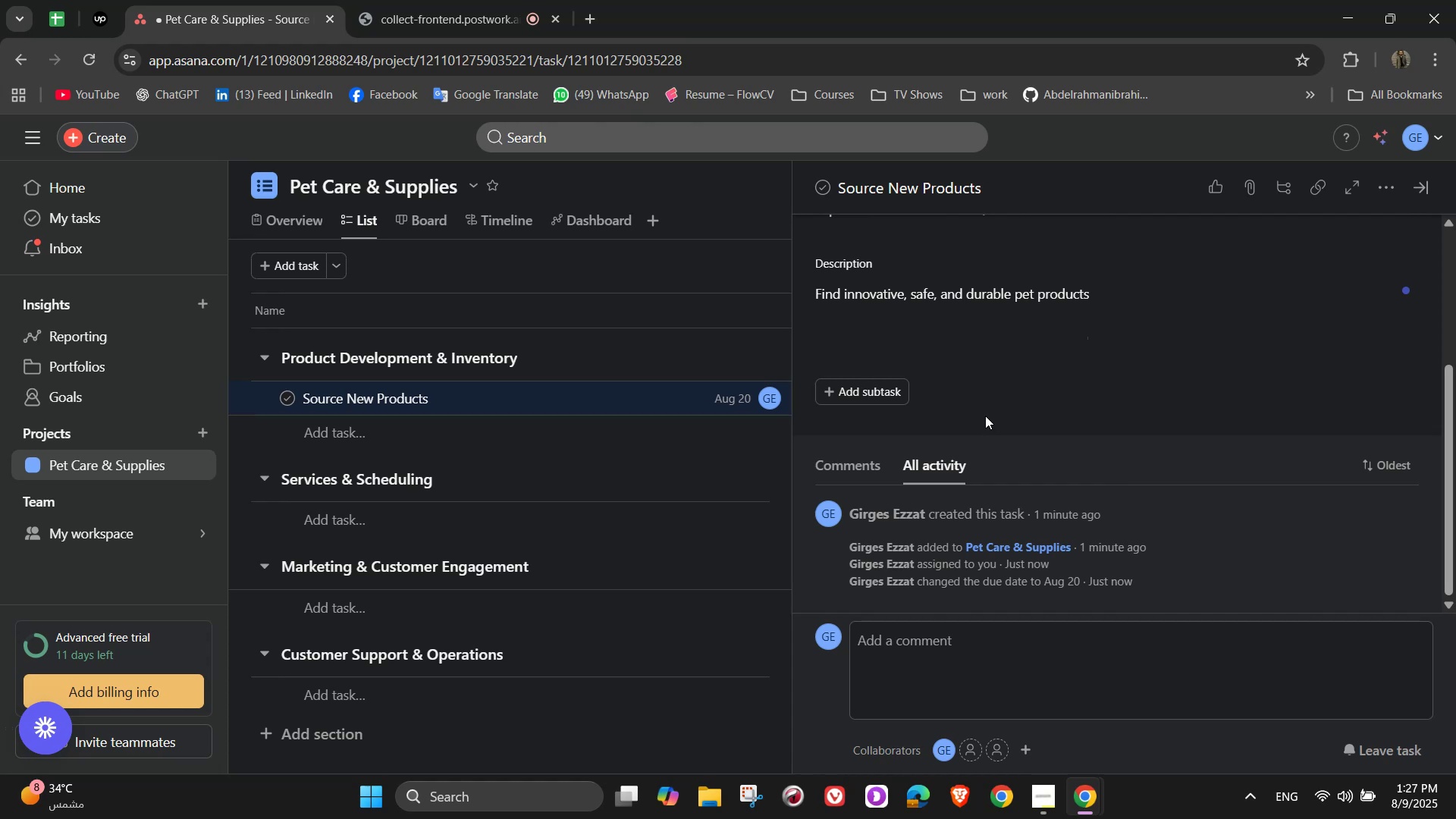 
scroll: coordinate [986, 420], scroll_direction: up, amount: 1.0
 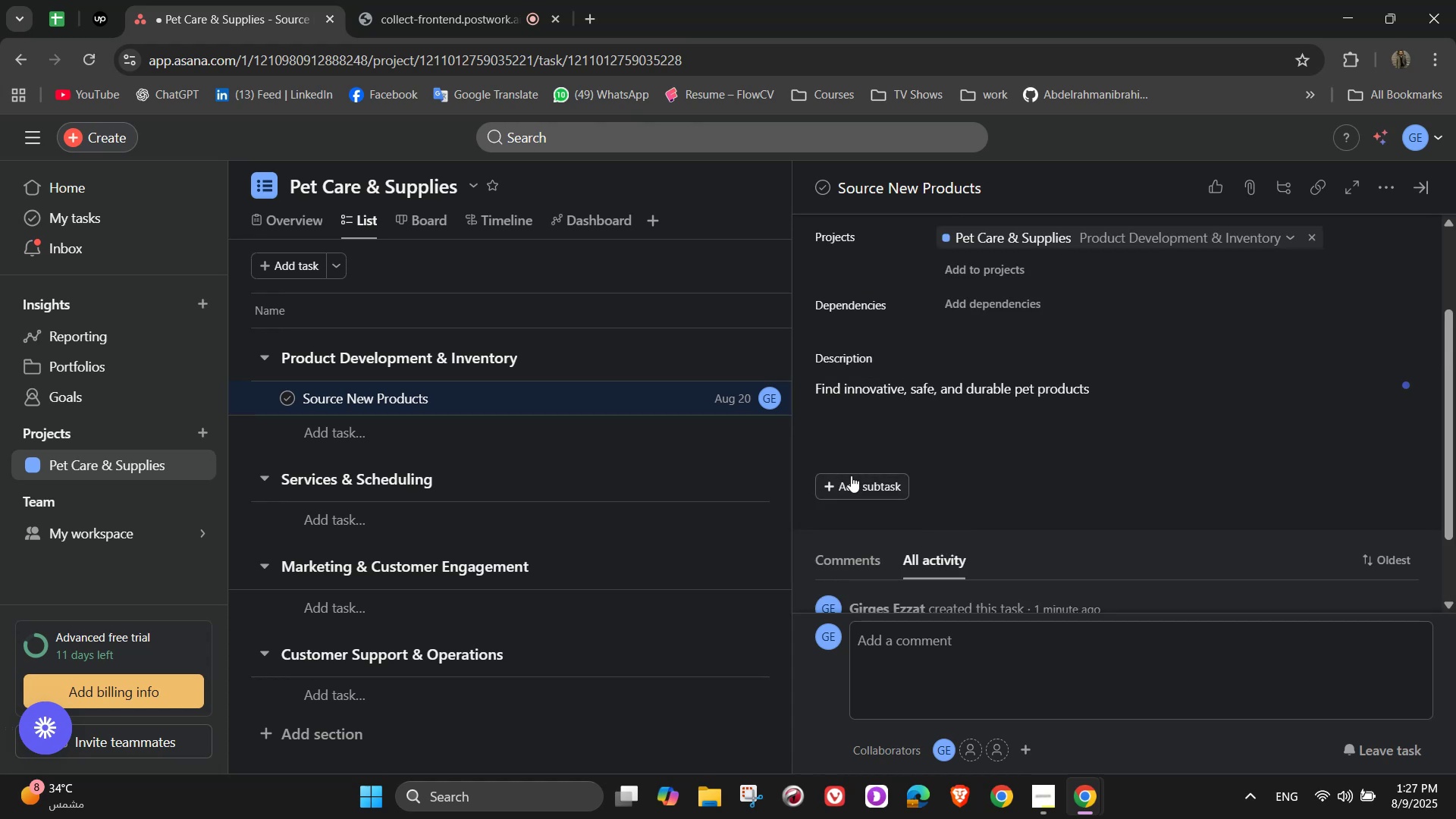 
left_click([871, 475])
 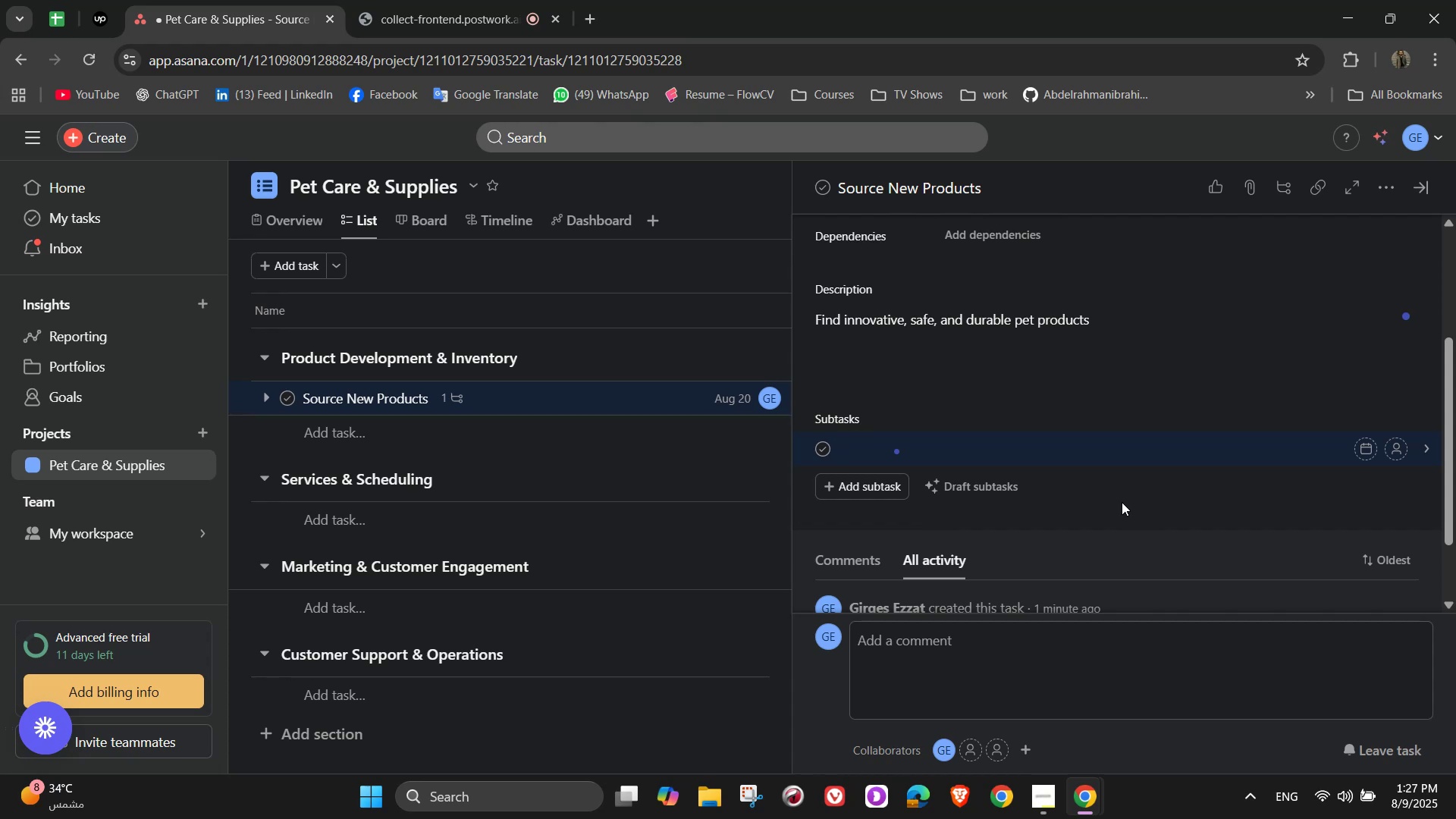 
wait(18.05)
 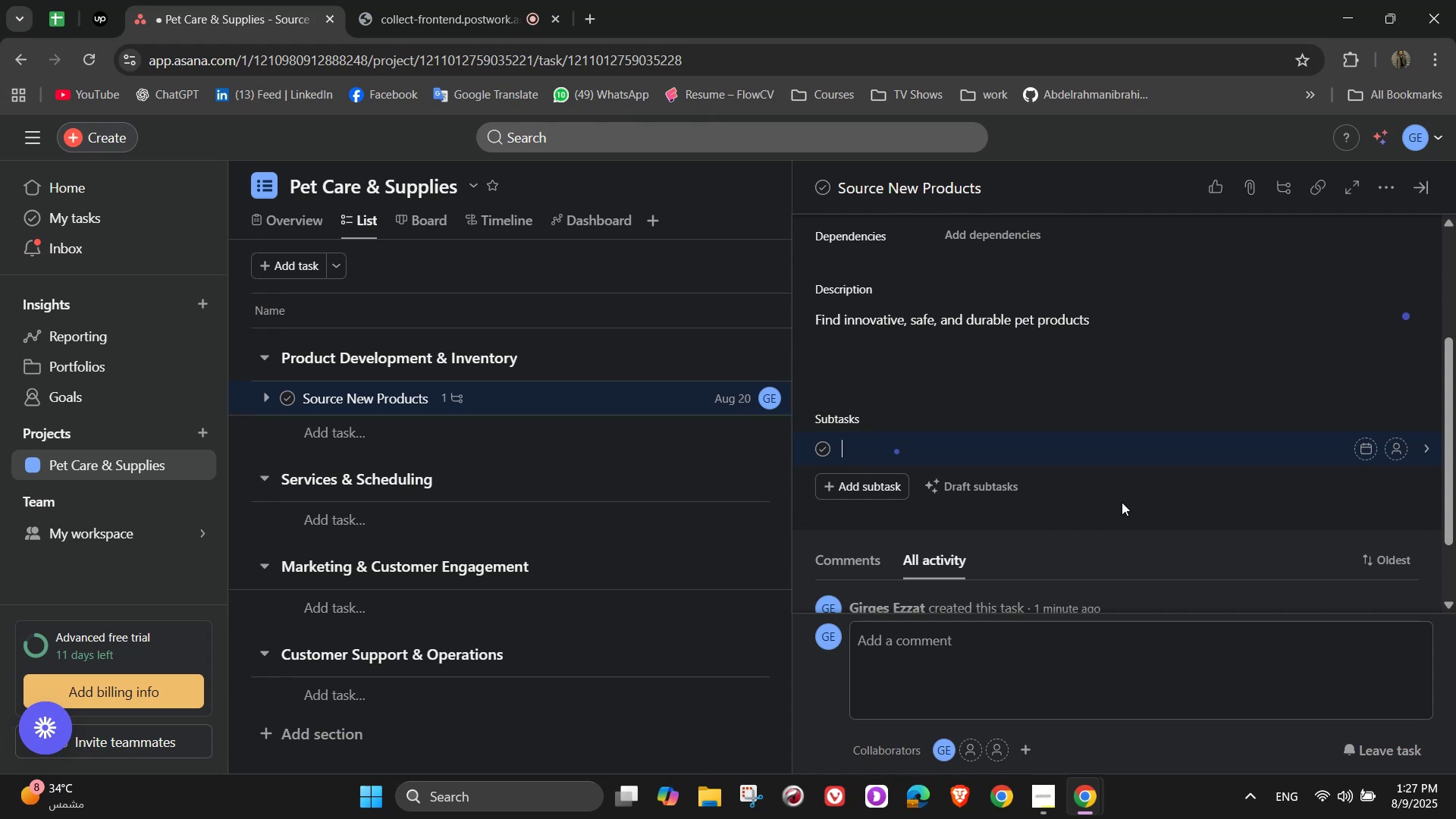 
type(Rec)
key(Backspace)
type(search supplier catalogs)
 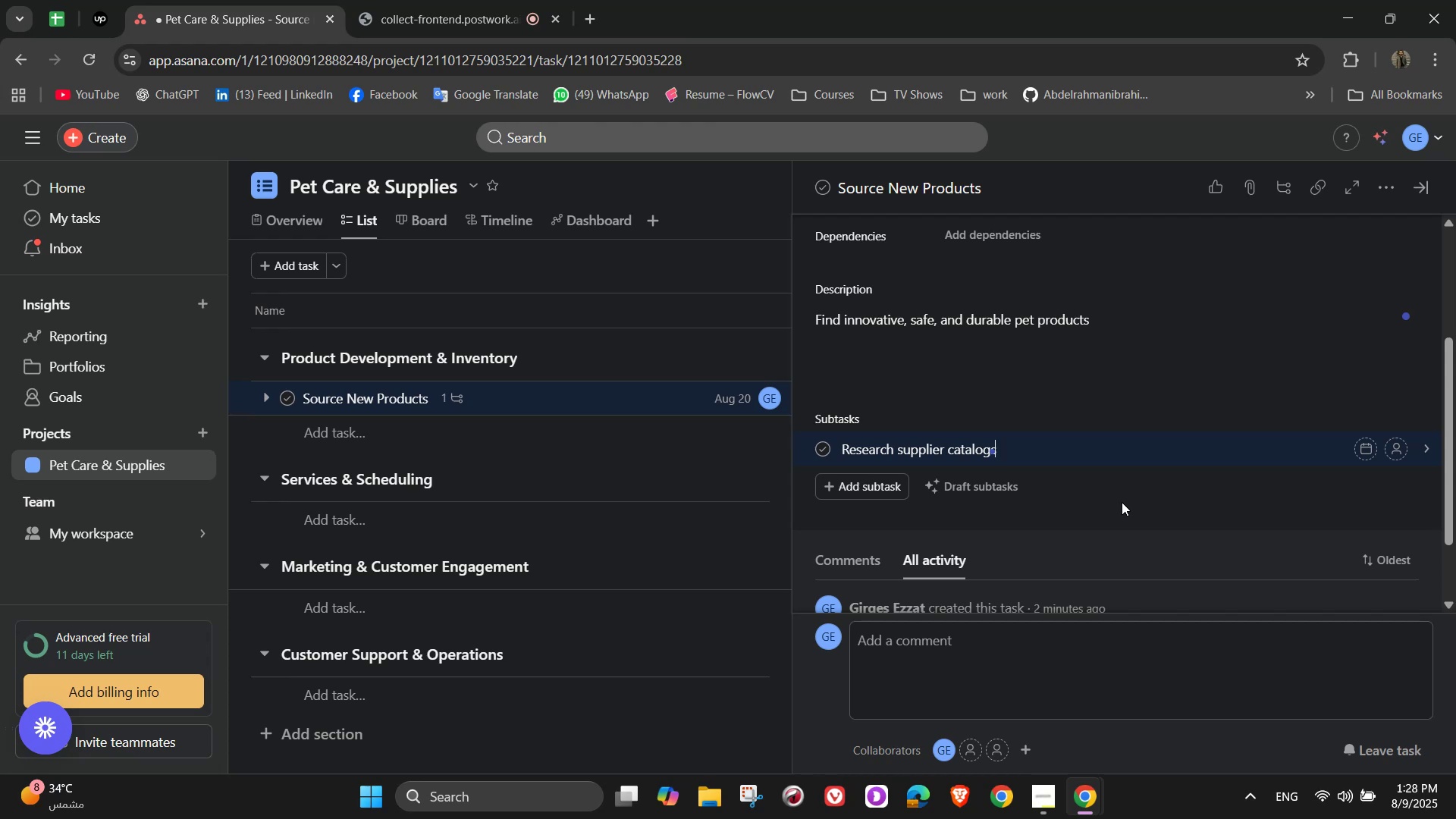 
key(Enter)
 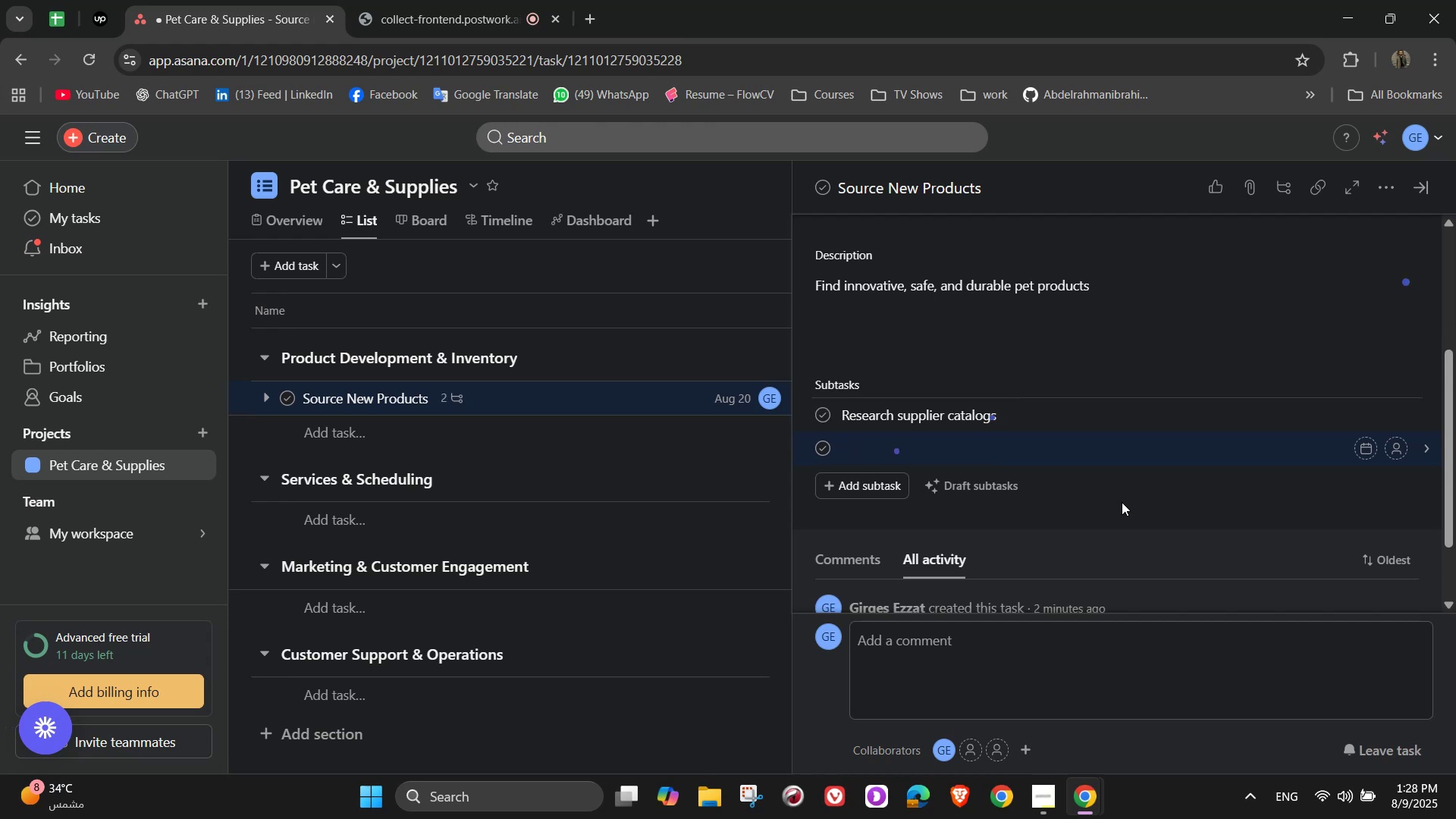 
left_click([1122, 502])
 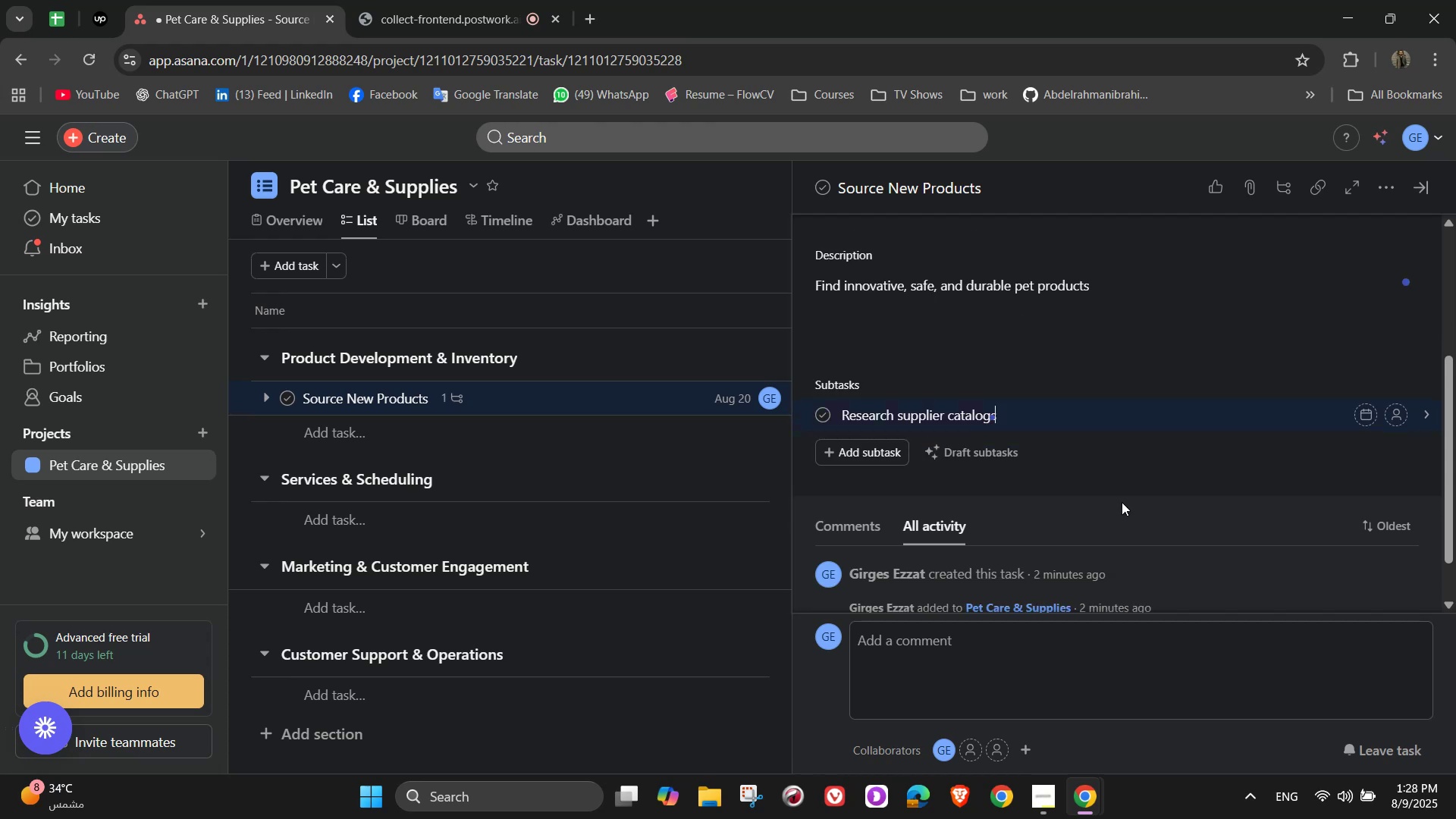 
key(Enter)
 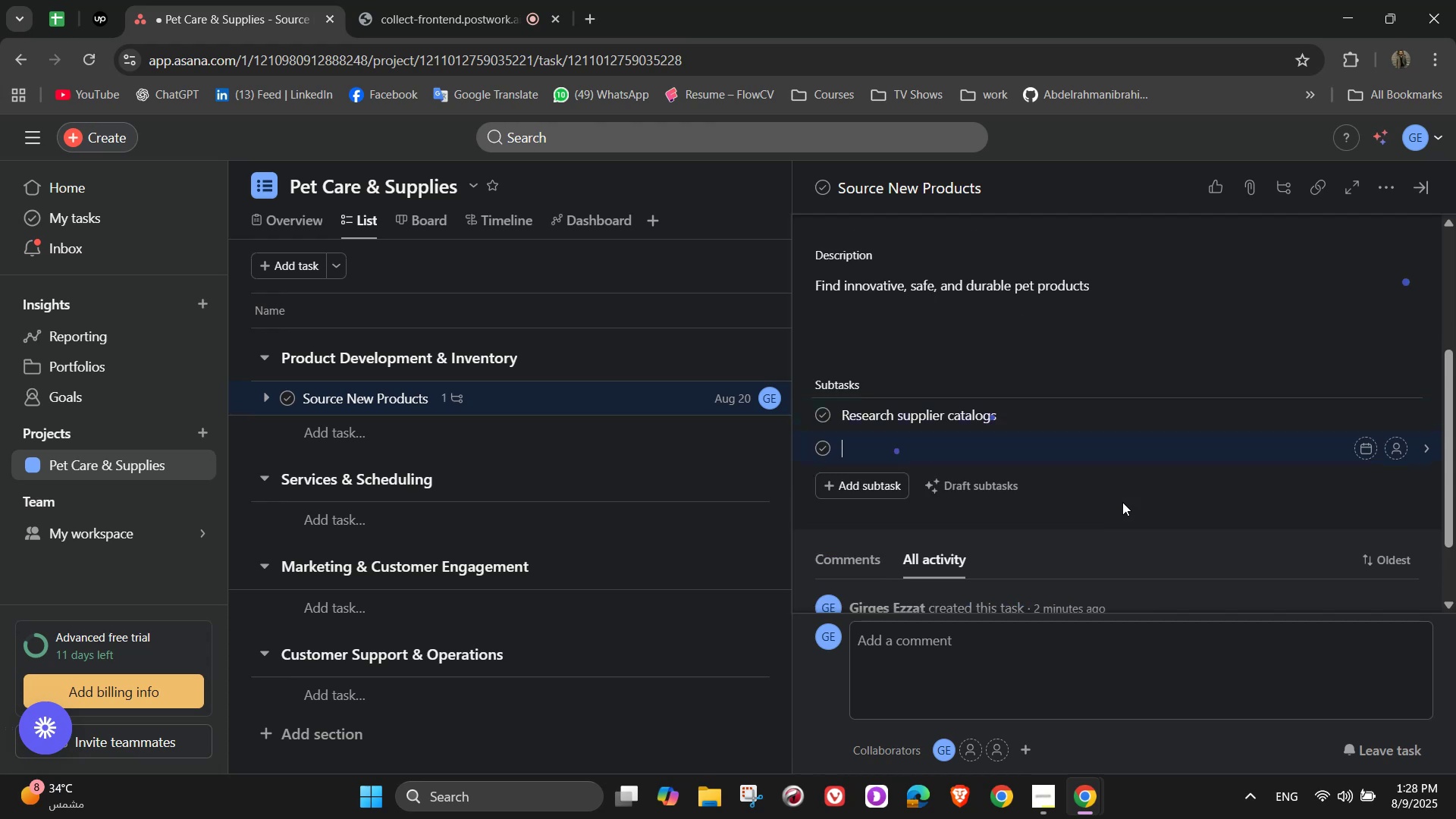 
type(Order Pr)
 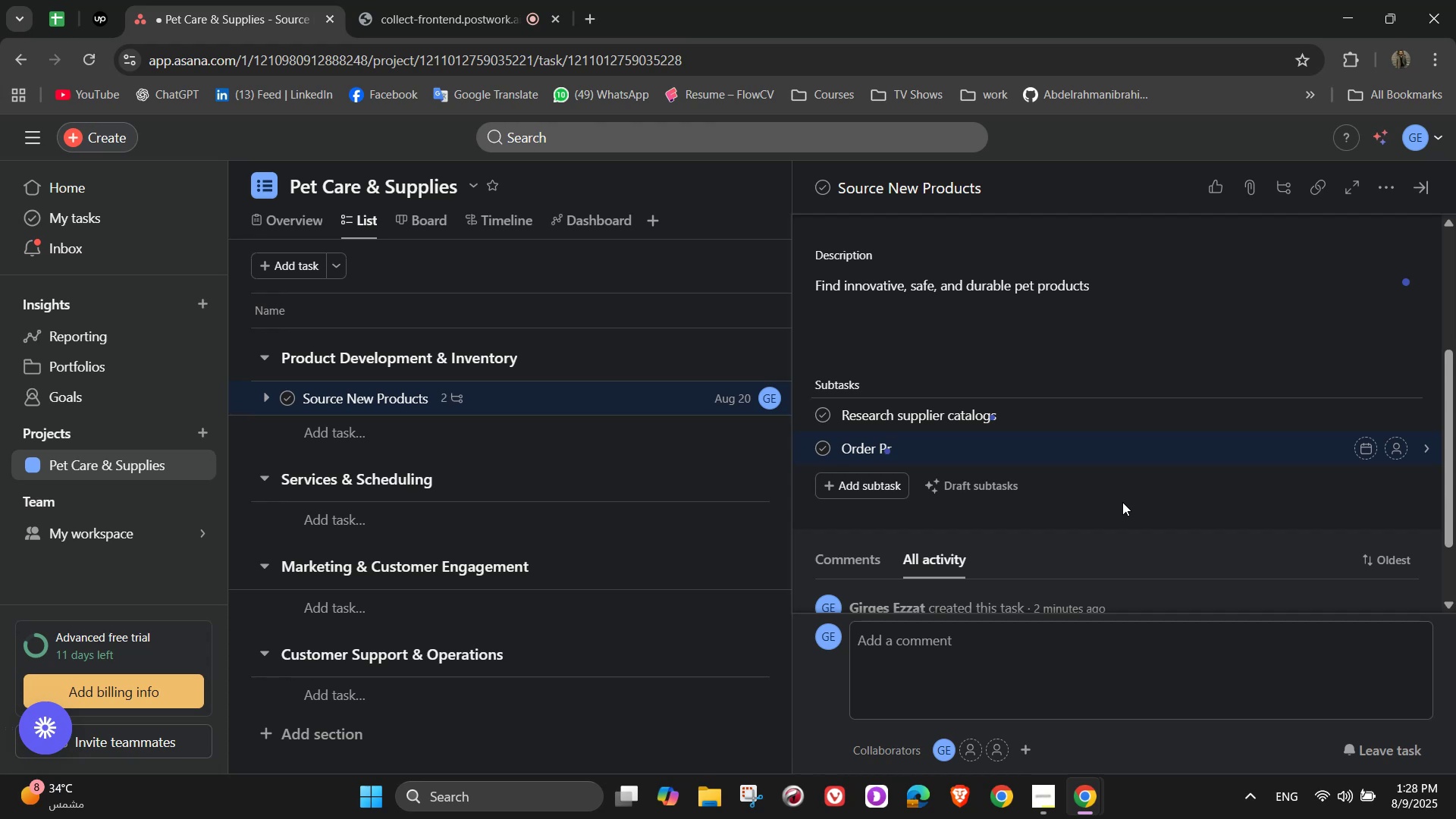 
type(oduct )
 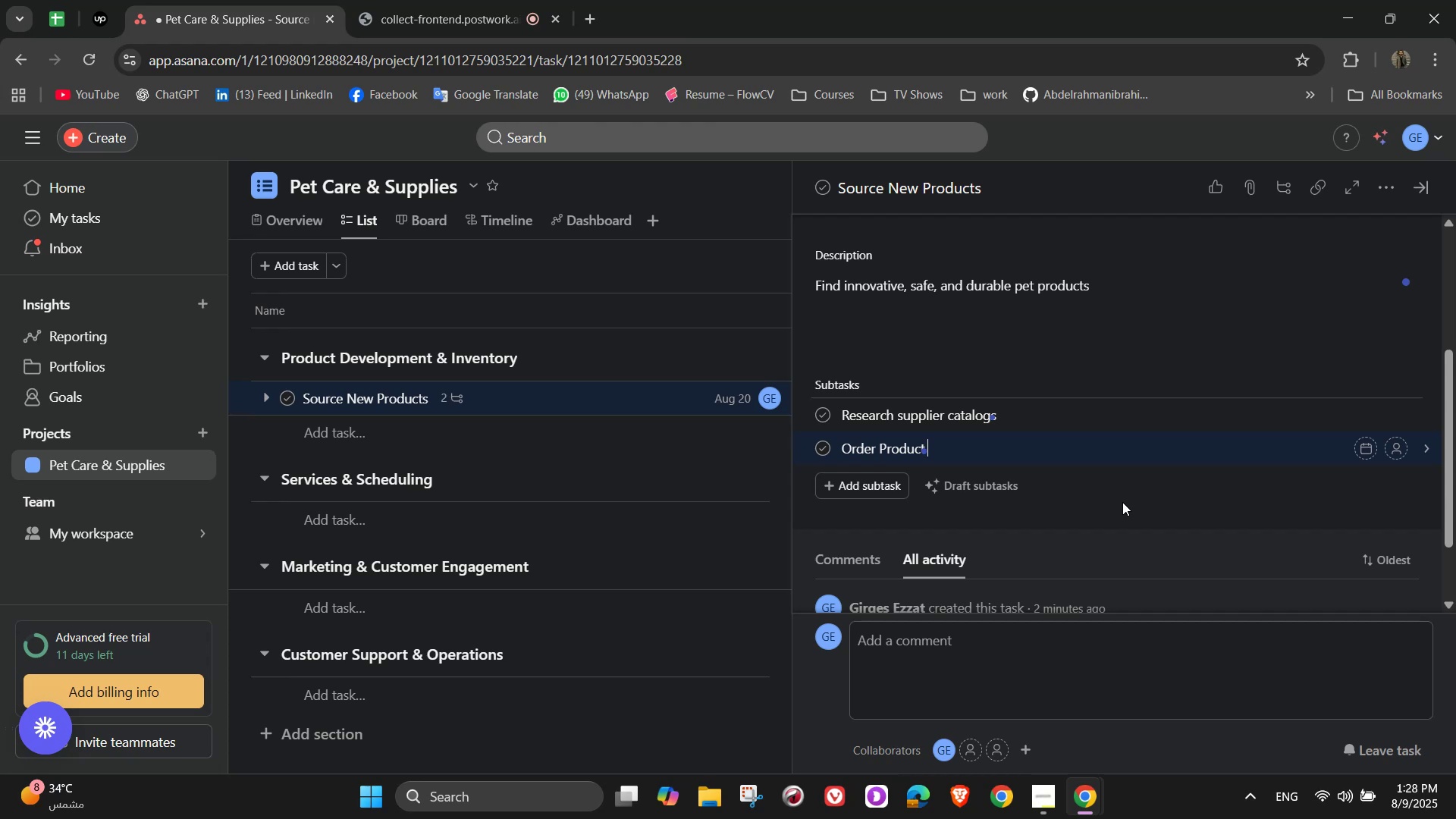 
wait(5.9)
 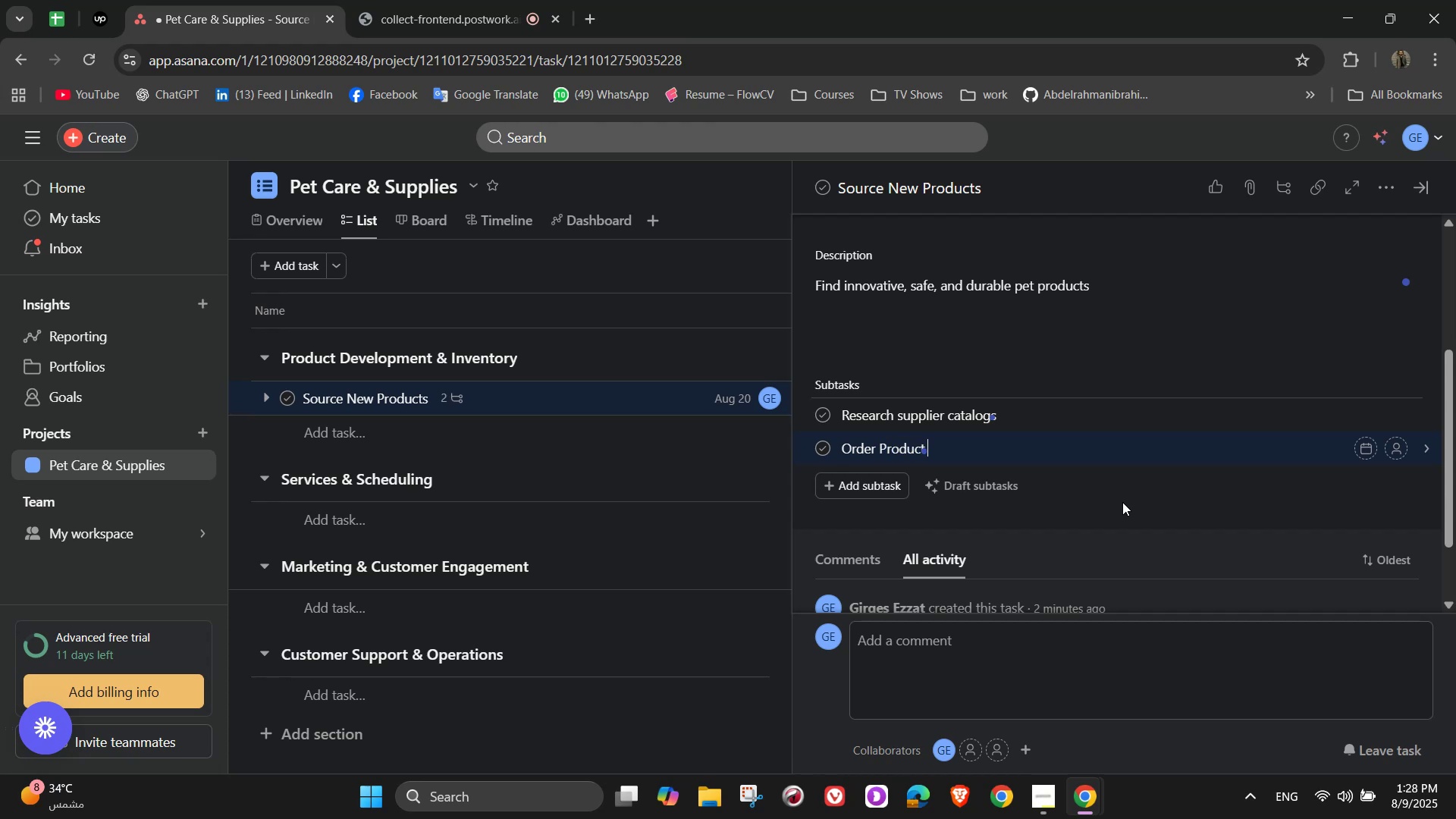 
type(sm)
key(Backspace)
type(amples)
 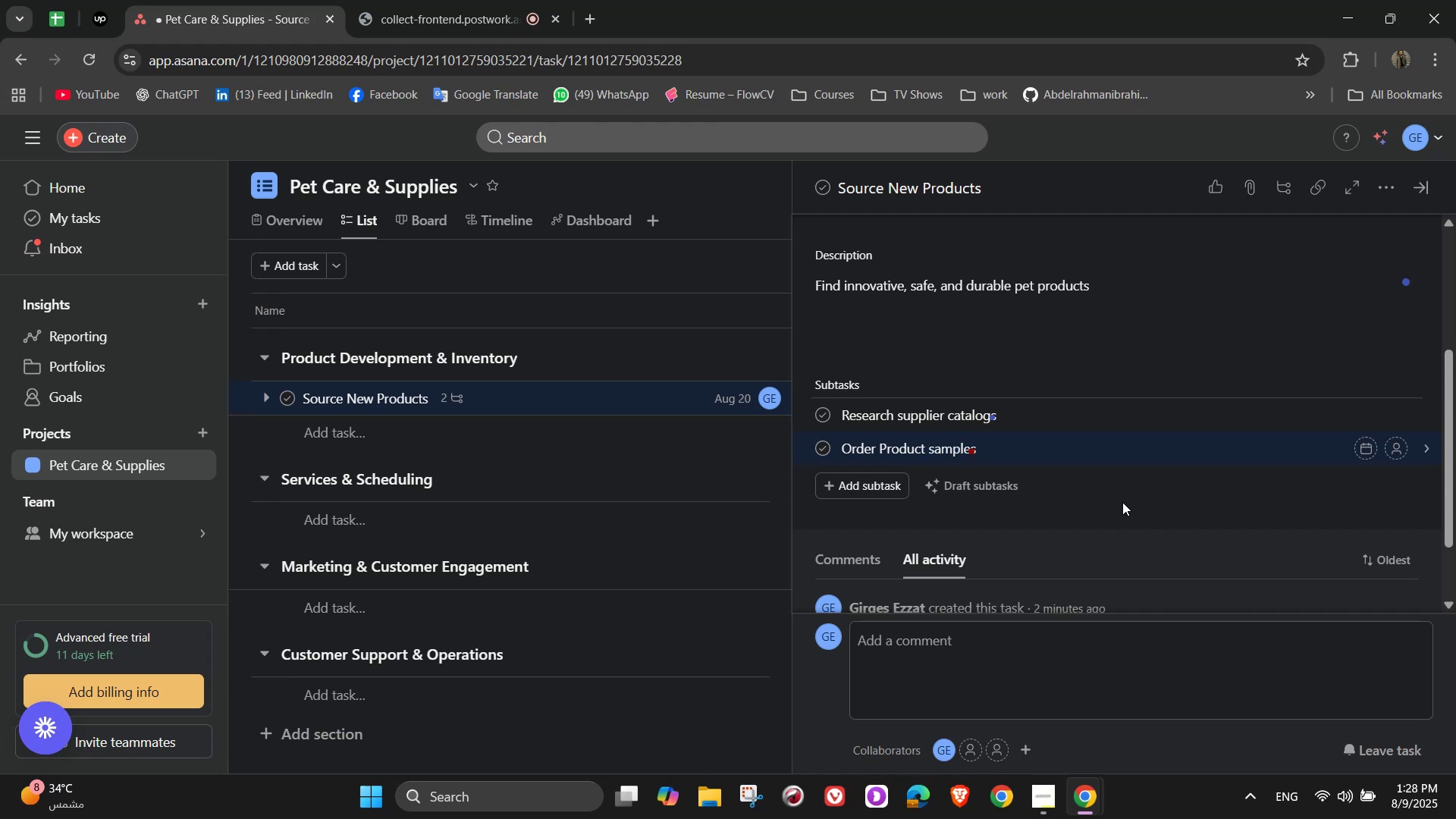 
wait(5.28)
 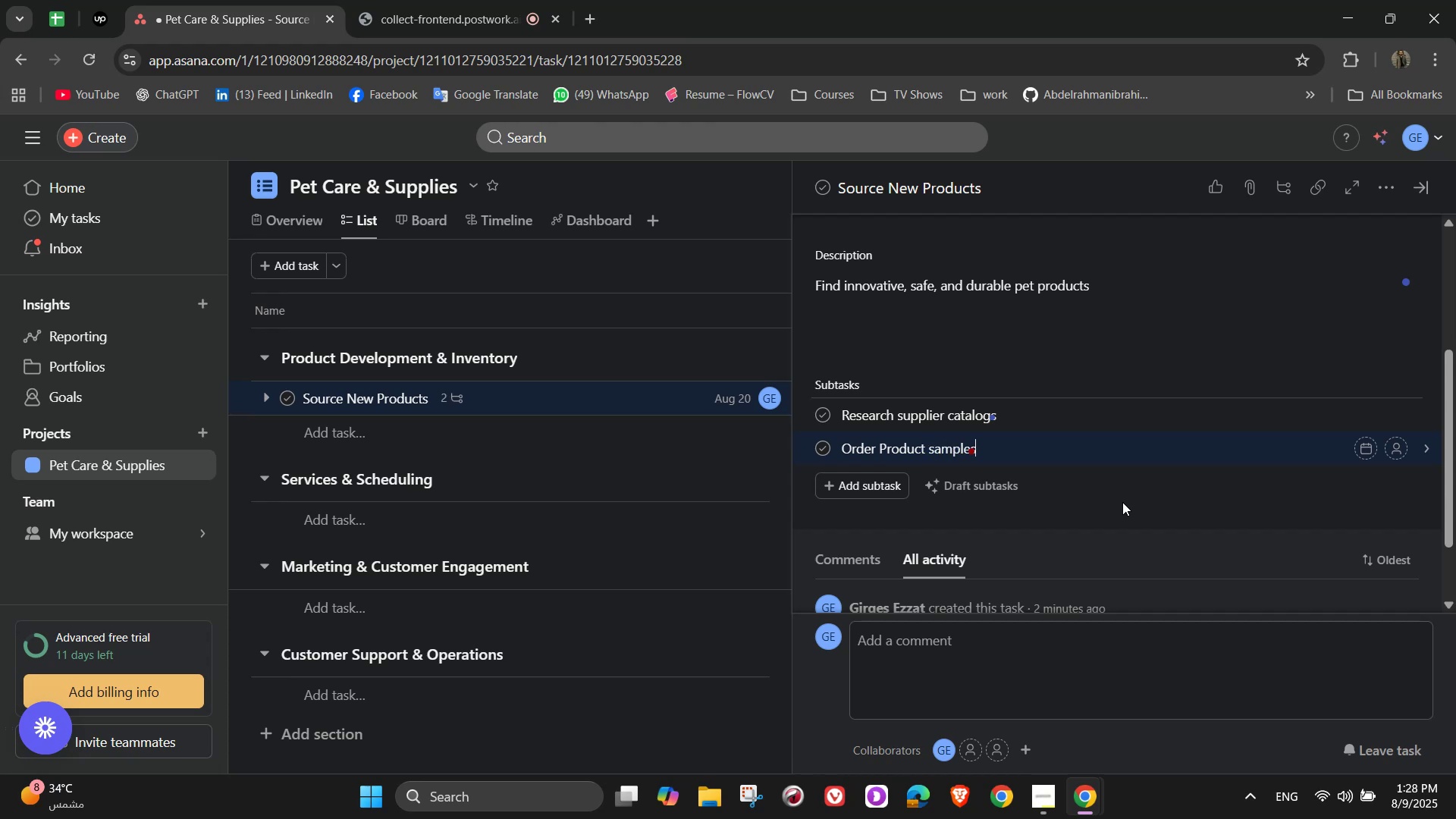 
key(Enter)
 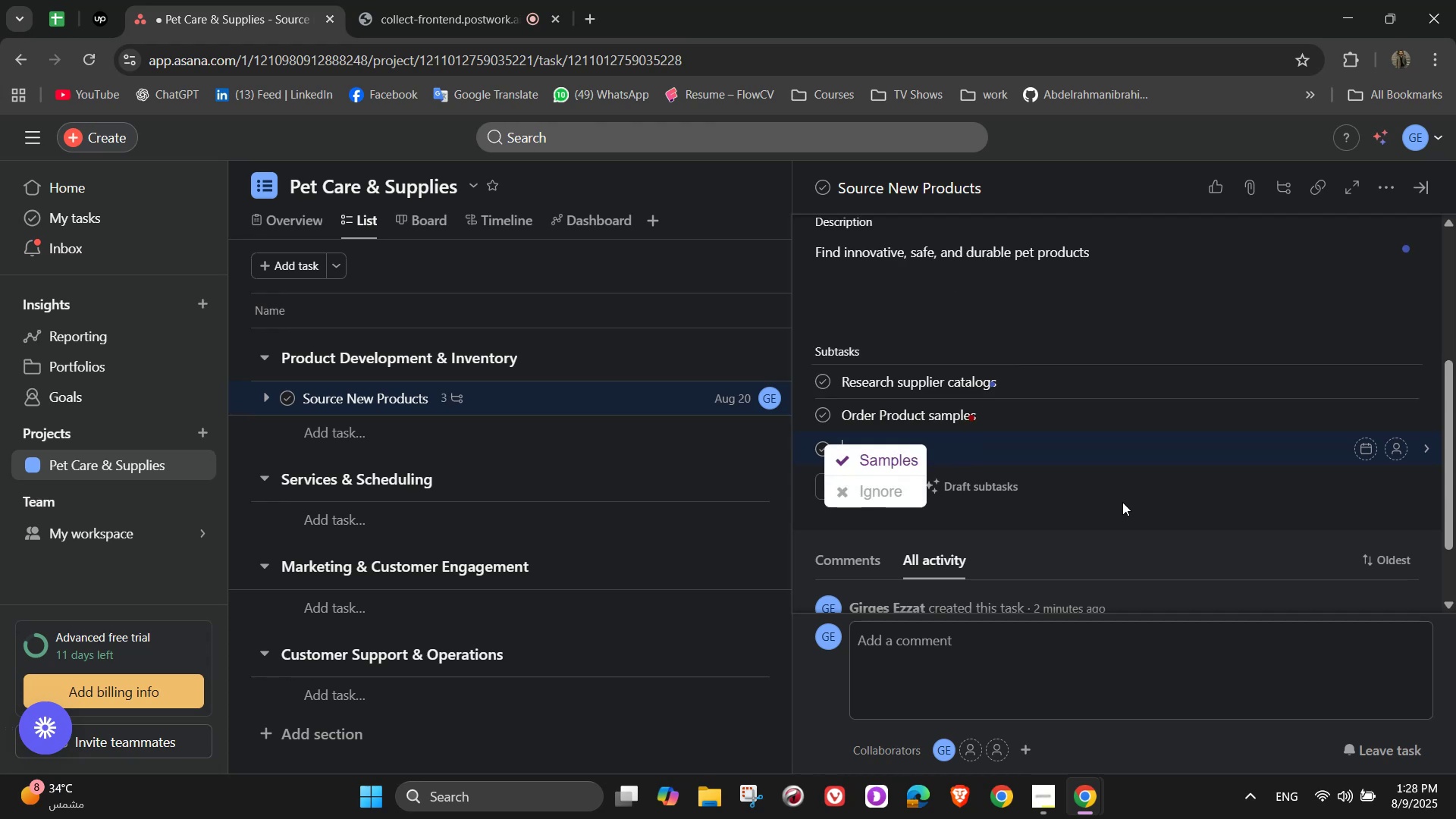 
type(Y)
key(Backspace)
type(Test for saftey )
key(Backspace)
key(Backspace)
key(Backspace)
key(Backspace)
type(ety and Q)
key(Backspace)
type(quality)
 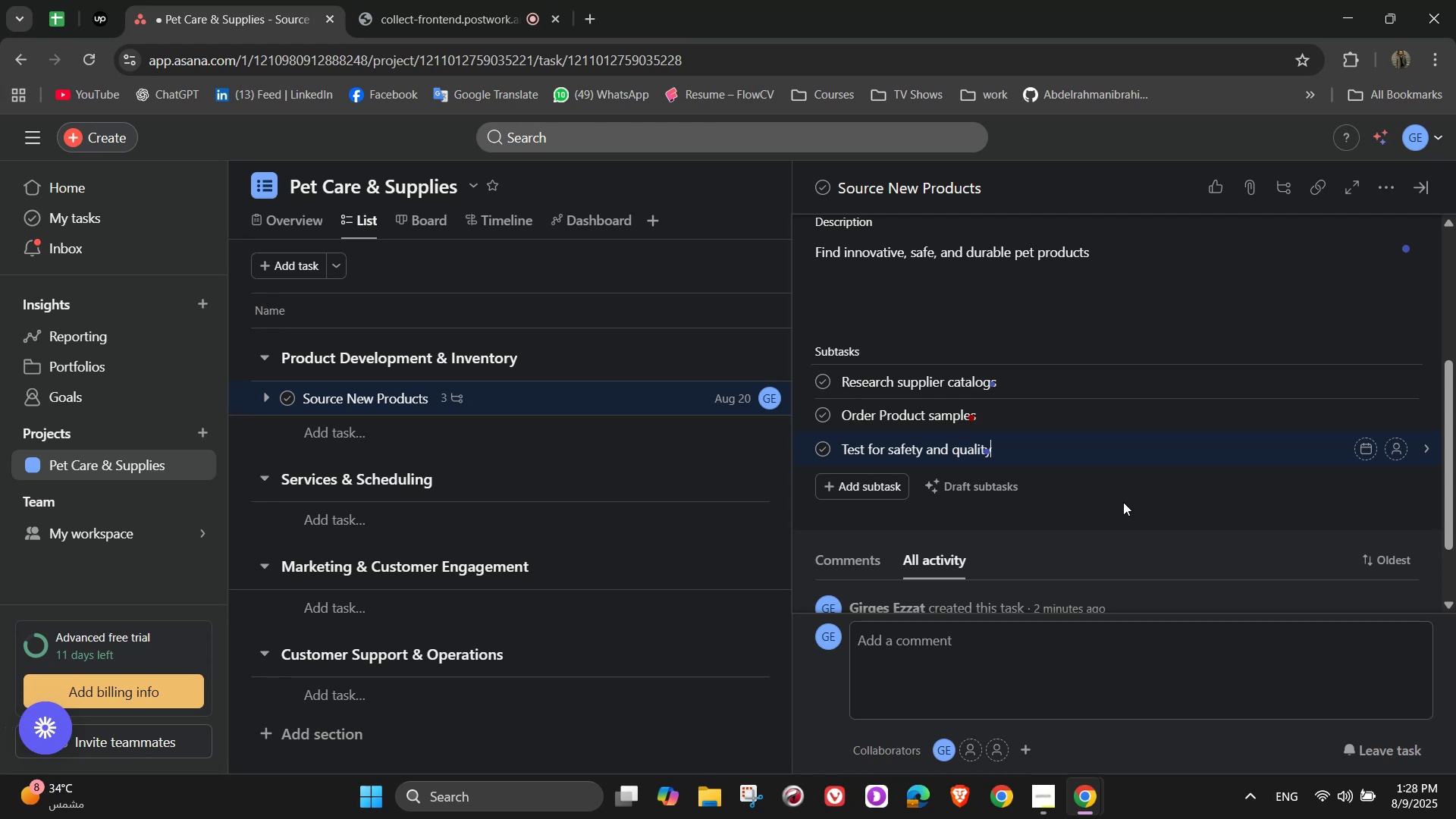 
scroll: coordinate [1114, 516], scroll_direction: up, amount: 6.0
 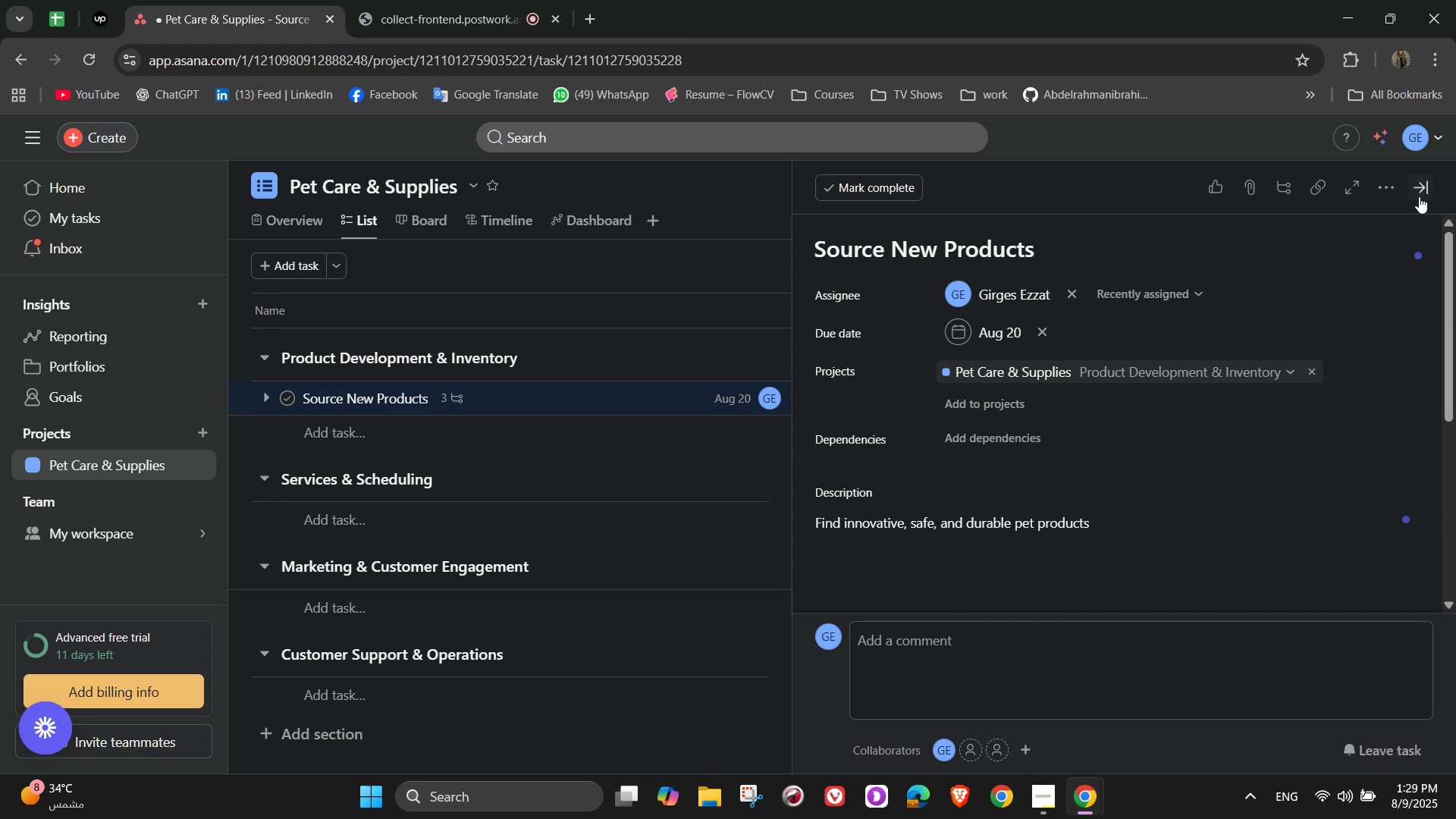 
left_click([1390, 191])
 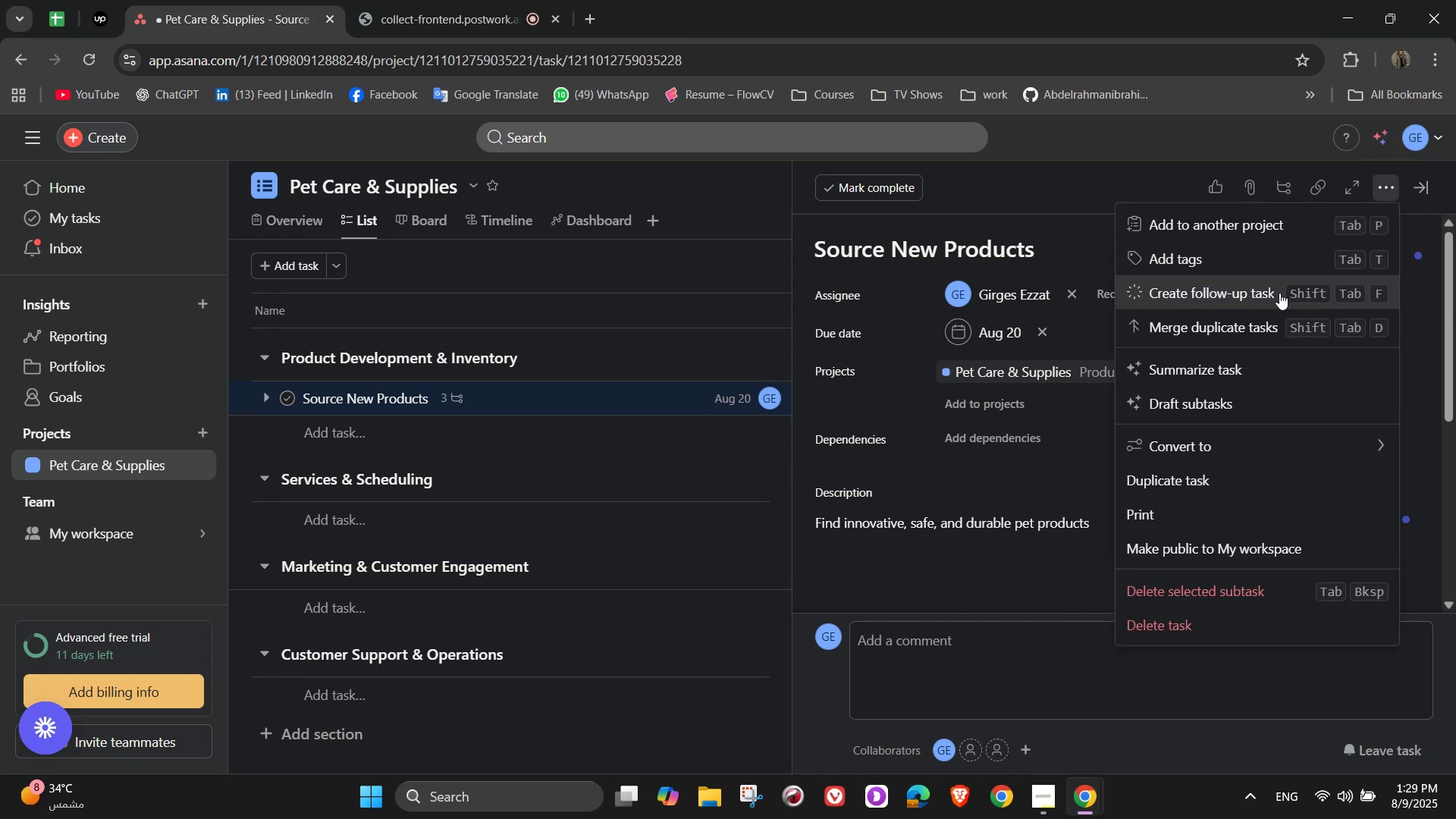 
left_click([1188, 253])
 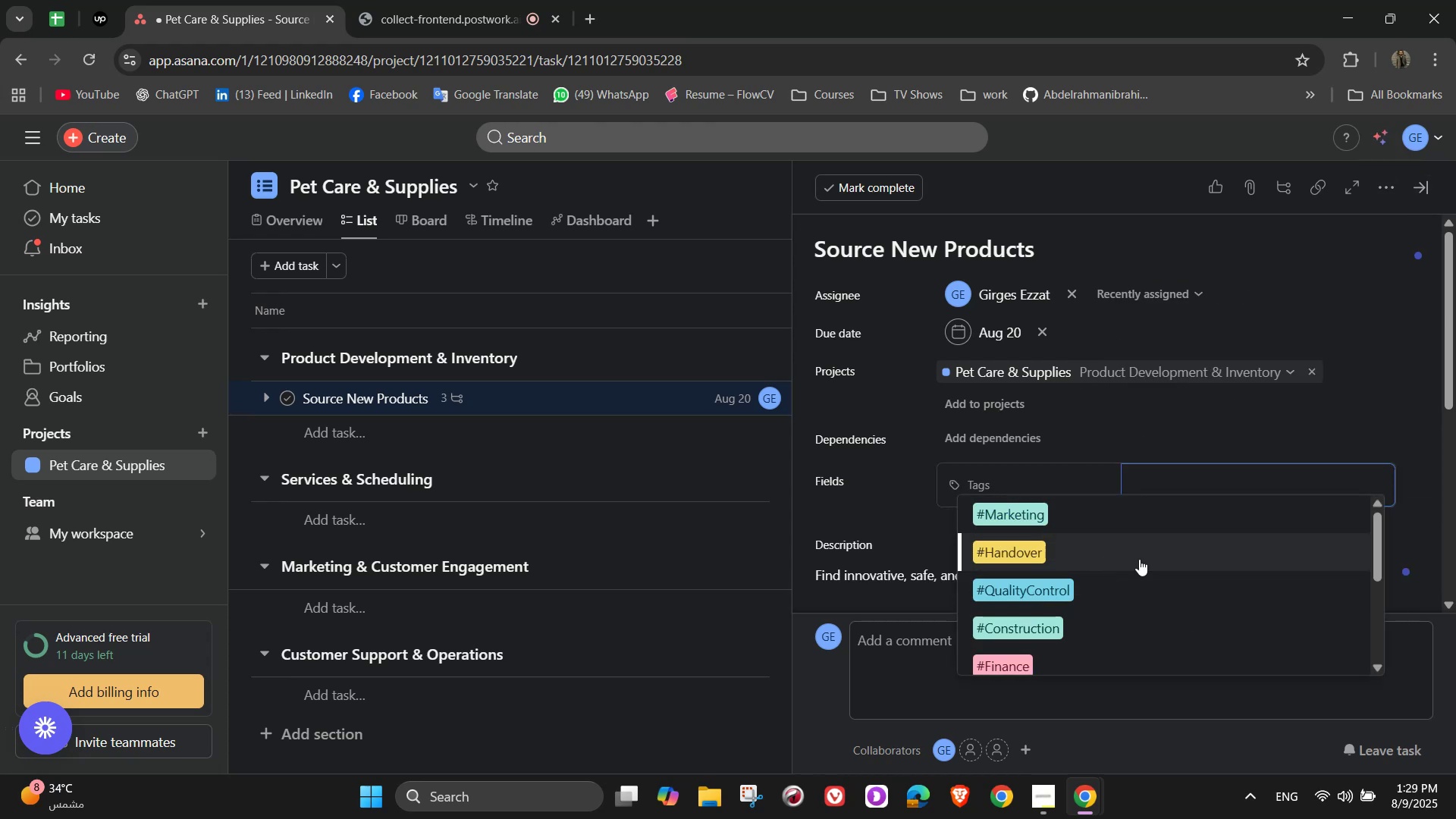 
wait(5.73)
 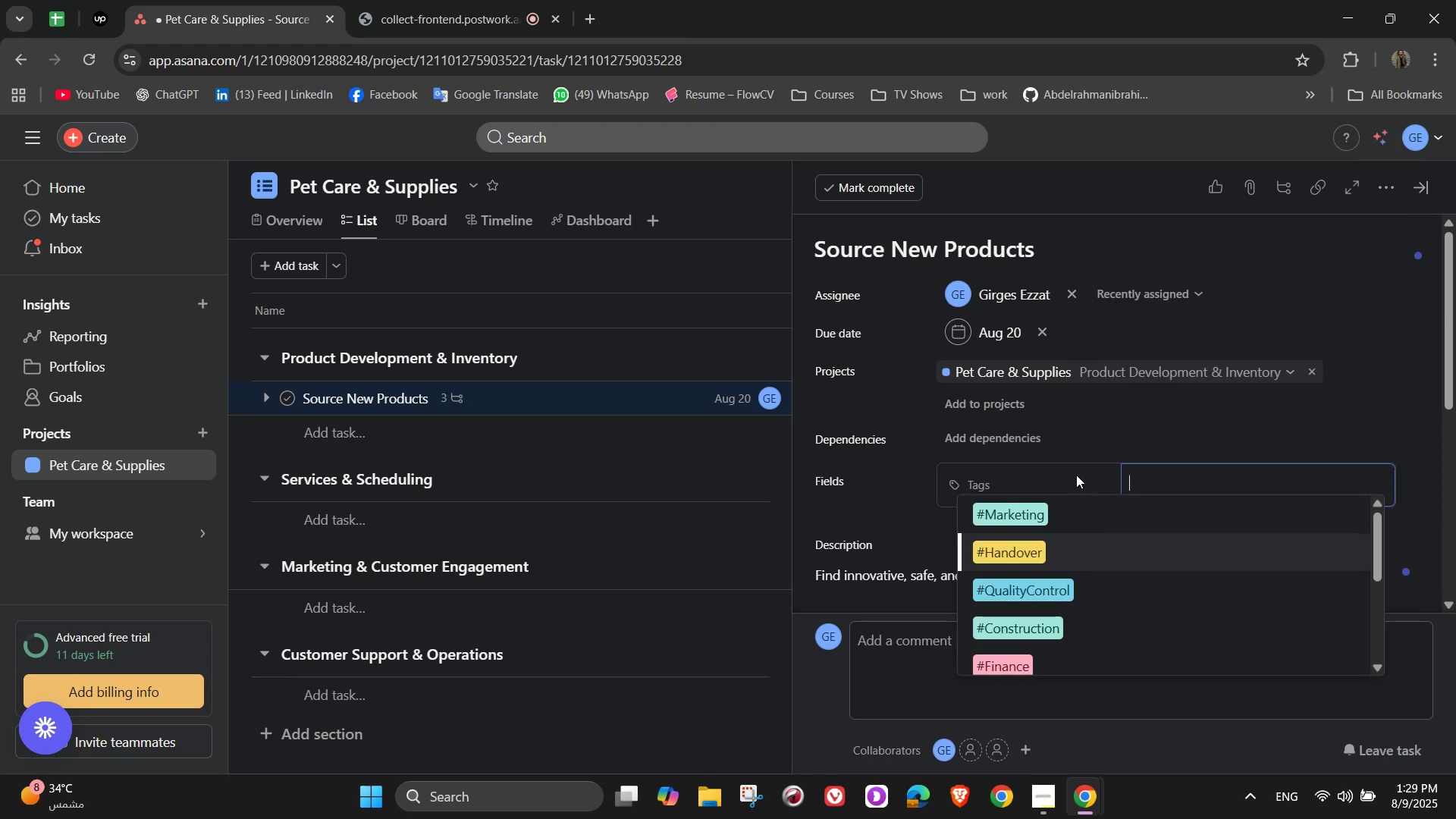 
hold_key(key=ShiftLeft, duration=0.35)
 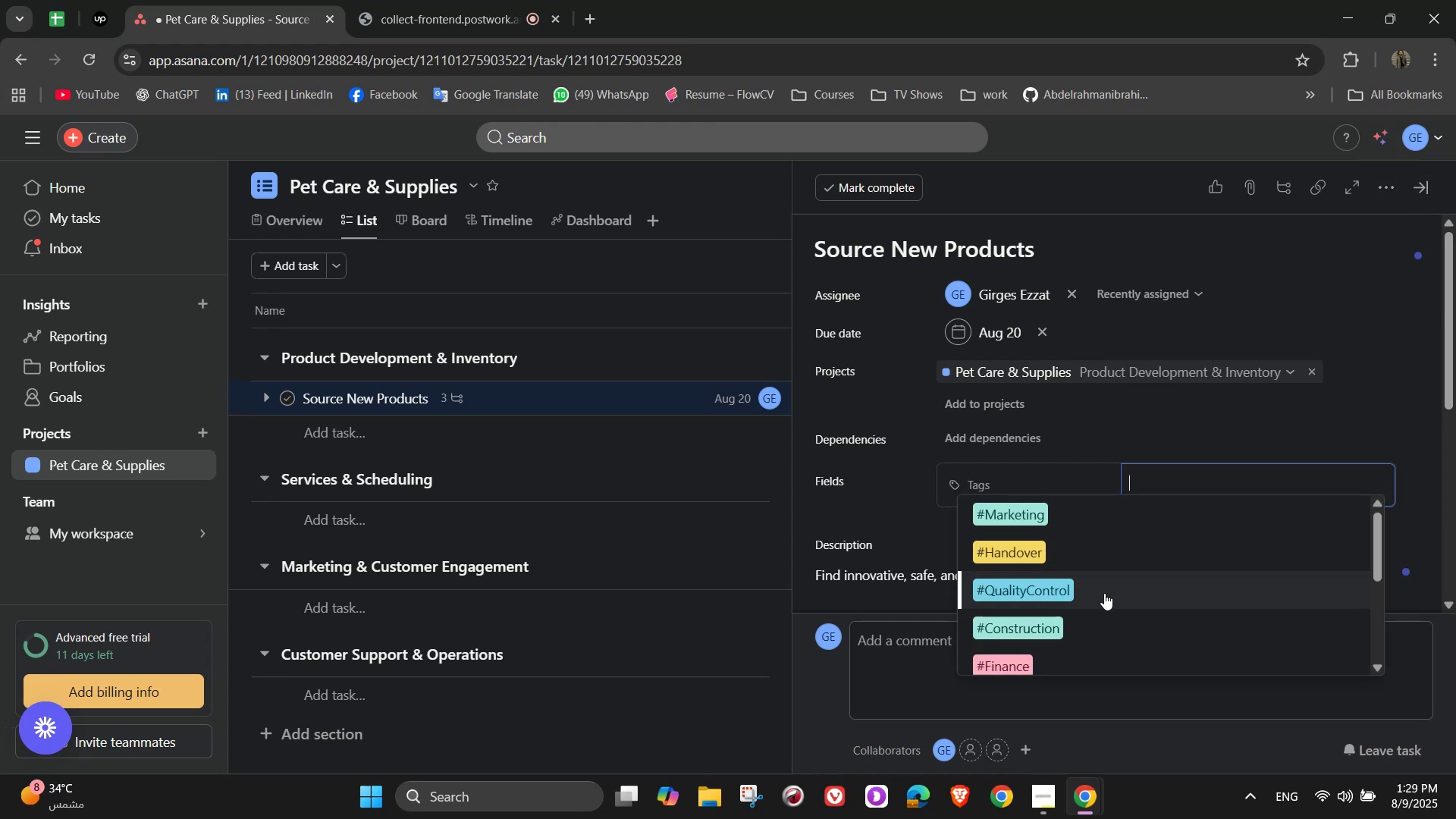 
scroll: coordinate [1104, 581], scroll_direction: down, amount: 7.0
 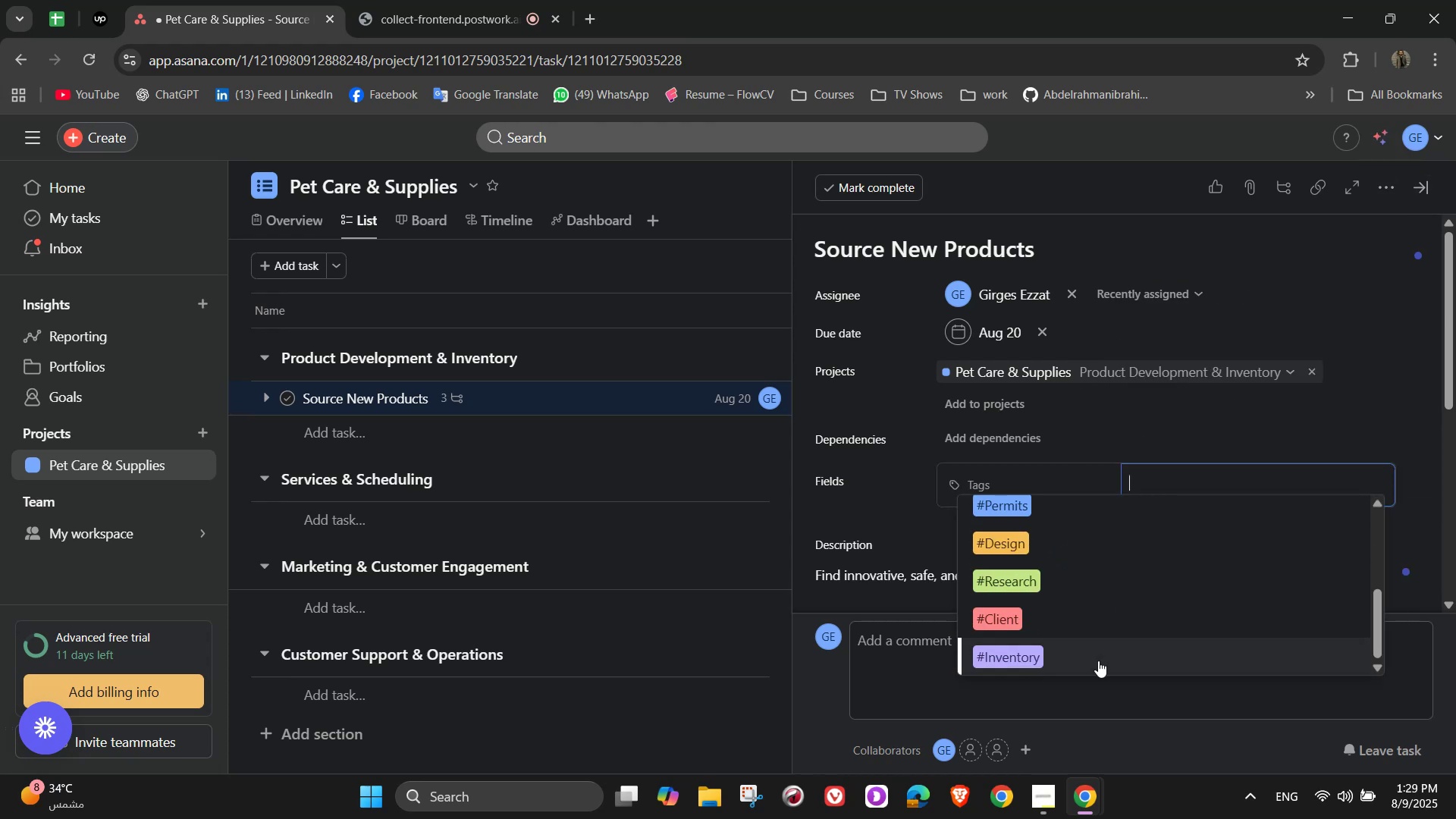 
left_click([1098, 661])
 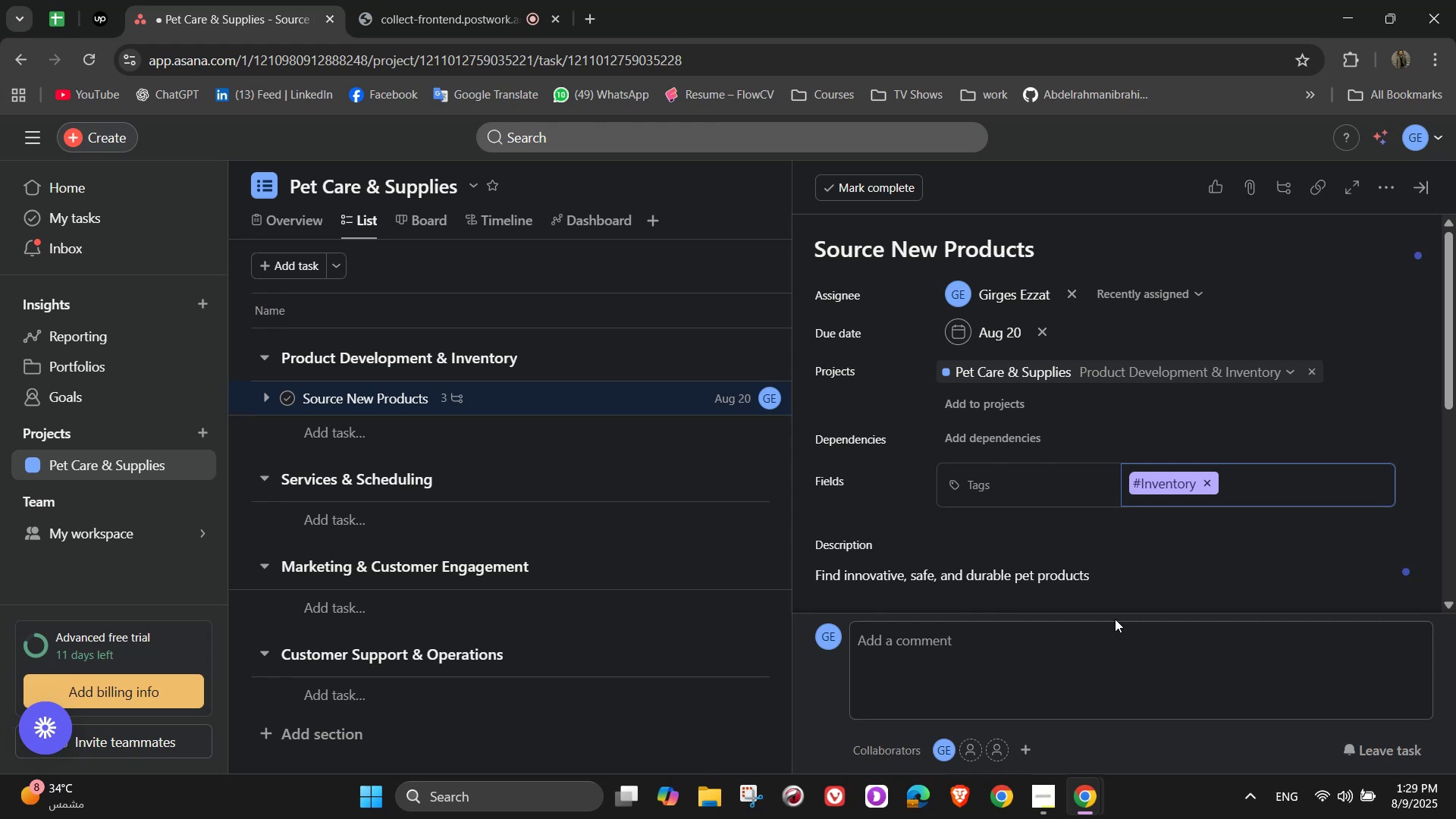 
key(Shift+ShiftLeft)
 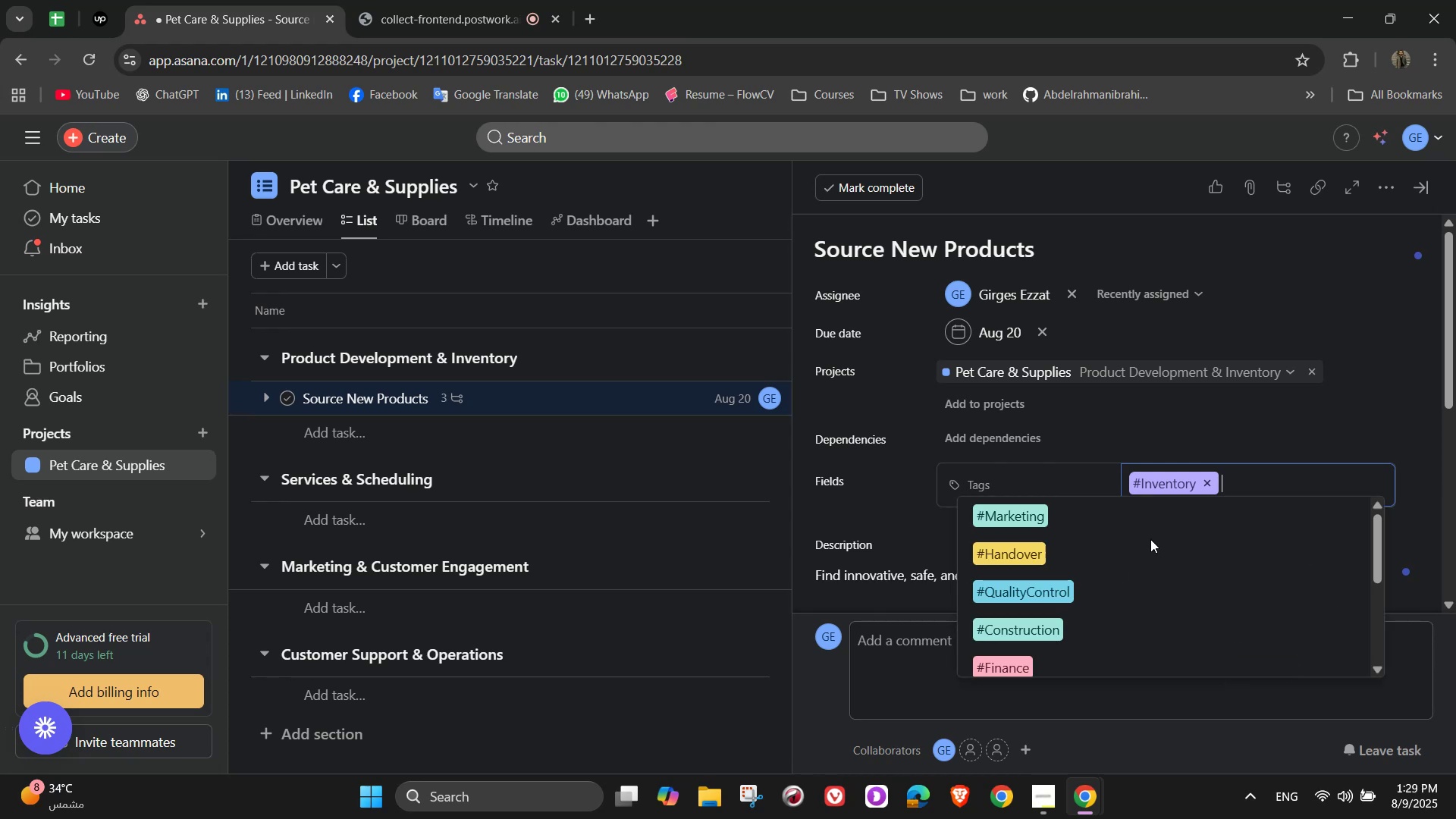 
left_click([1327, 406])
 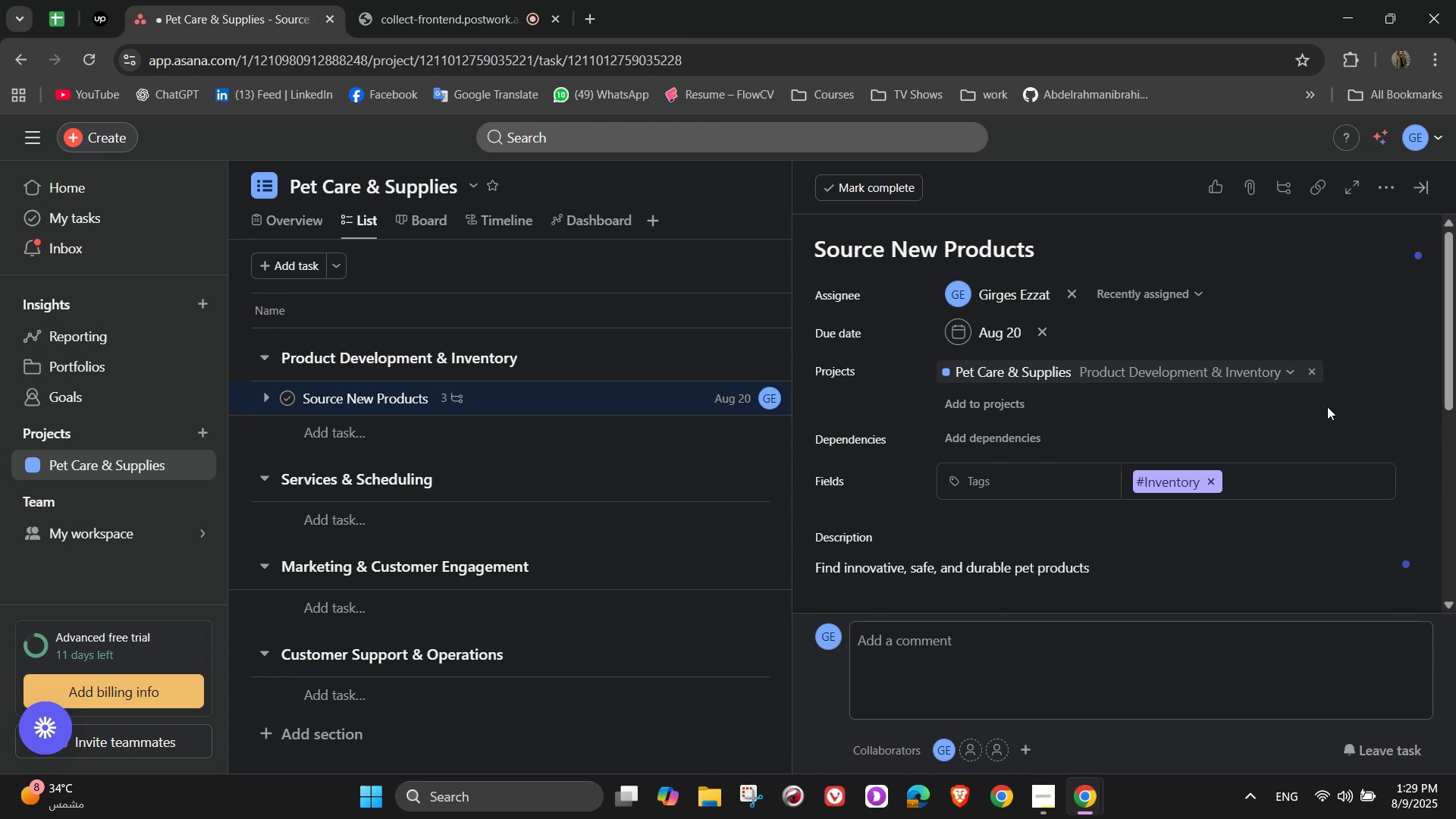 
scroll: coordinate [1251, 432], scroll_direction: none, amount: 0.0
 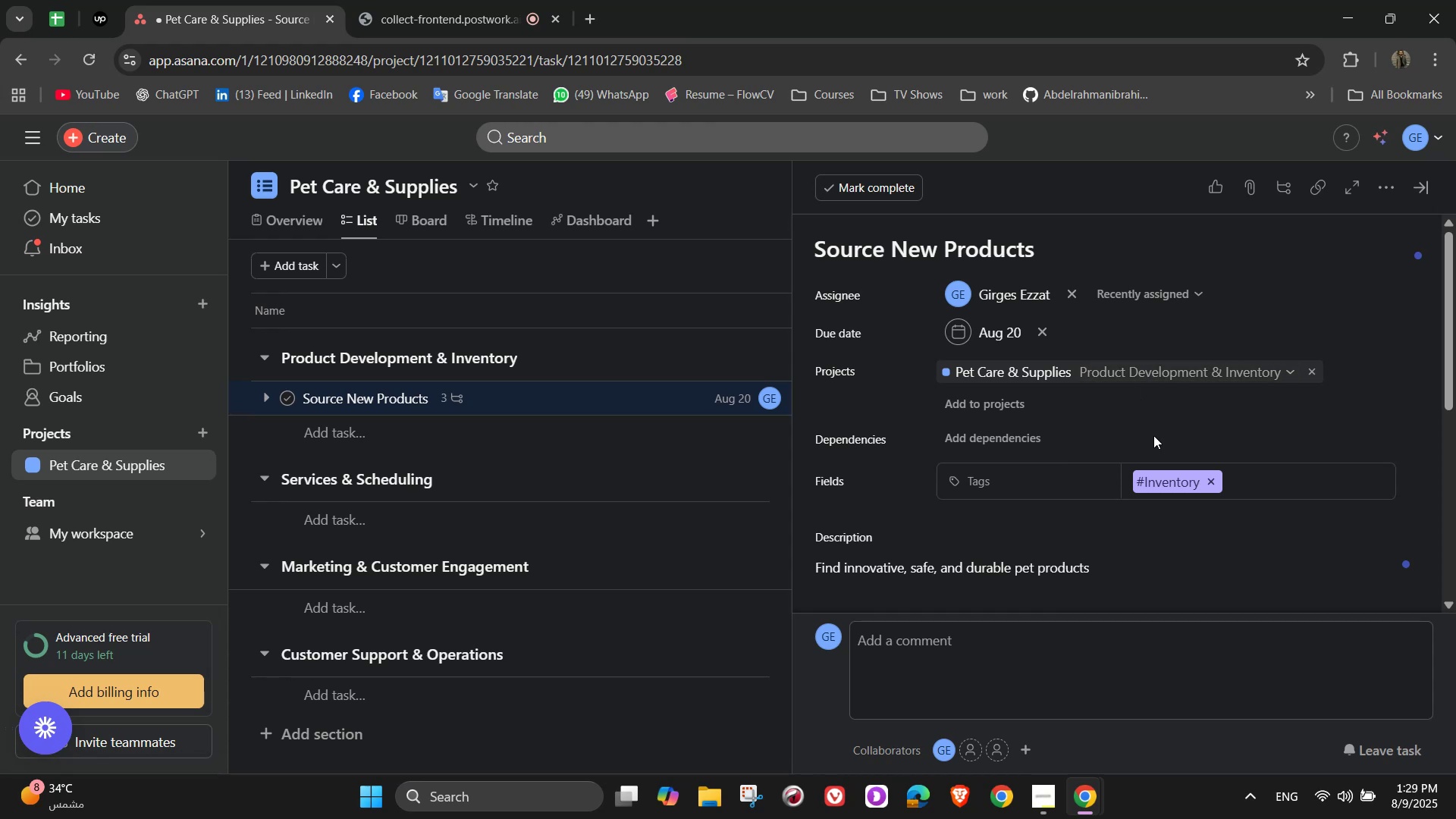 
wait(26.24)
 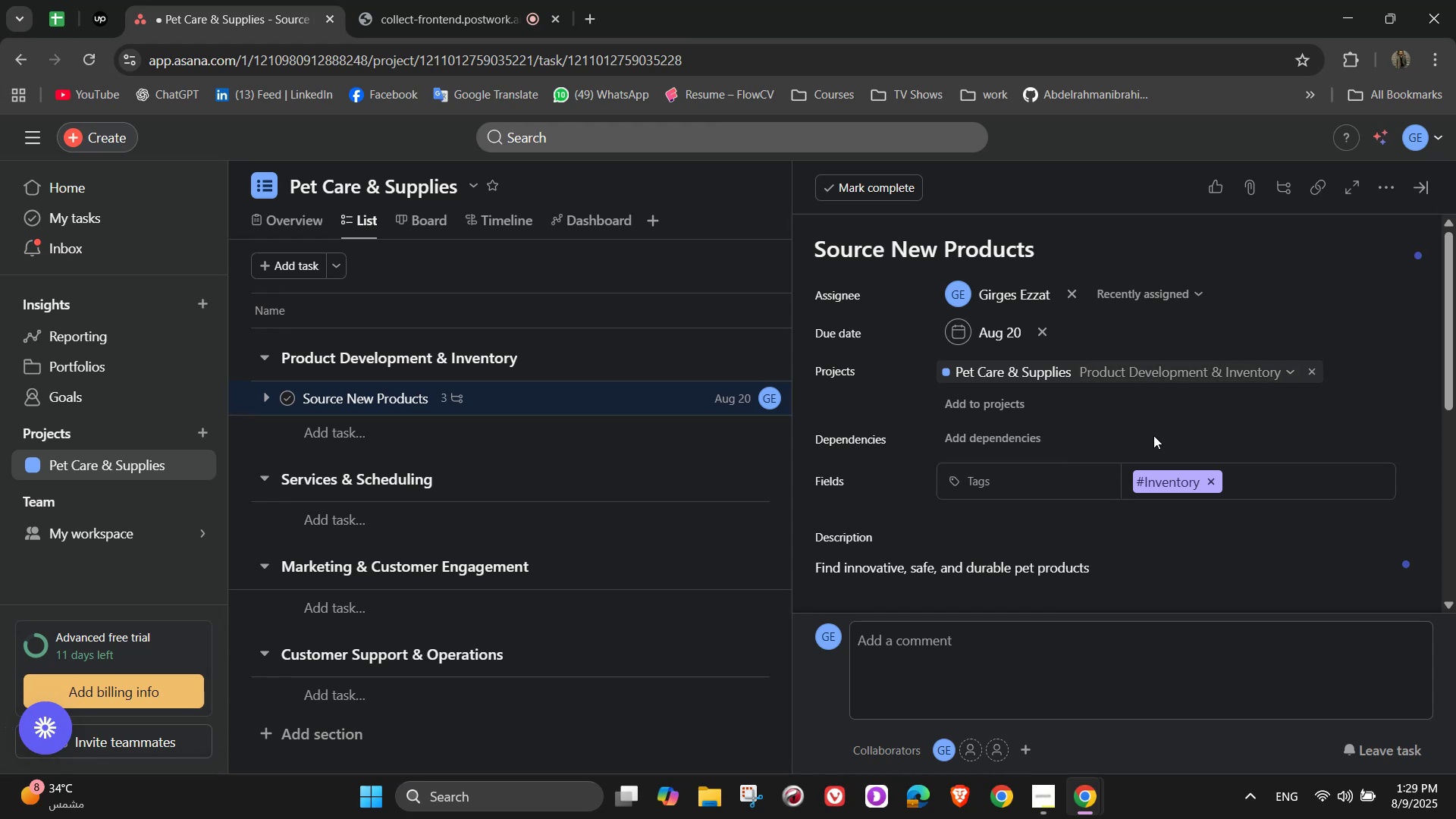 
scroll: coordinate [1188, 496], scroll_direction: none, amount: 0.0
 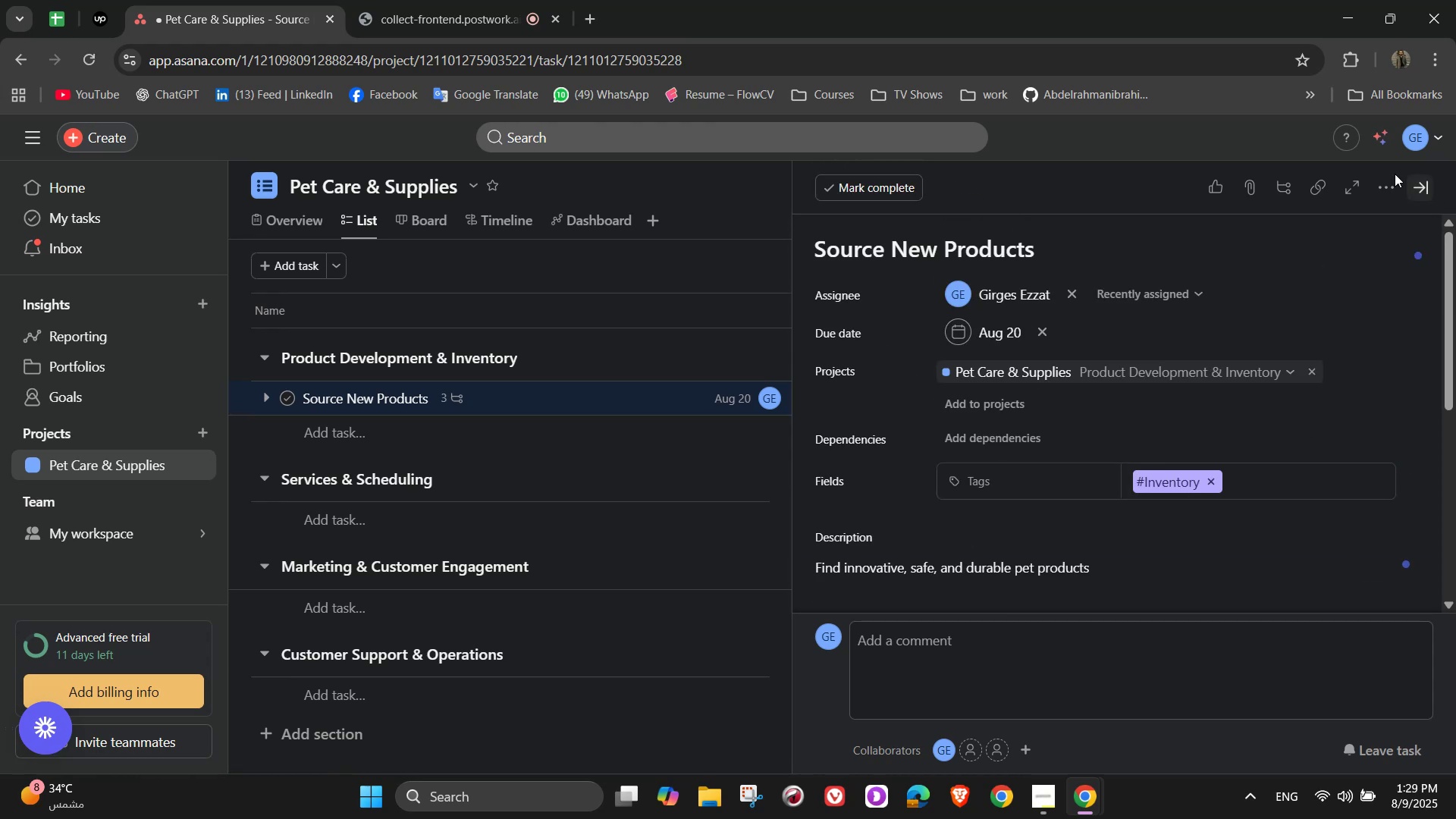 
left_click([1384, 180])
 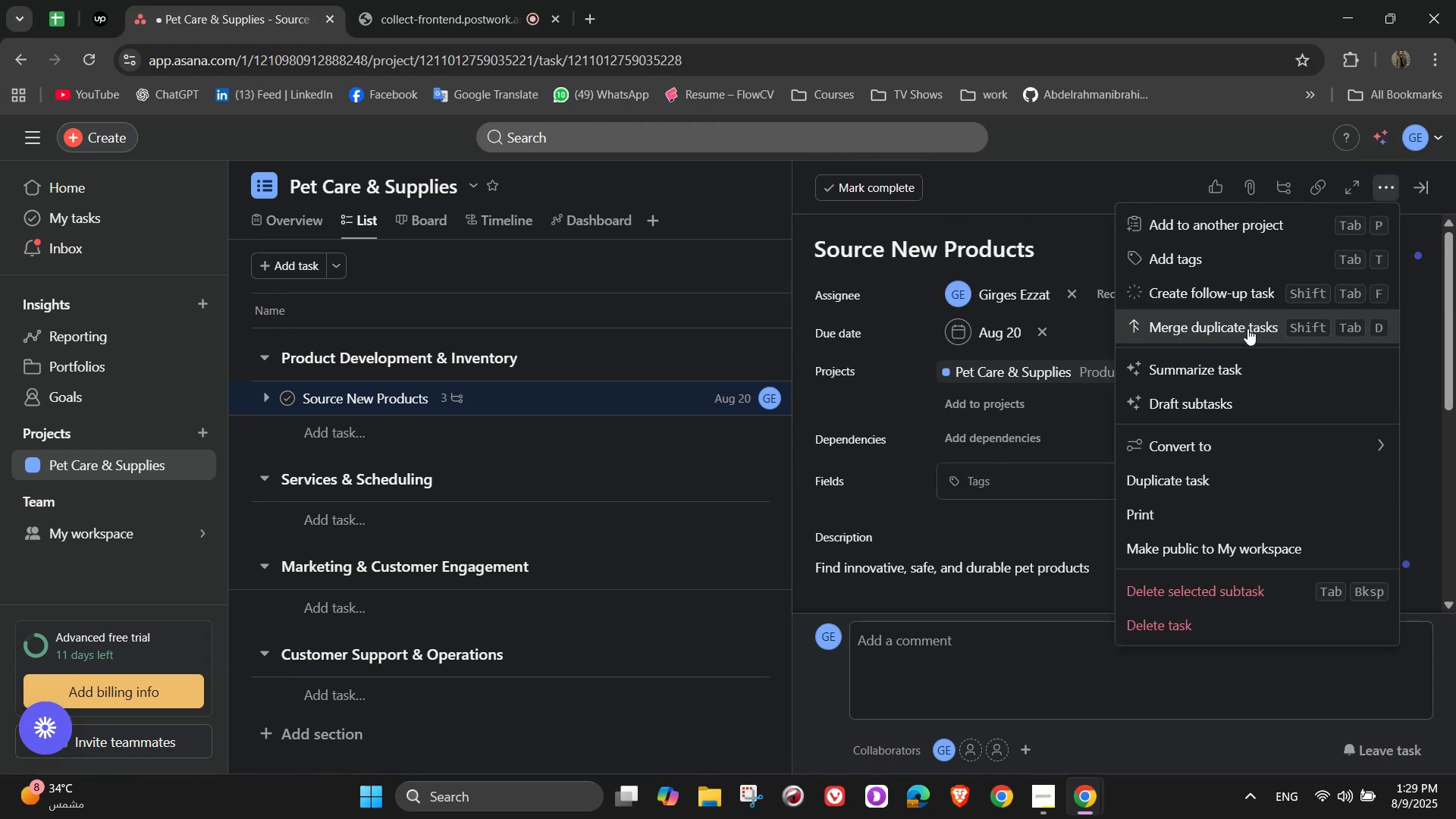 
left_click([1053, 453])
 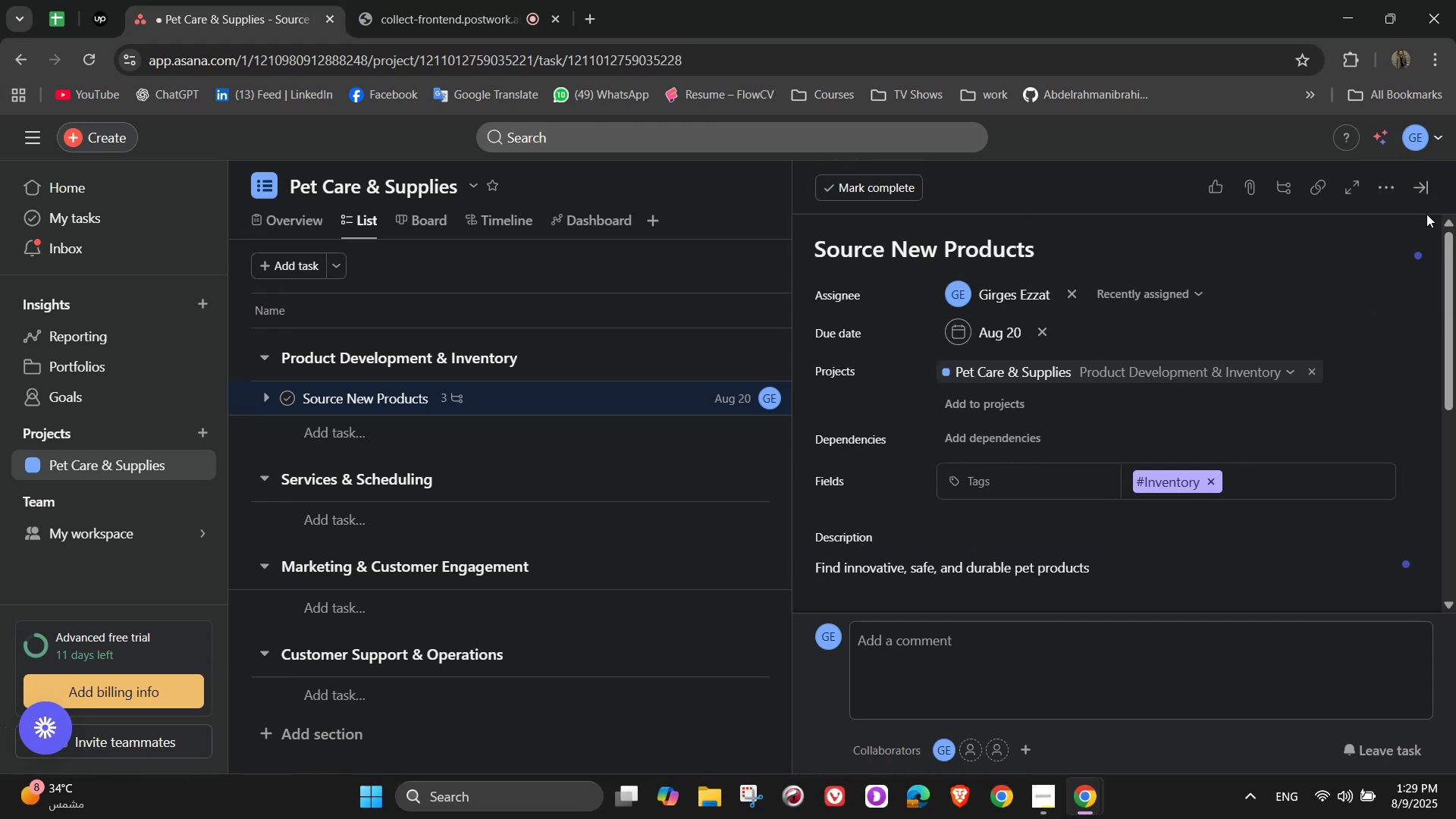 
left_click([1425, 187])
 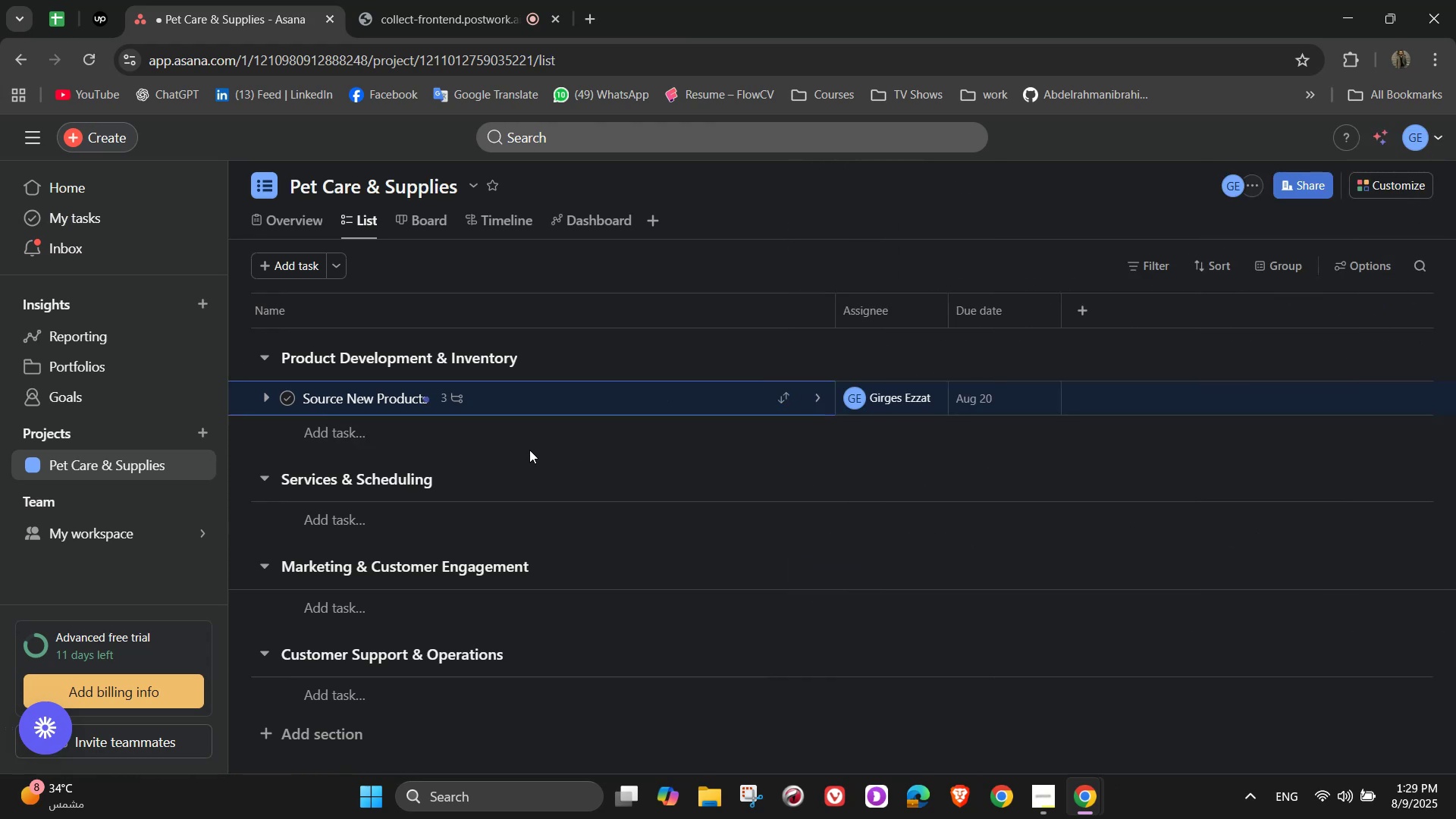 
left_click([521, 425])
 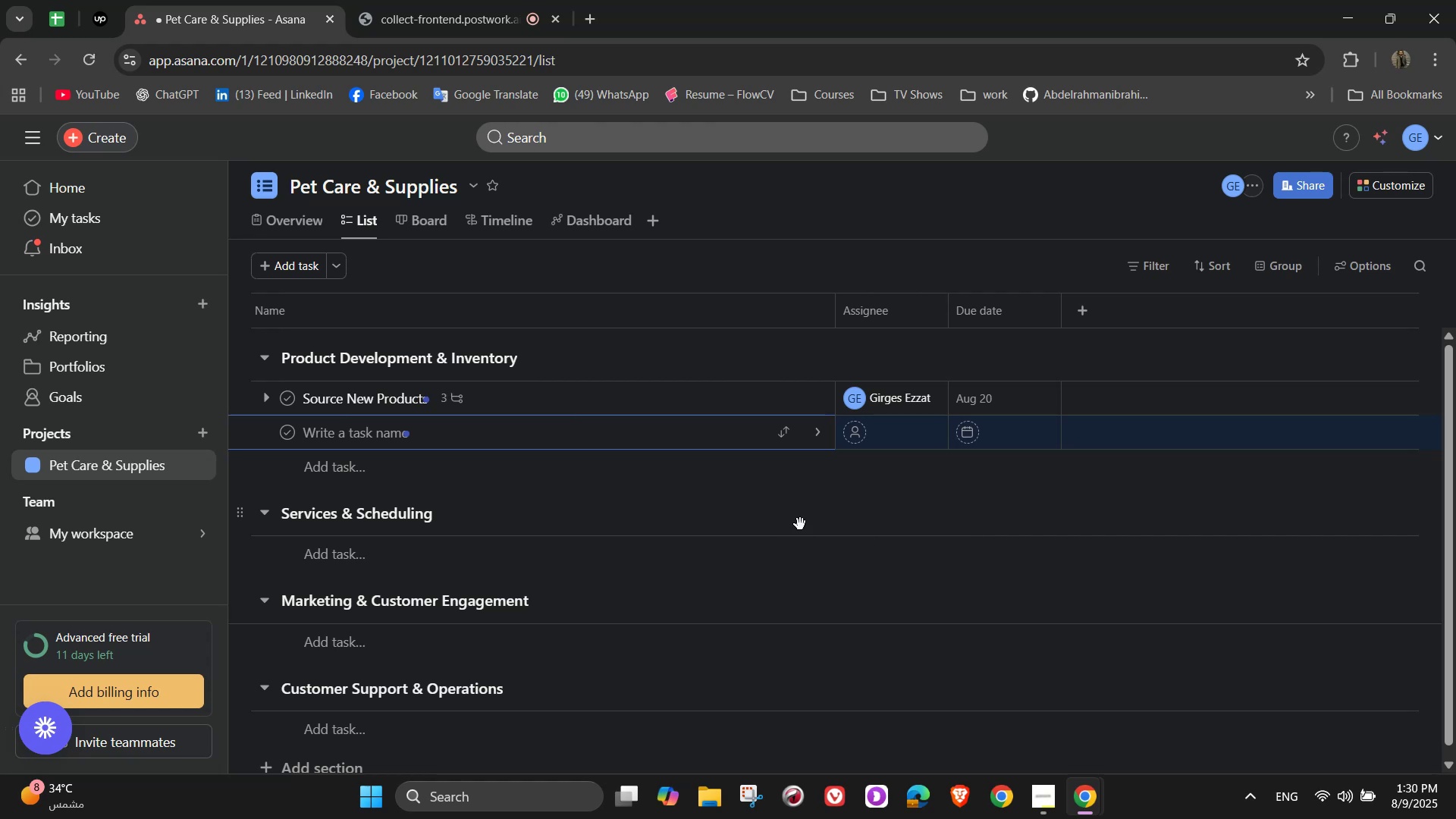 
wait(22.13)
 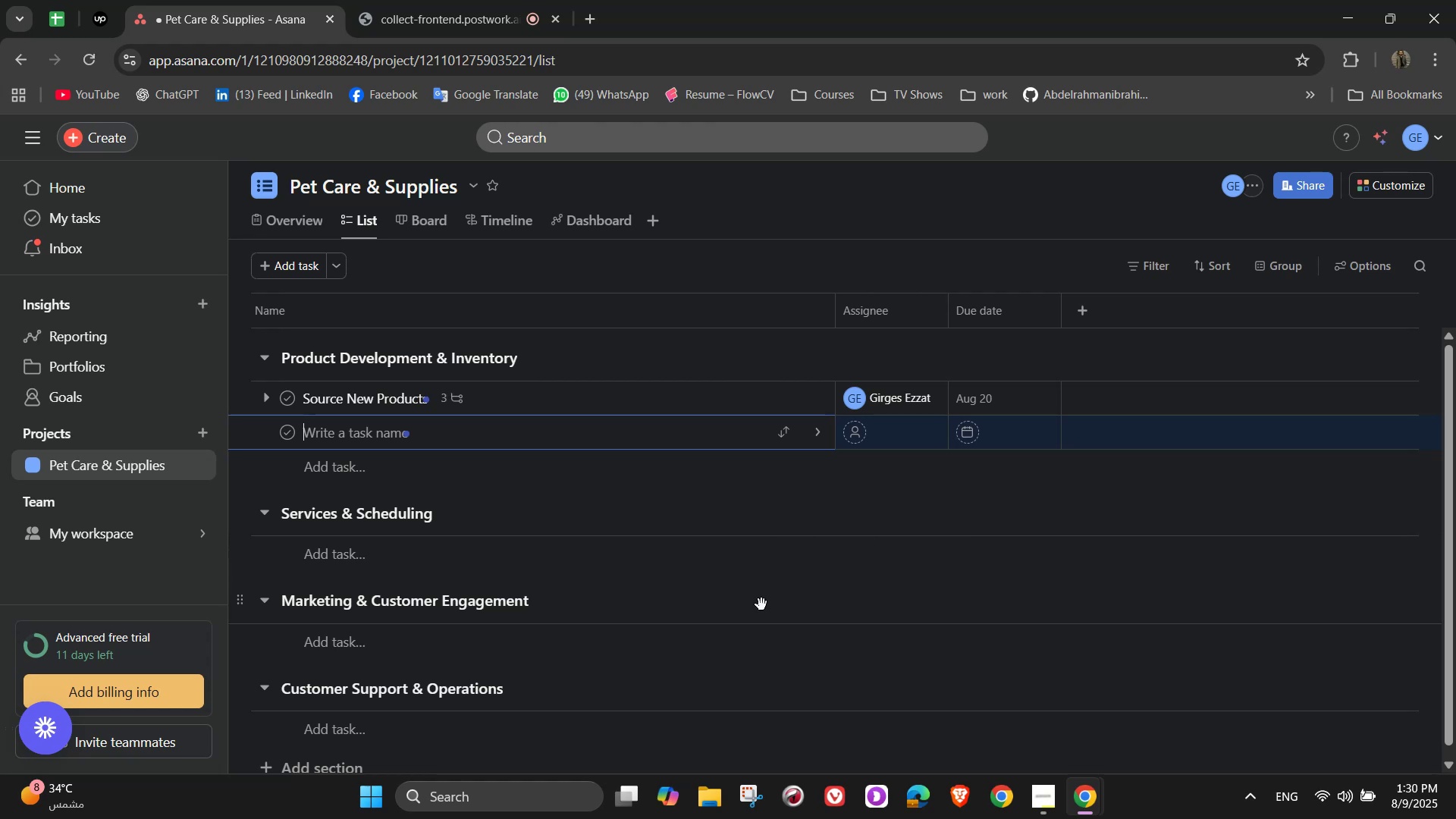 
type(Sta)
key(Backspace)
type(ock Manag)
 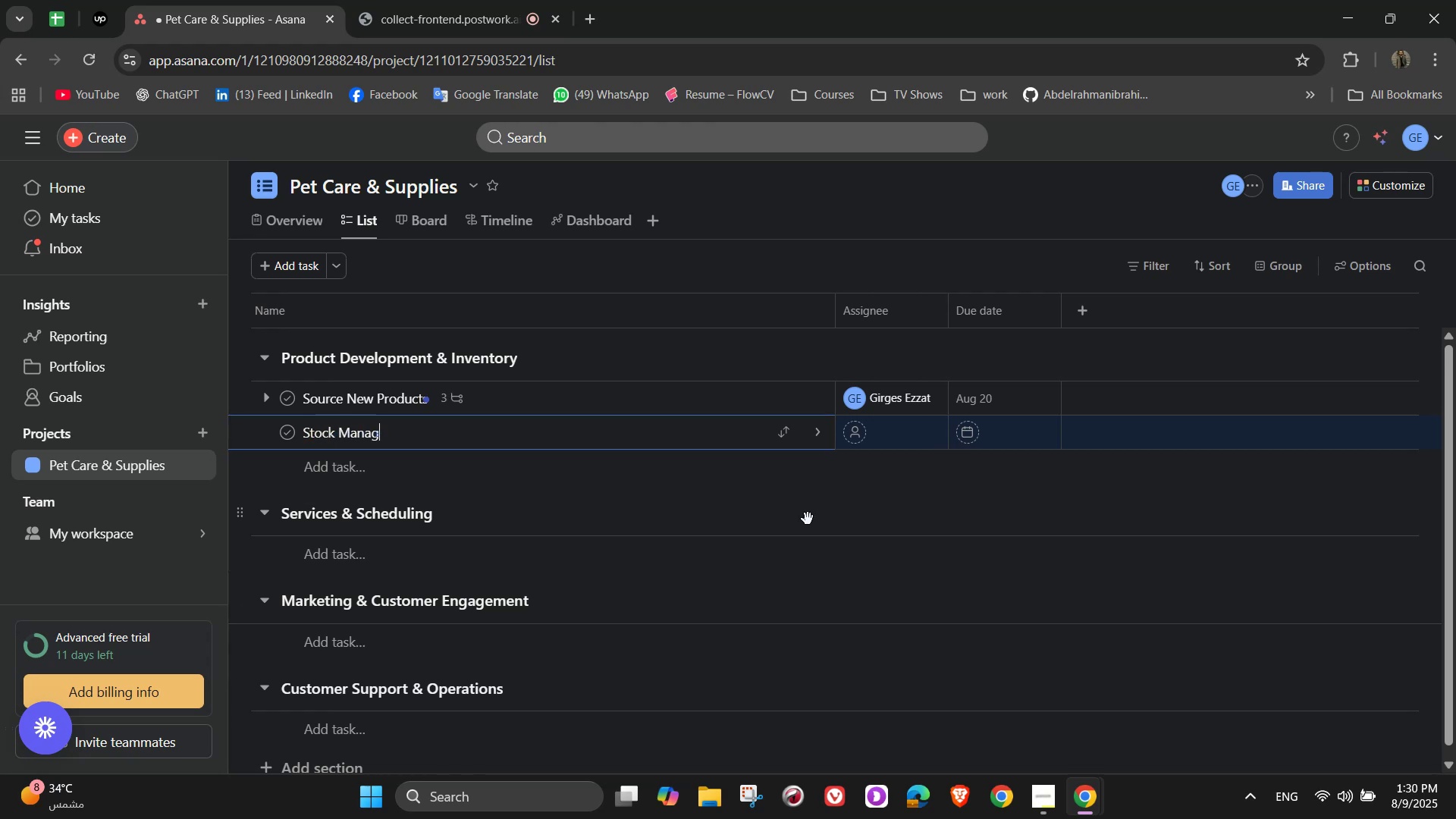 
type(ement)
 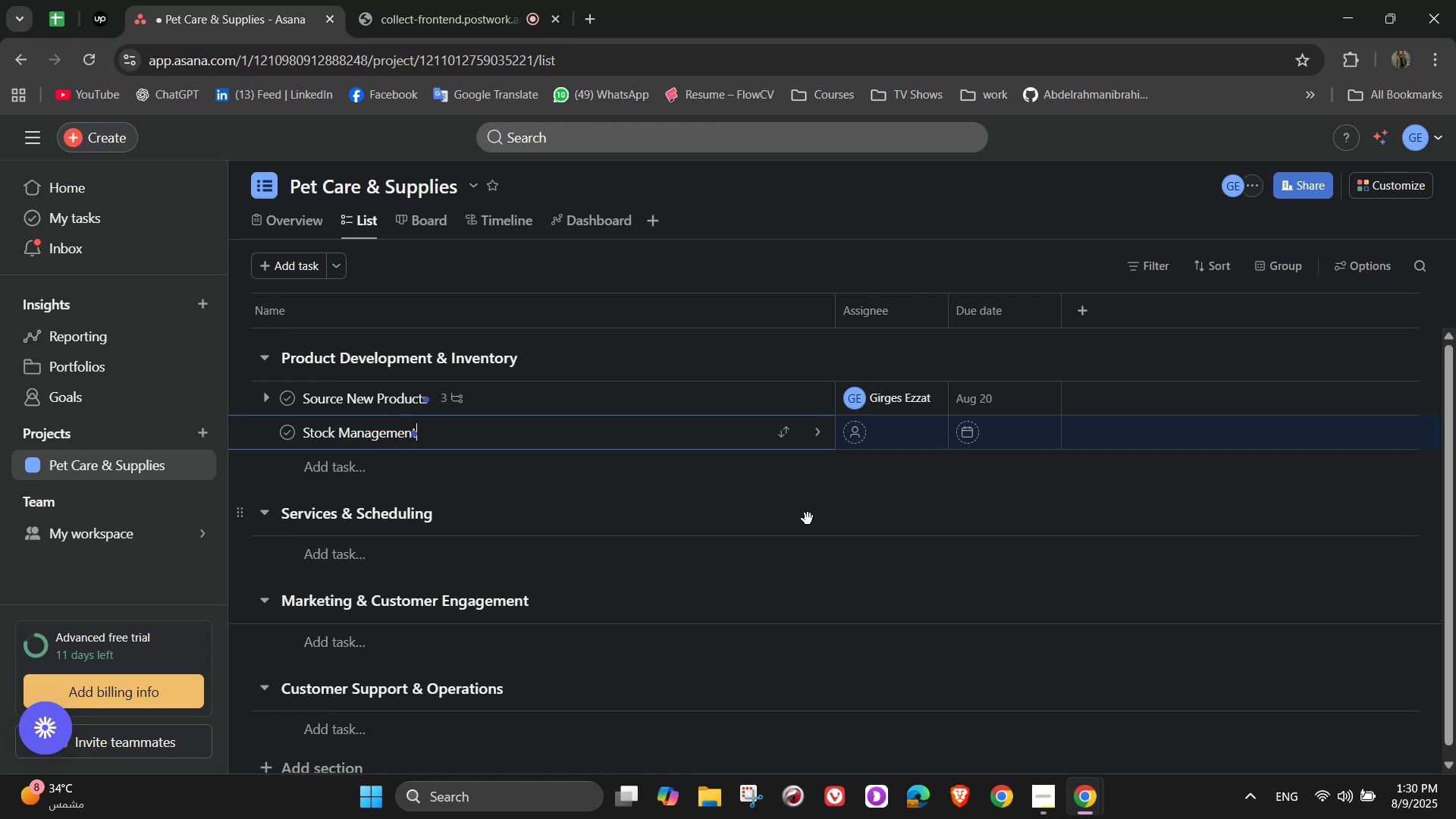 
wait(9.8)
 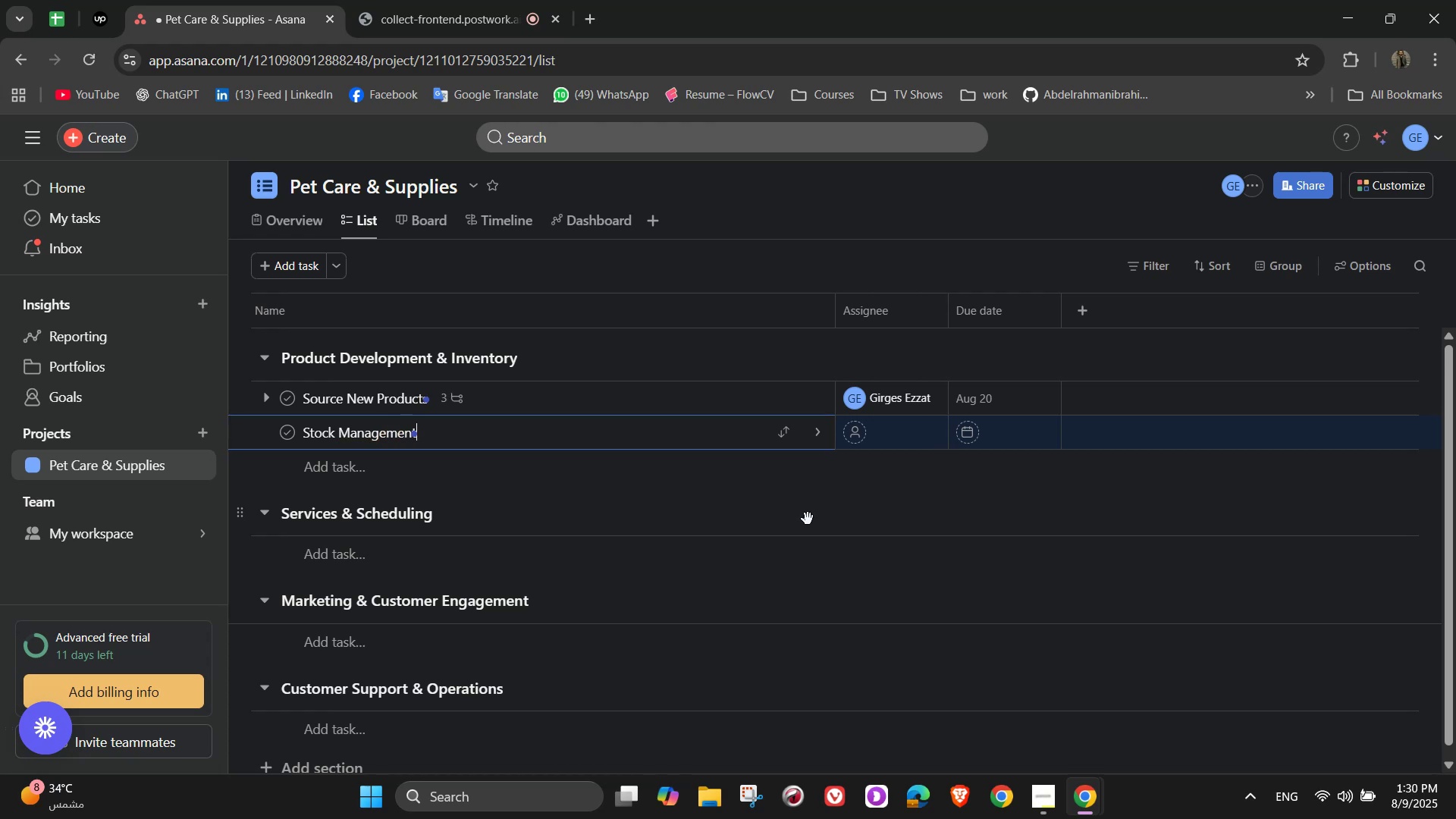 
left_click([811, 444])
 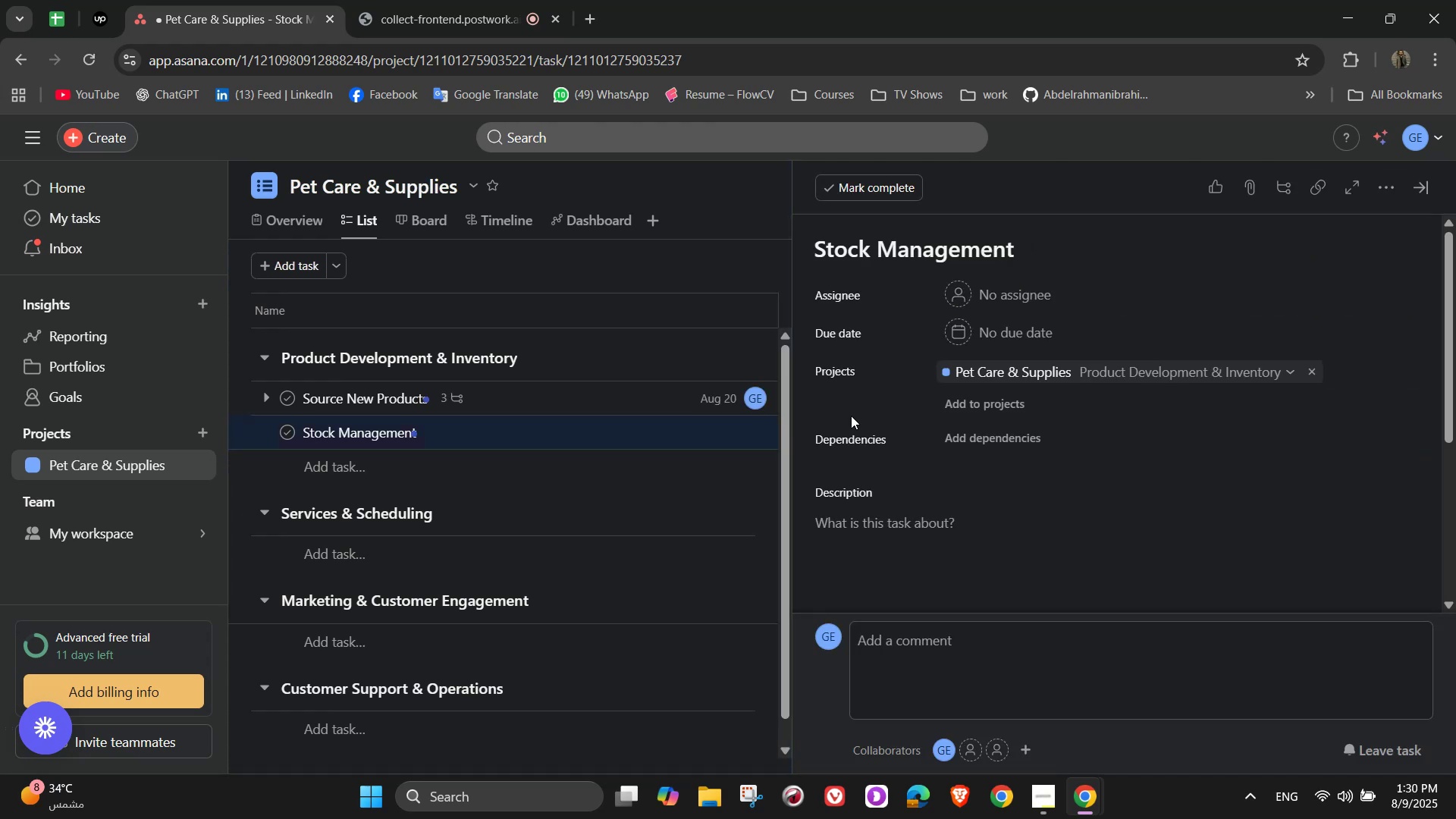 
mouse_move([1028, 313])
 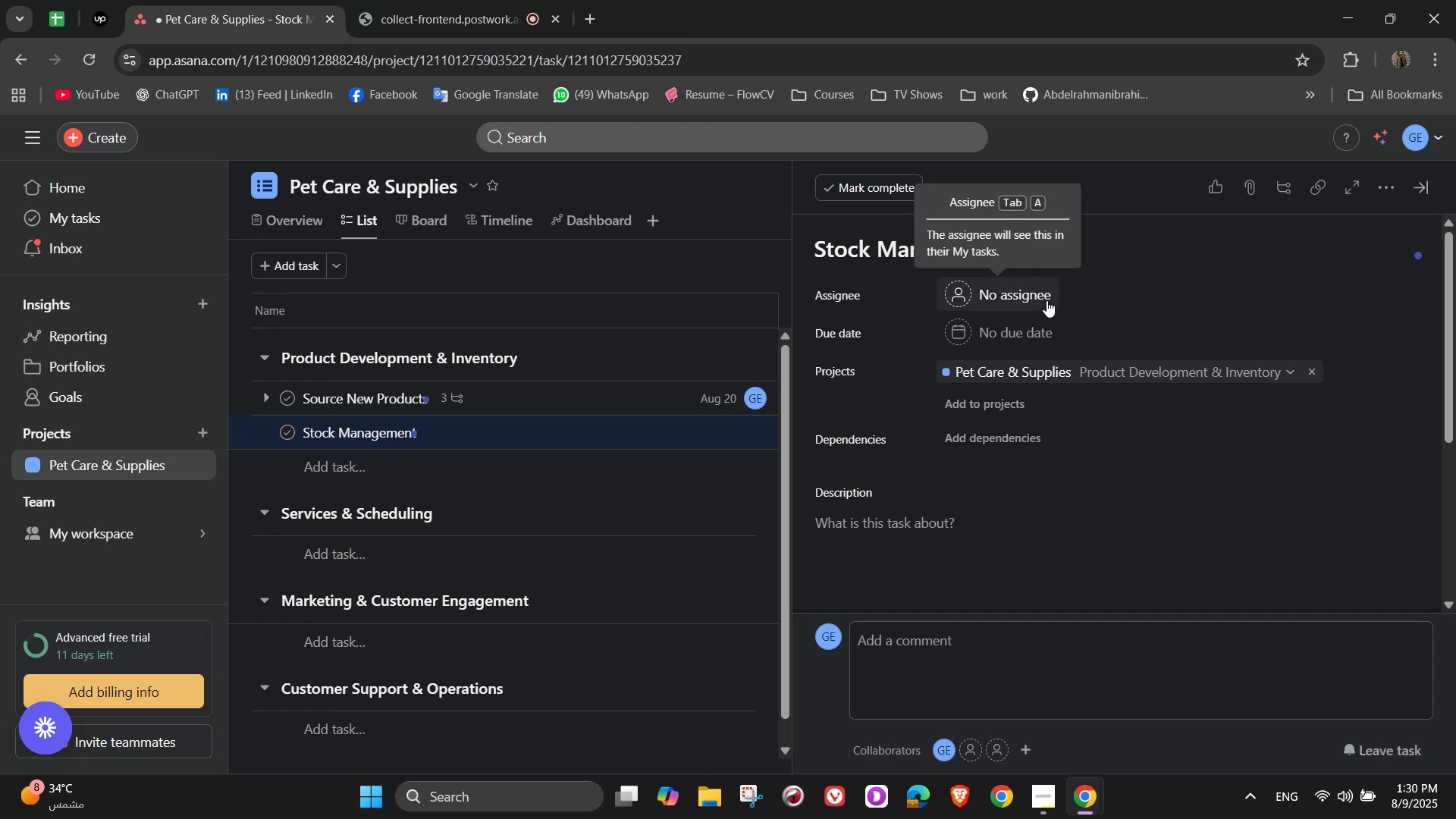 
left_click([1046, 300])
 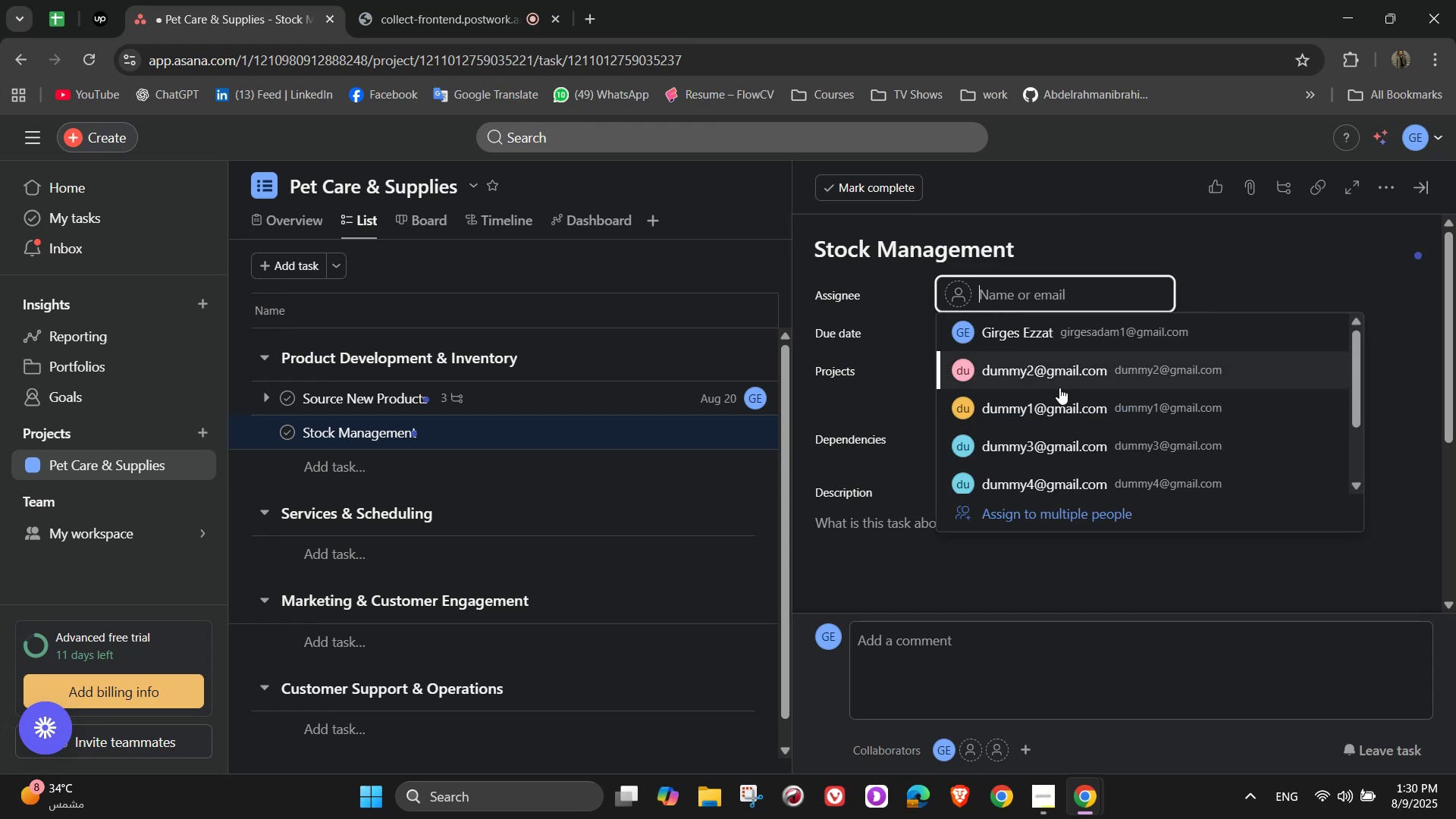 
left_click([1065, 400])
 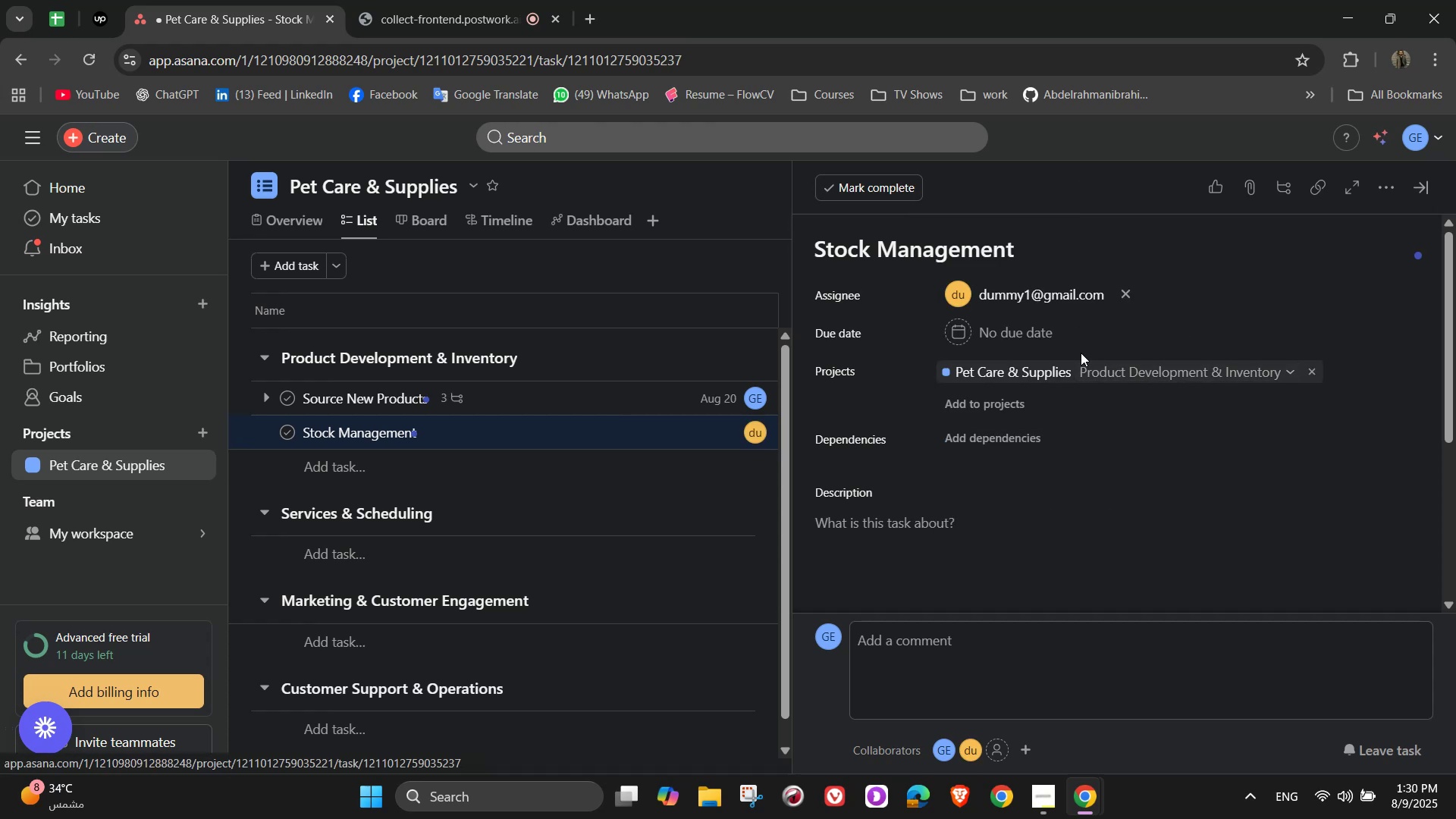 
left_click([1054, 343])
 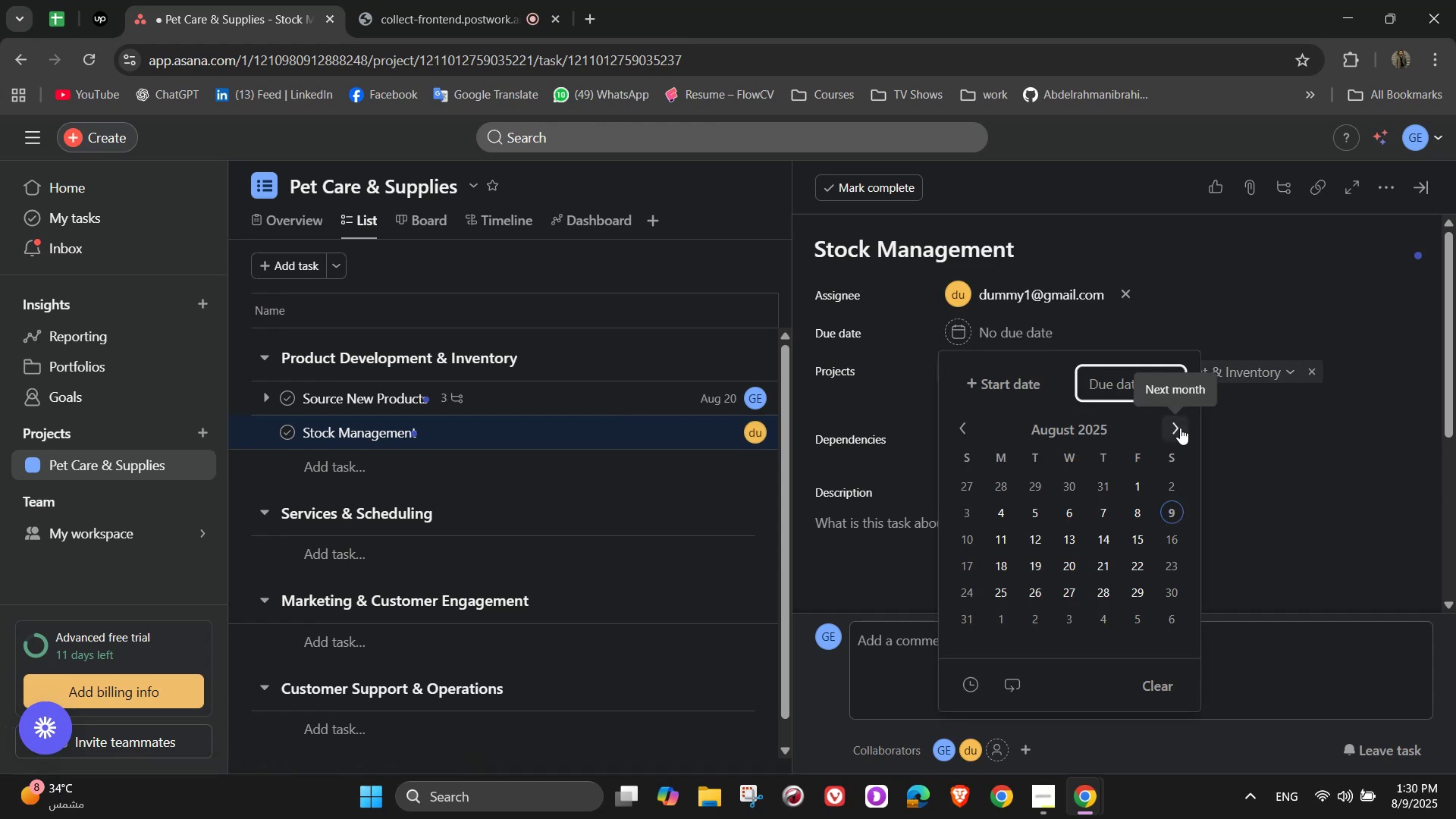 
left_click([1181, 428])
 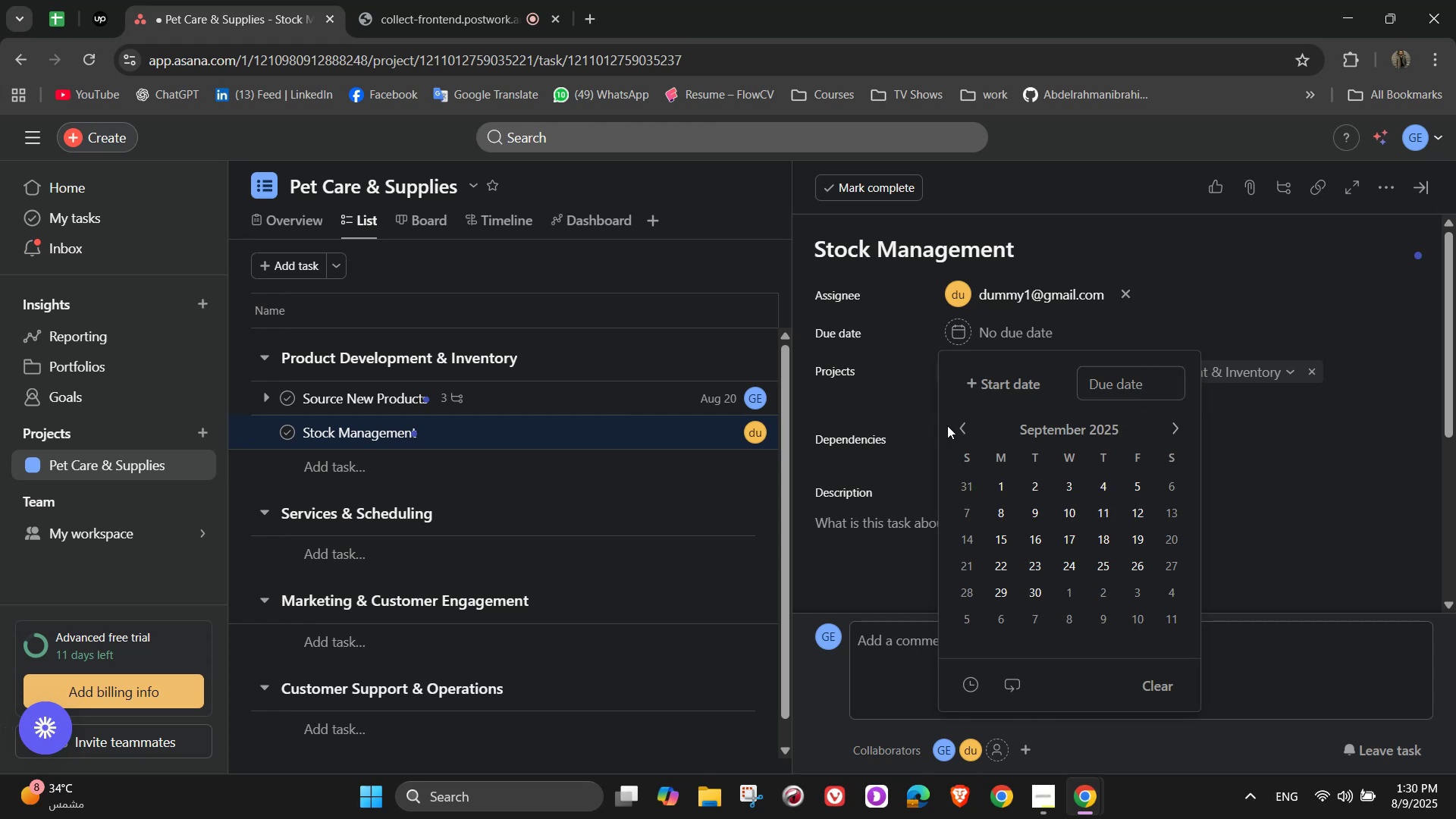 
left_click([962, 430])
 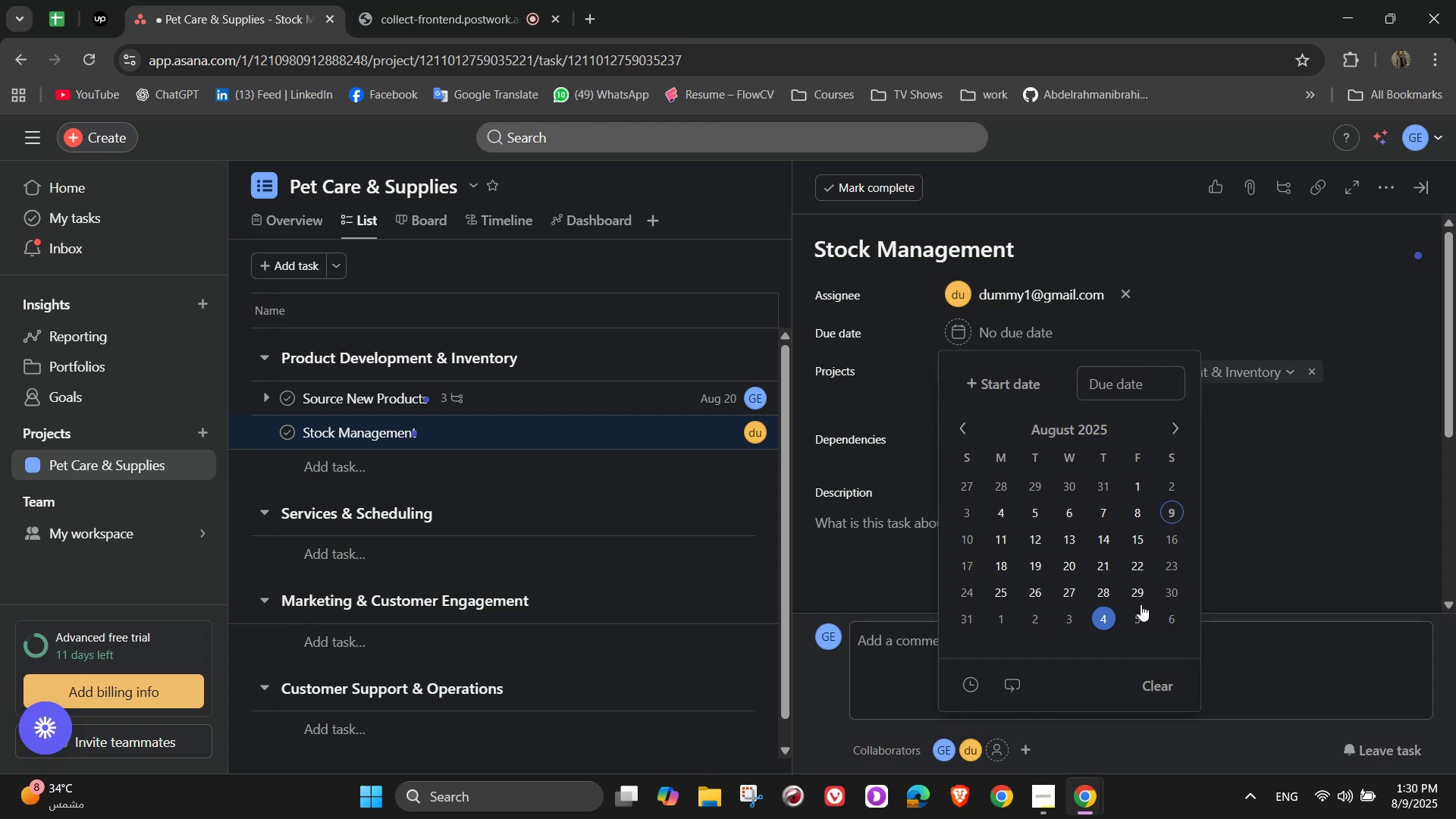 
left_click_drag(start_coordinate=[1169, 593], to_coordinate=[972, 620])
 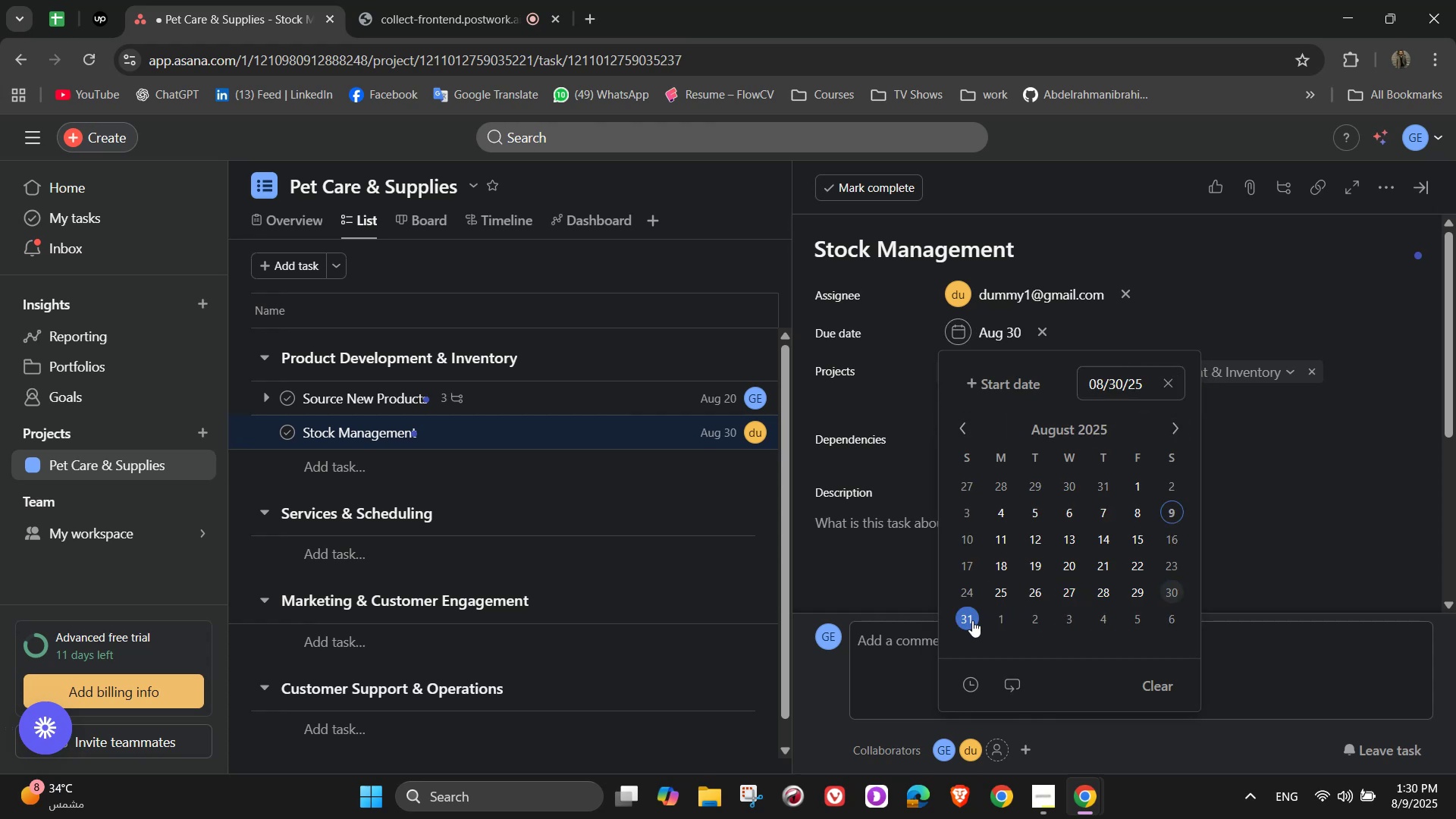 
left_click([972, 620])
 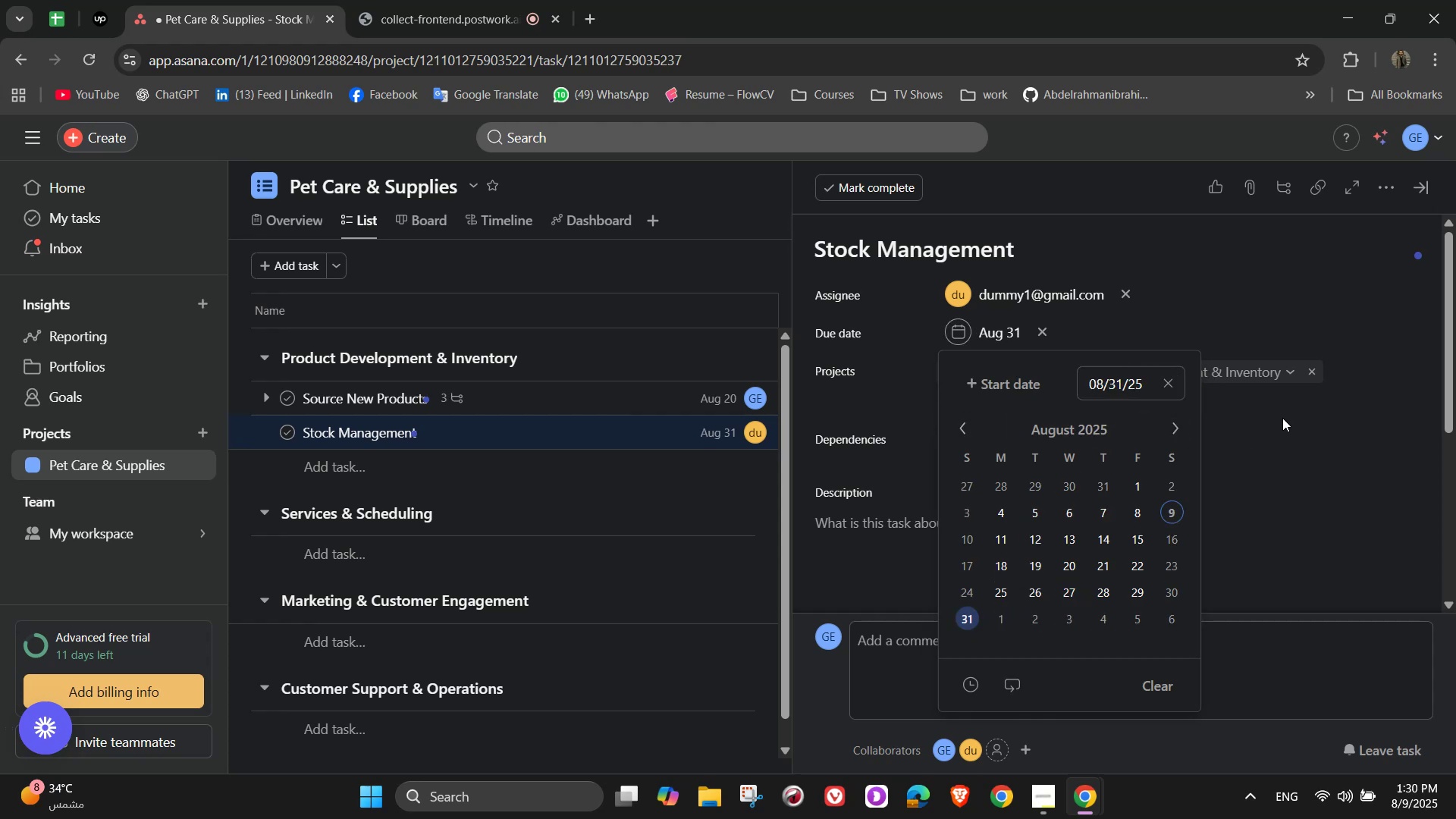 
left_click([1288, 417])
 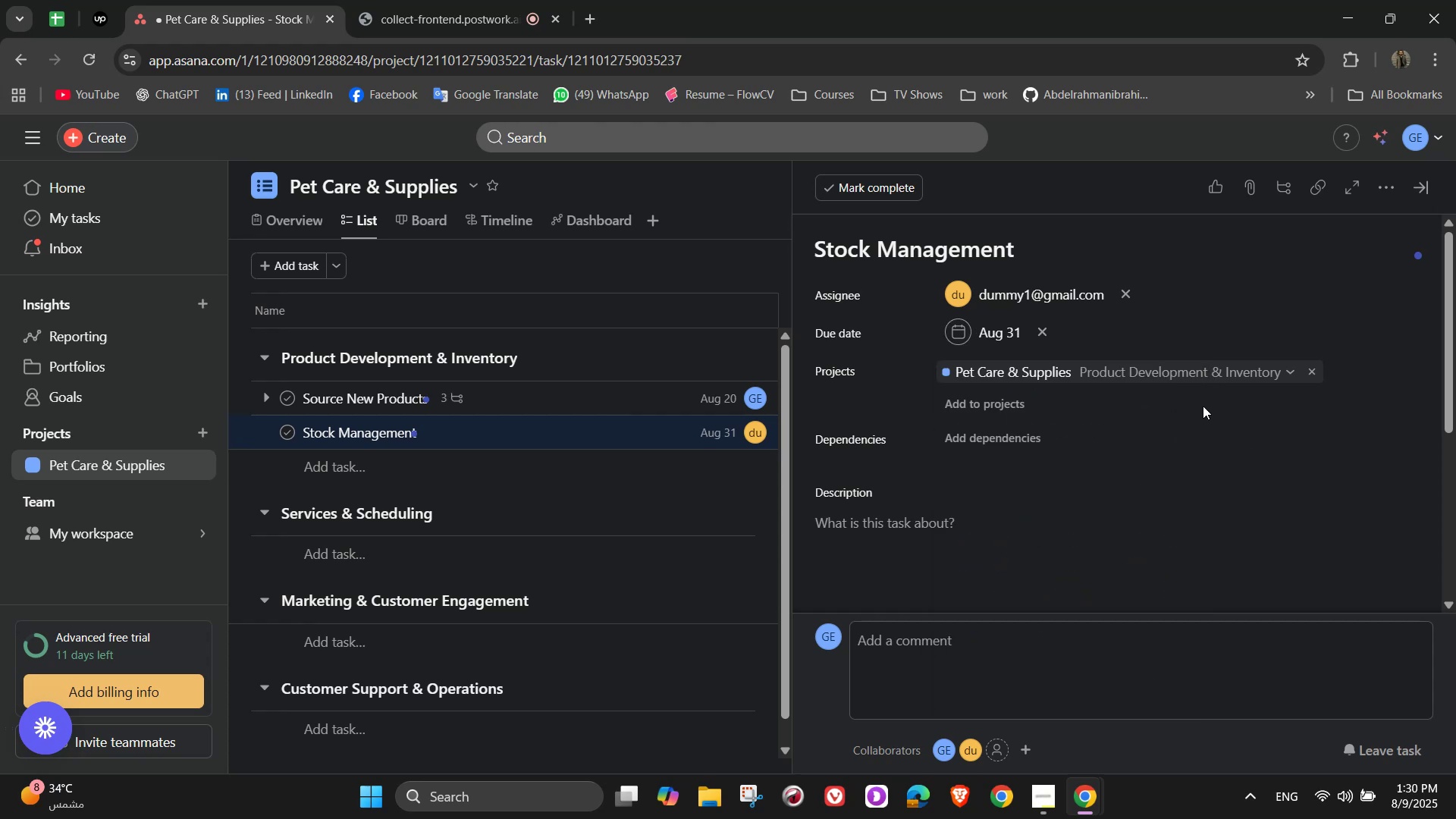 
scroll: coordinate [1201, 419], scroll_direction: down, amount: 2.0
 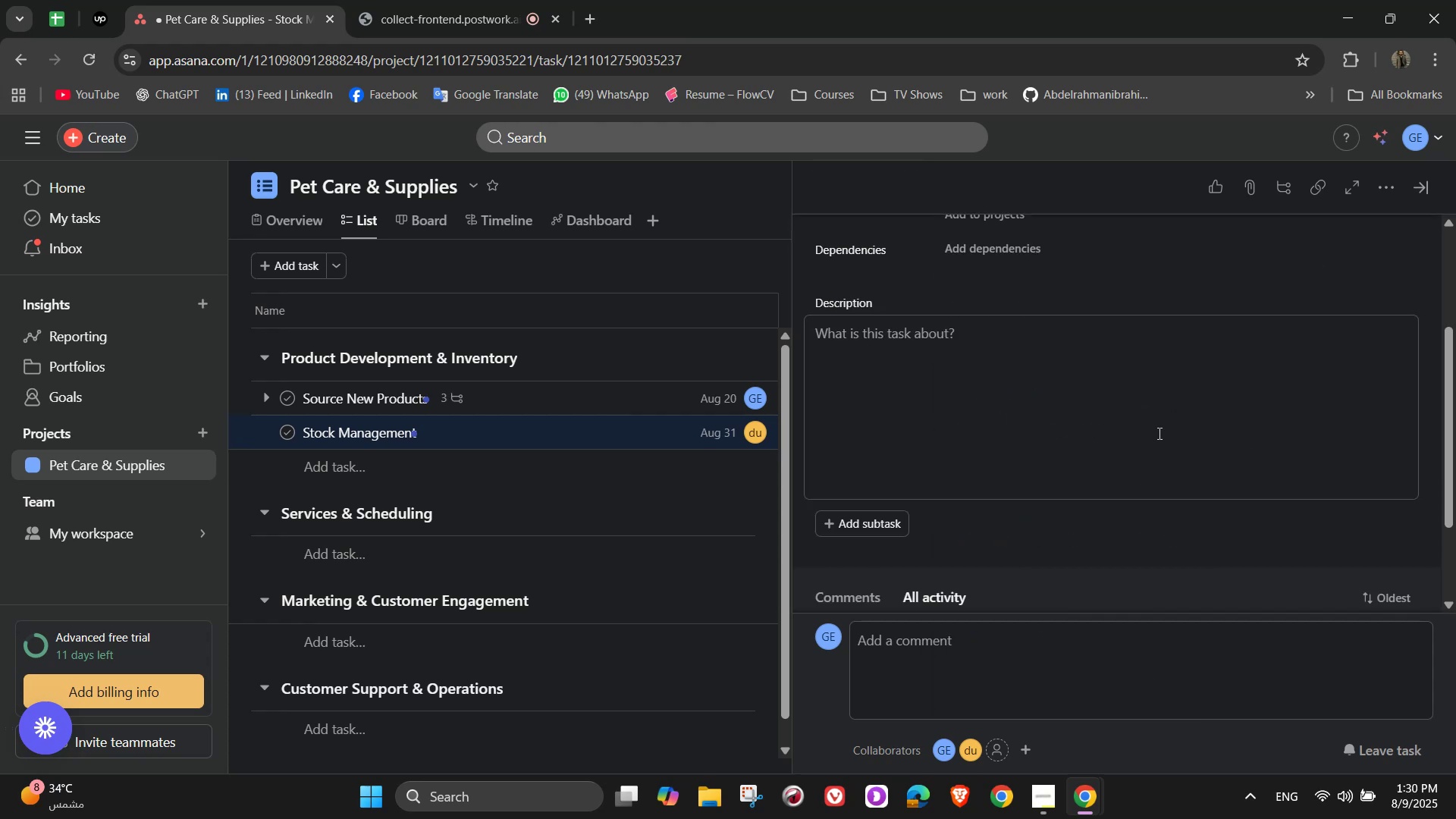 
left_click([1136, 395])
 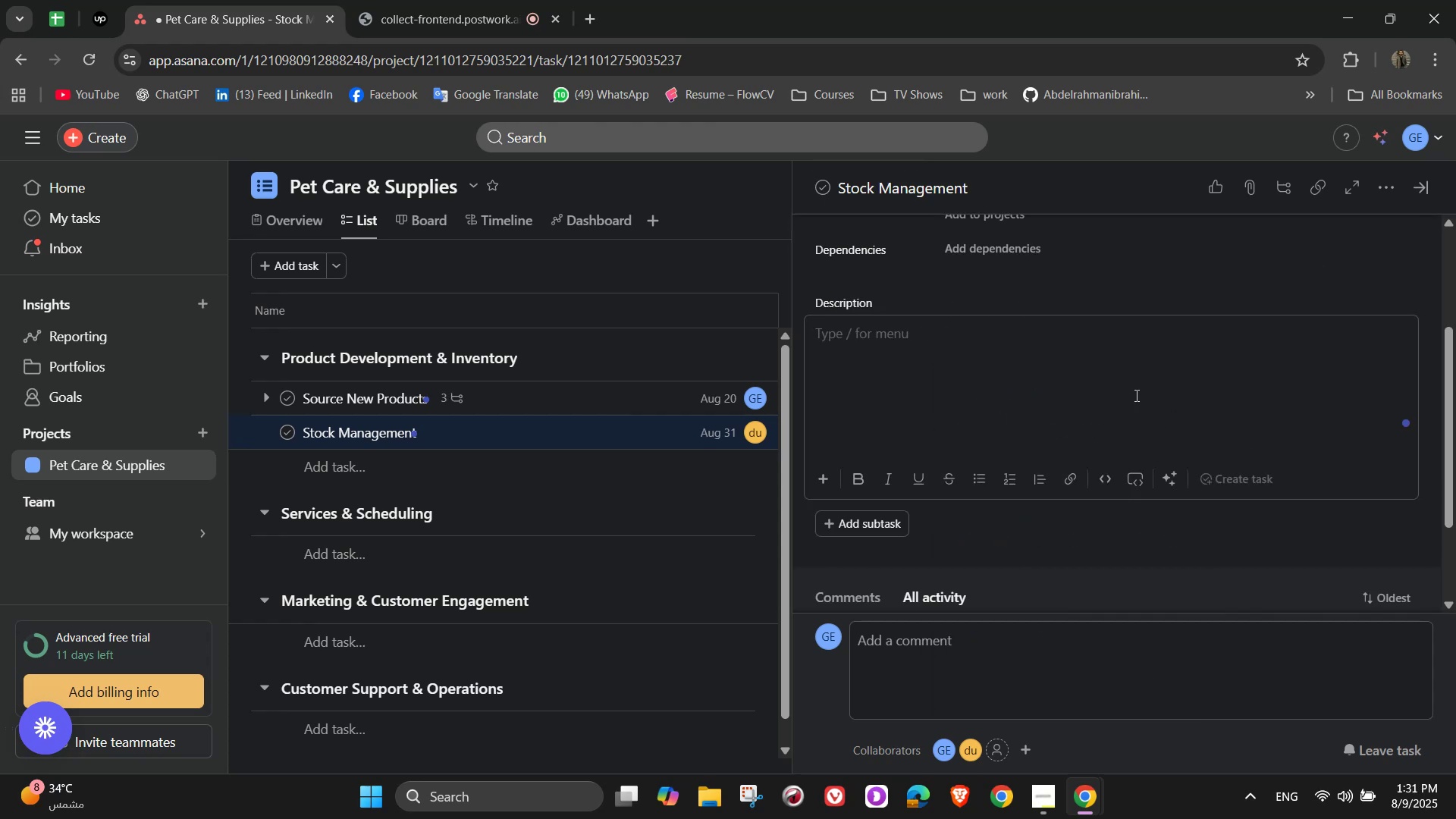 
wait(5.51)
 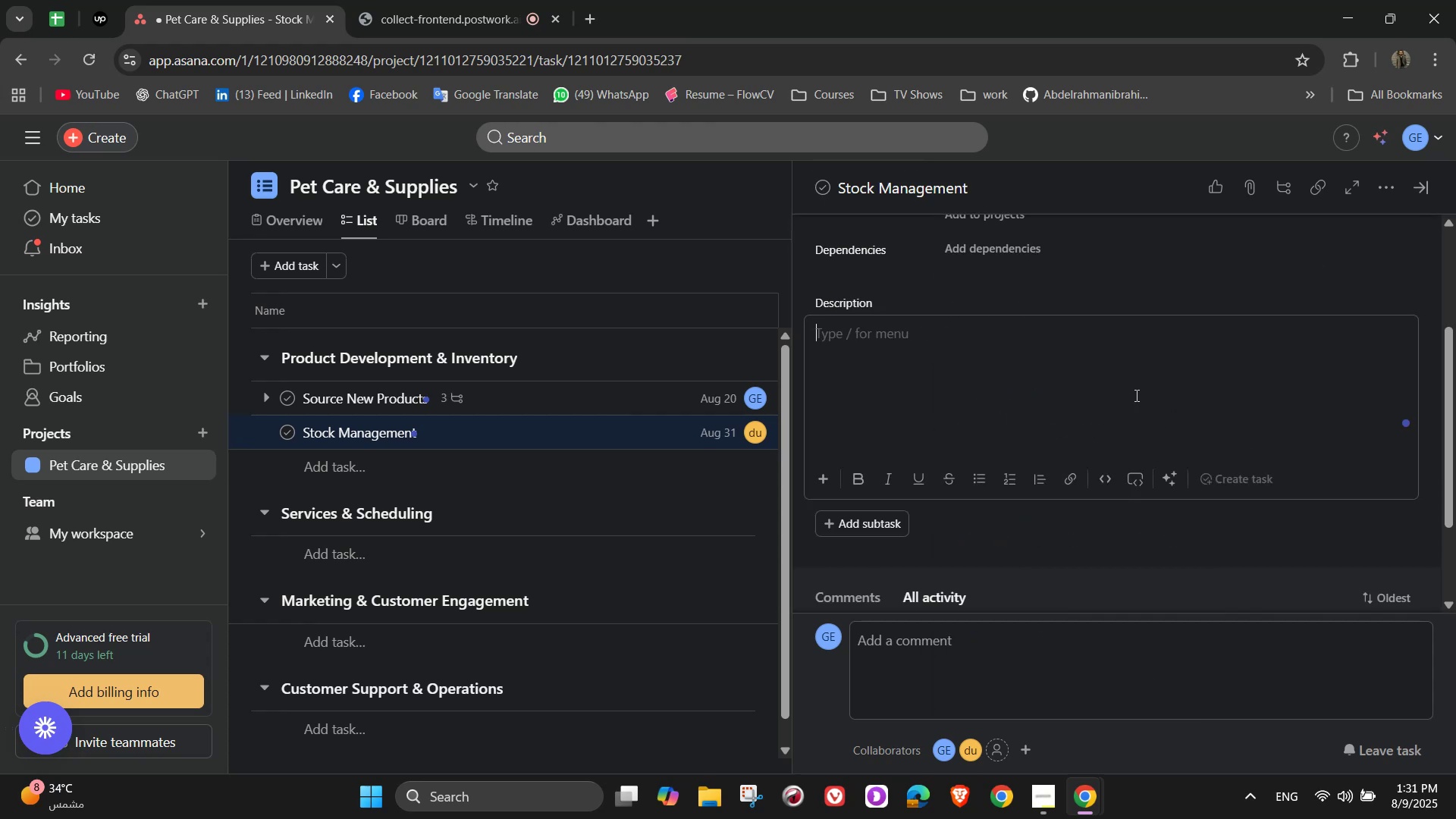 
type(Keep pr)
 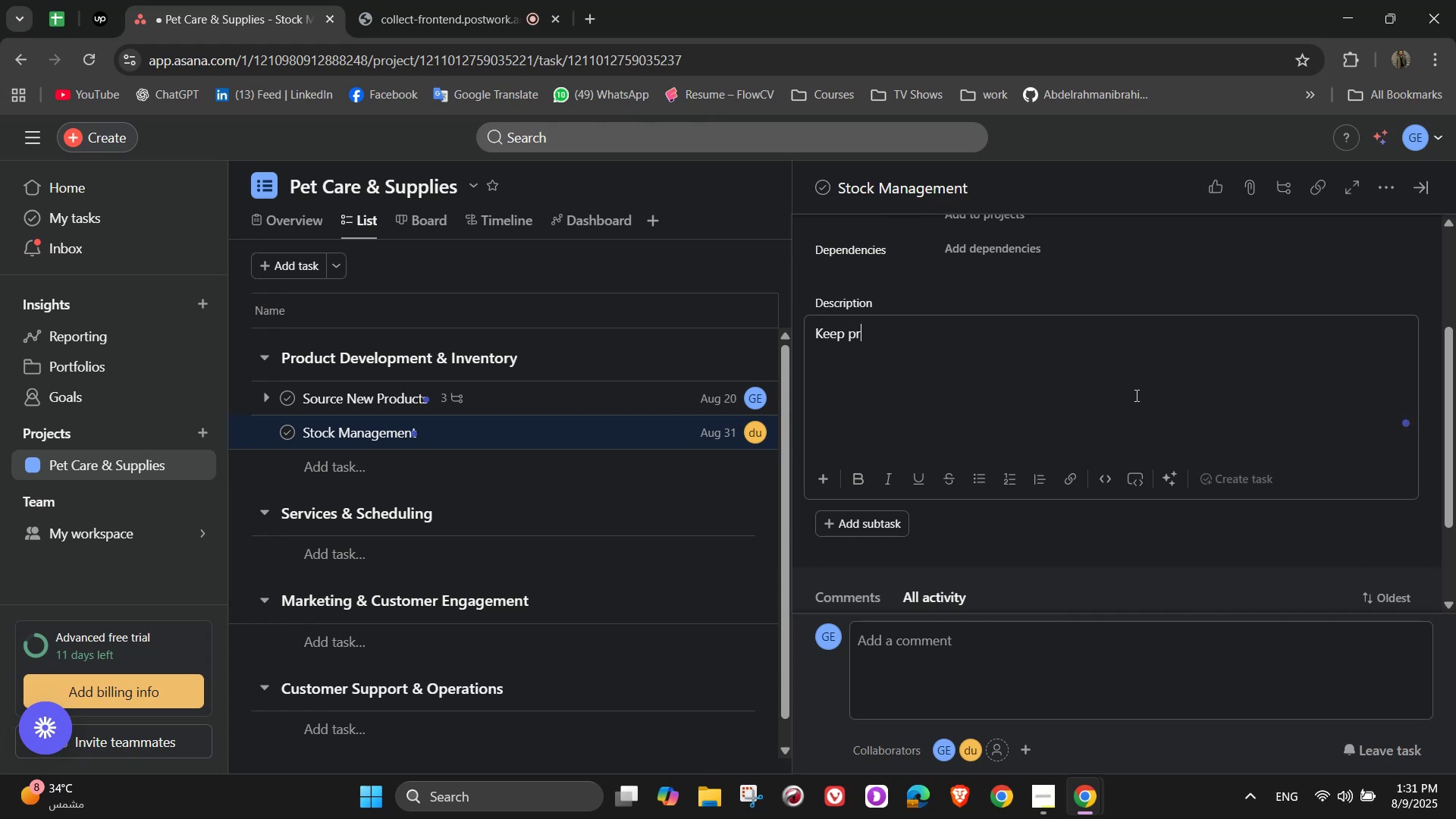 
type(oducts in stock and up-to-date)
 